 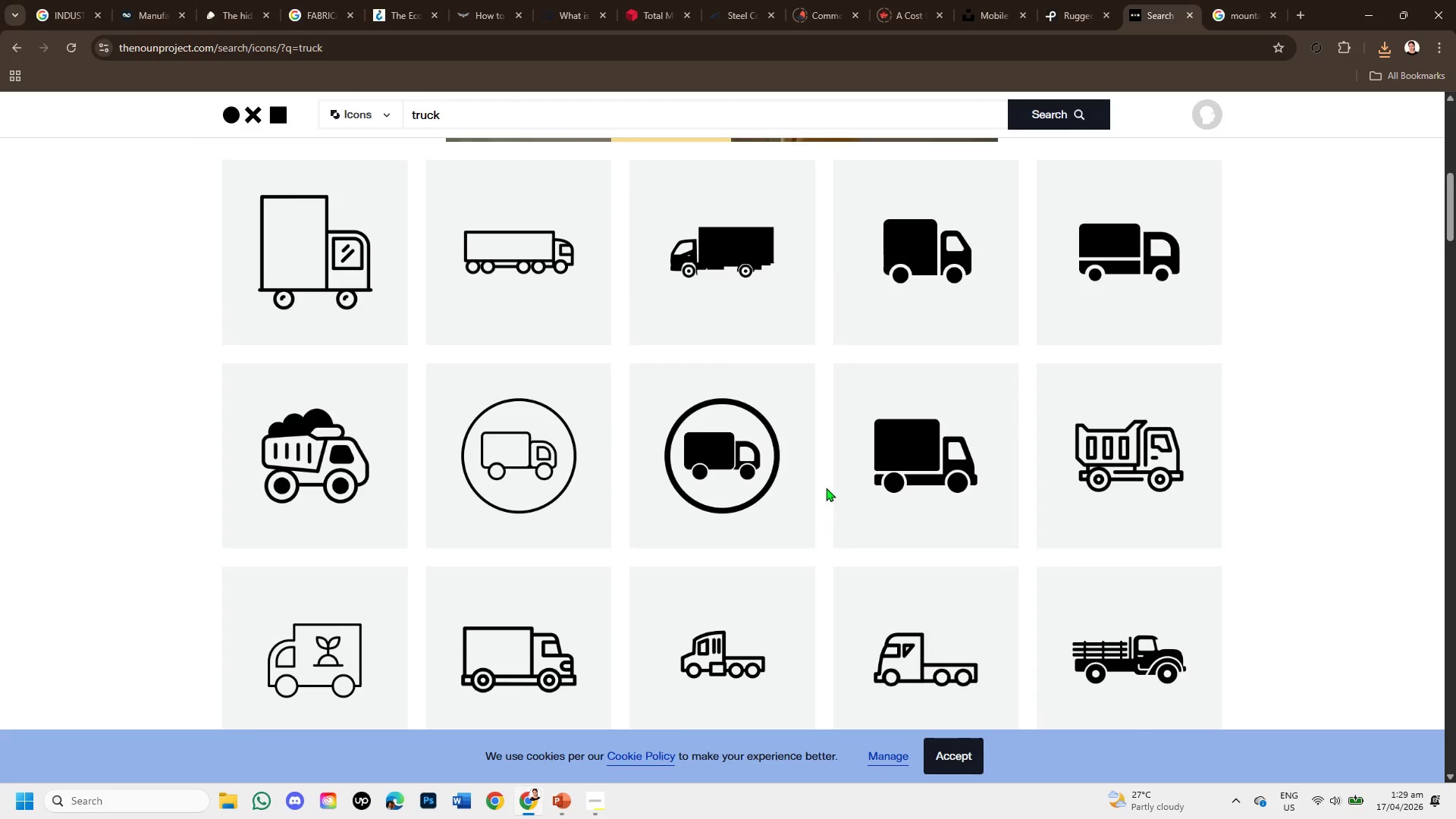 
scroll: coordinate [610, 604], scroll_direction: down, amount: 3.0
 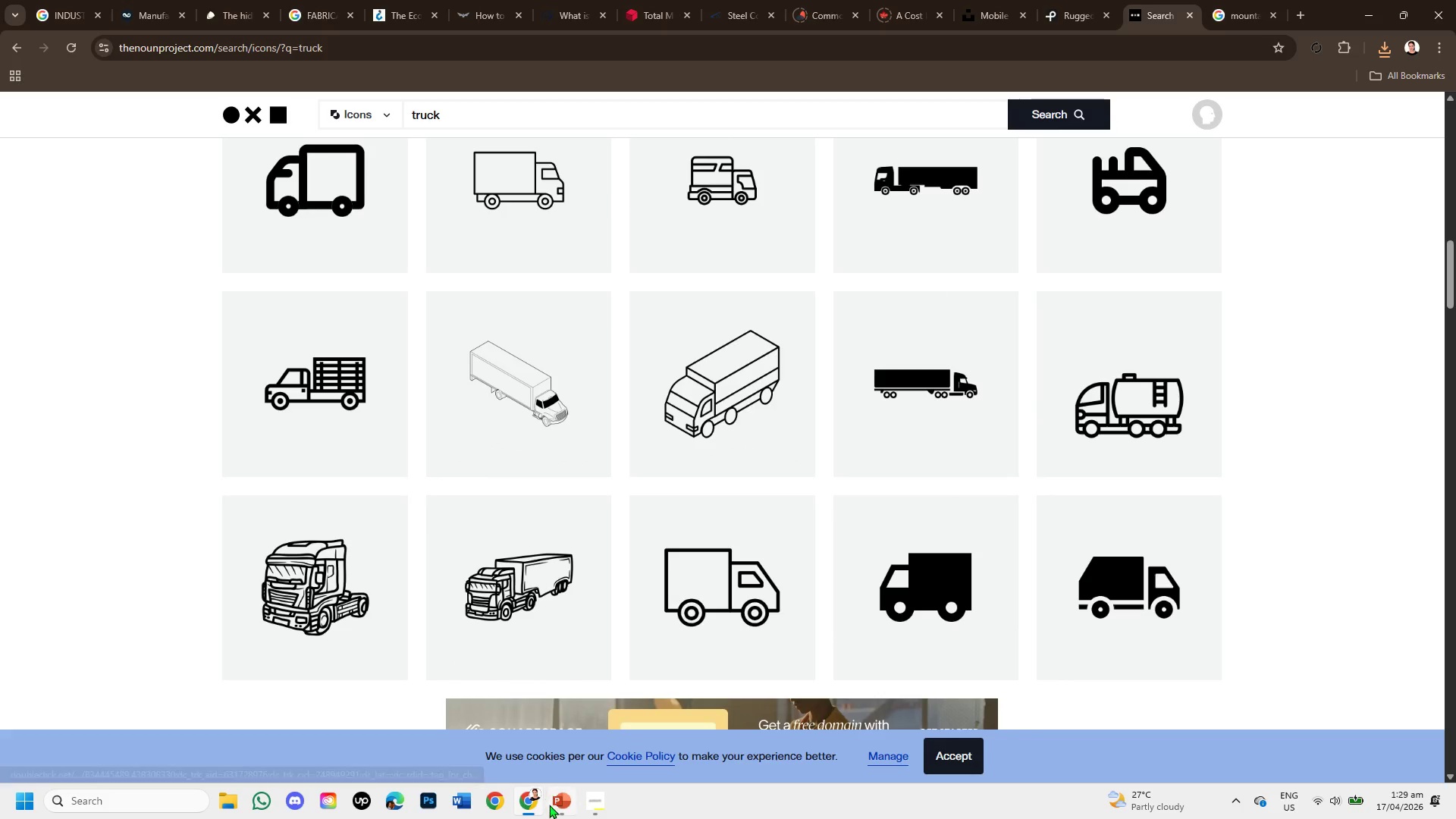 
left_click([560, 808])
 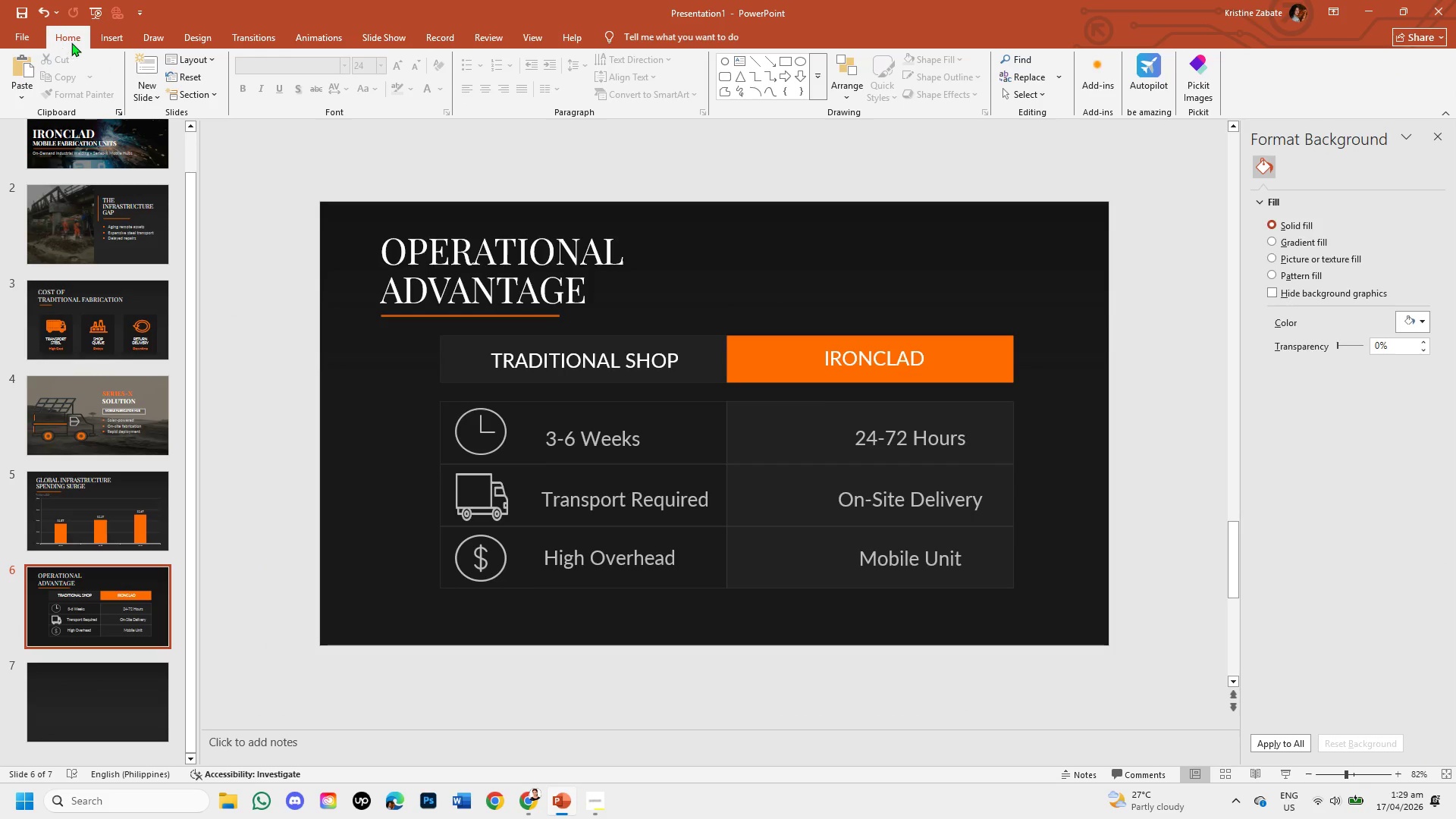 
left_click([103, 38])
 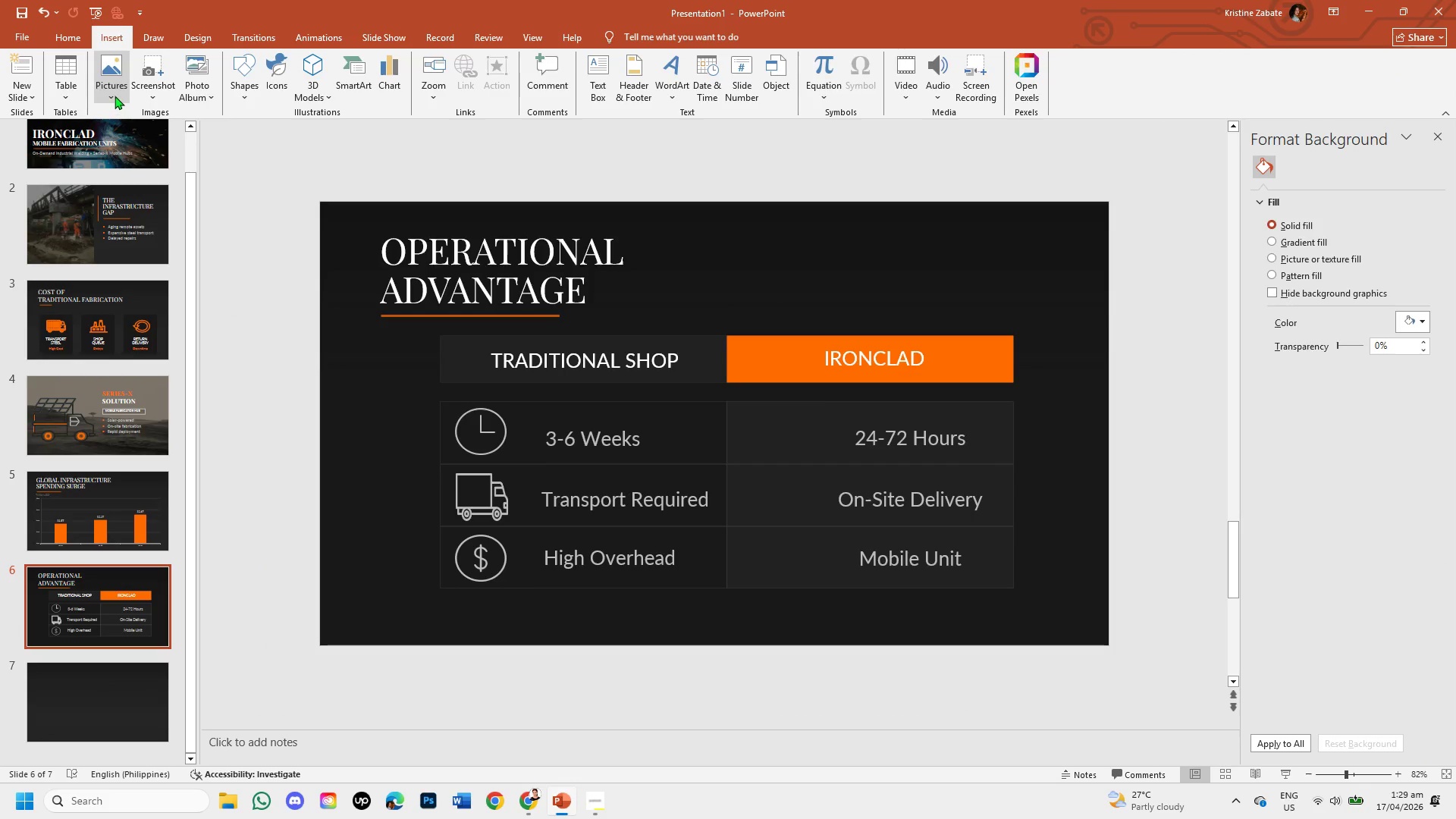 
left_click([114, 94])
 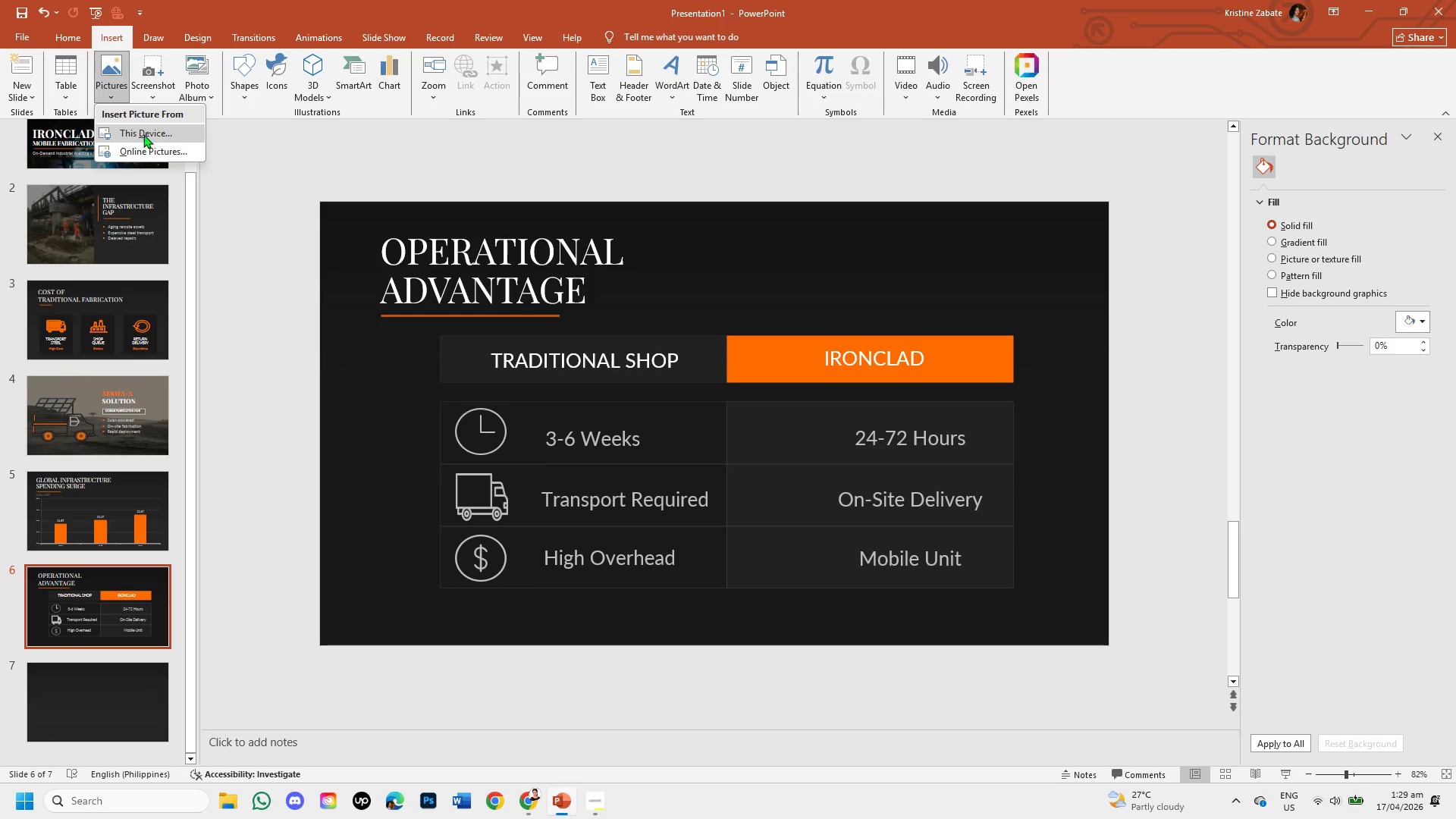 
left_click([143, 131])
 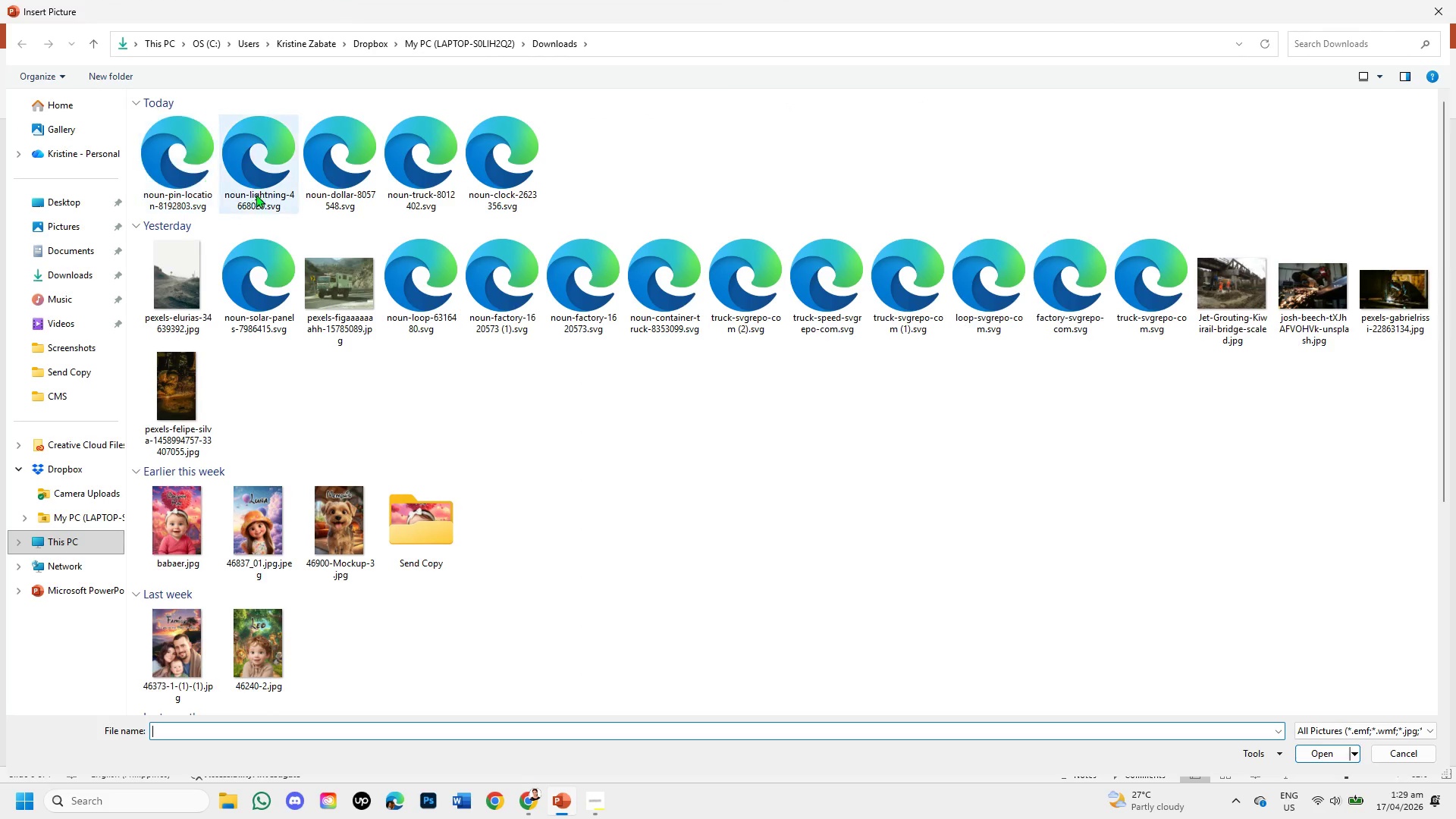 
double_click([261, 192])
 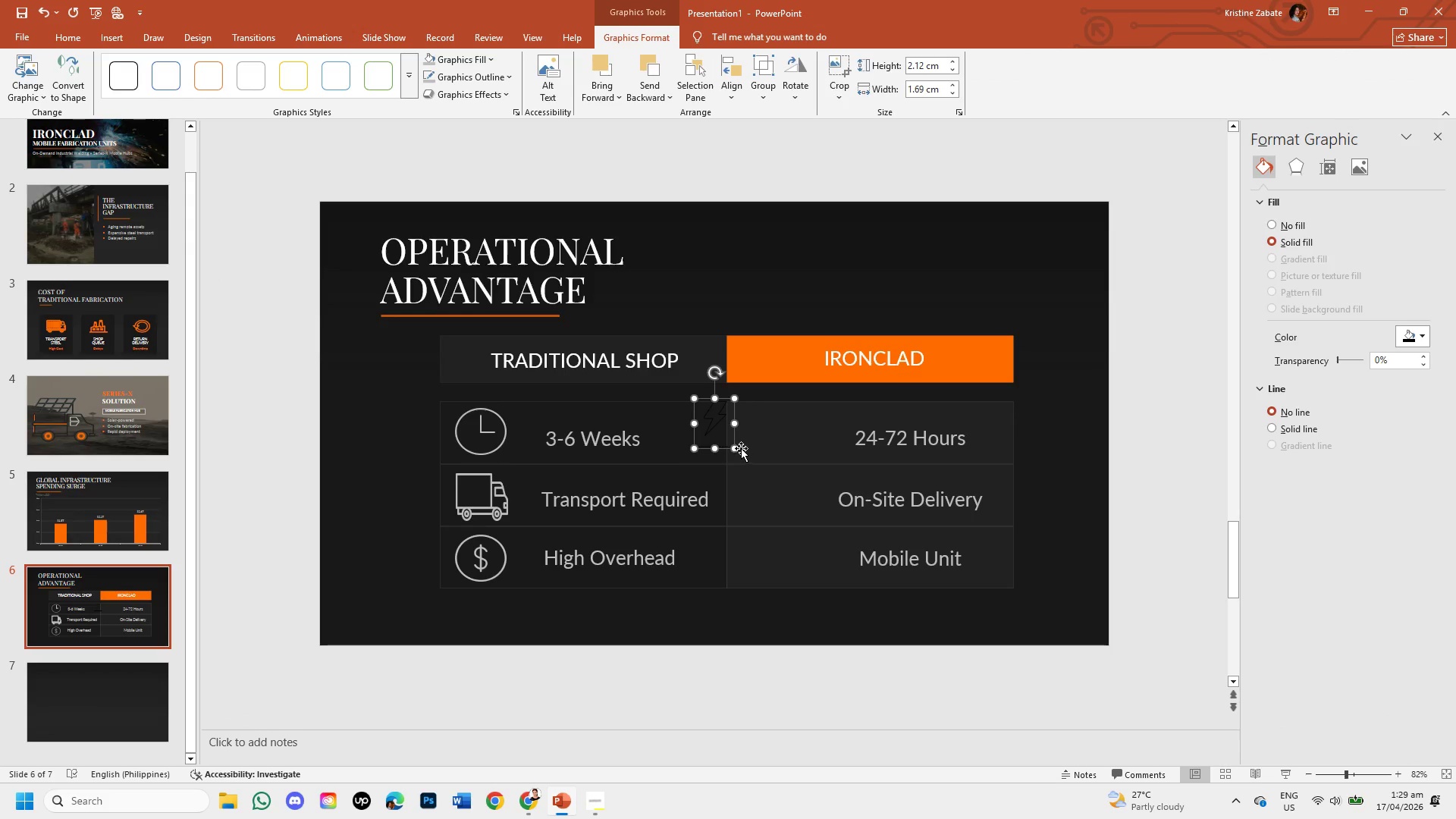 
left_click_drag(start_coordinate=[732, 447], to_coordinate=[801, 520])
 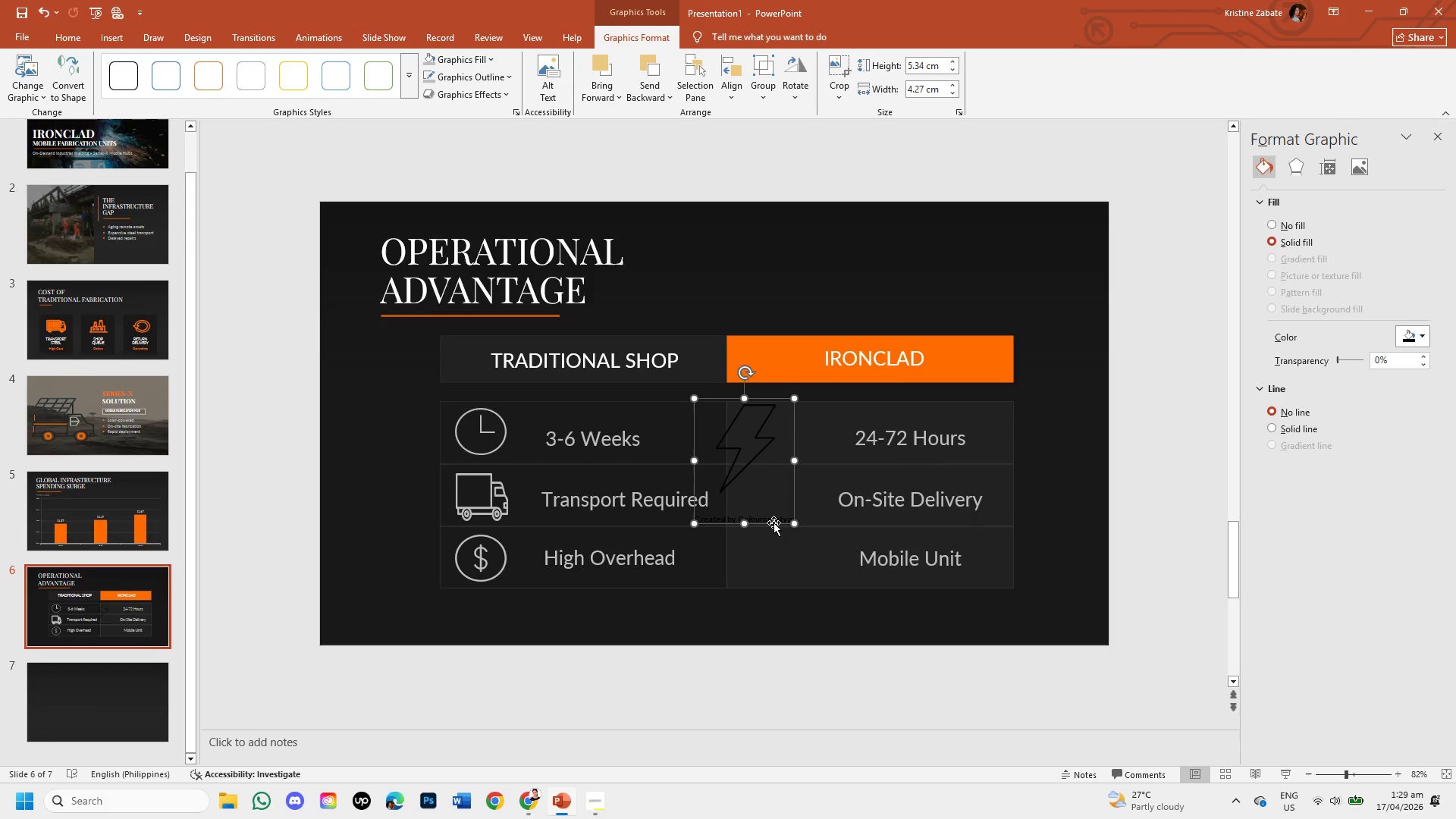 
left_click_drag(start_coordinate=[774, 522], to_coordinate=[787, 522])
 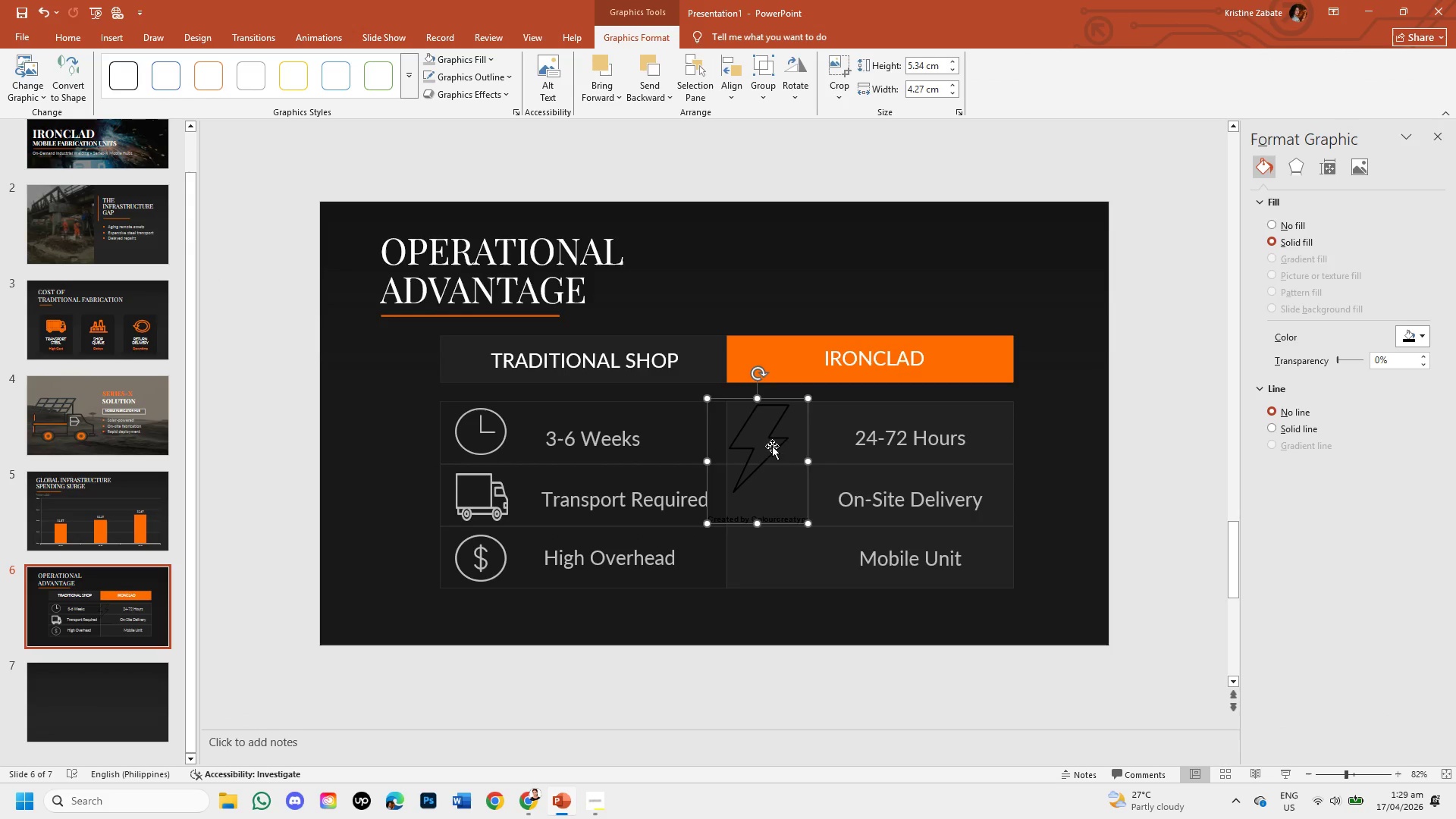 
right_click([772, 446])
 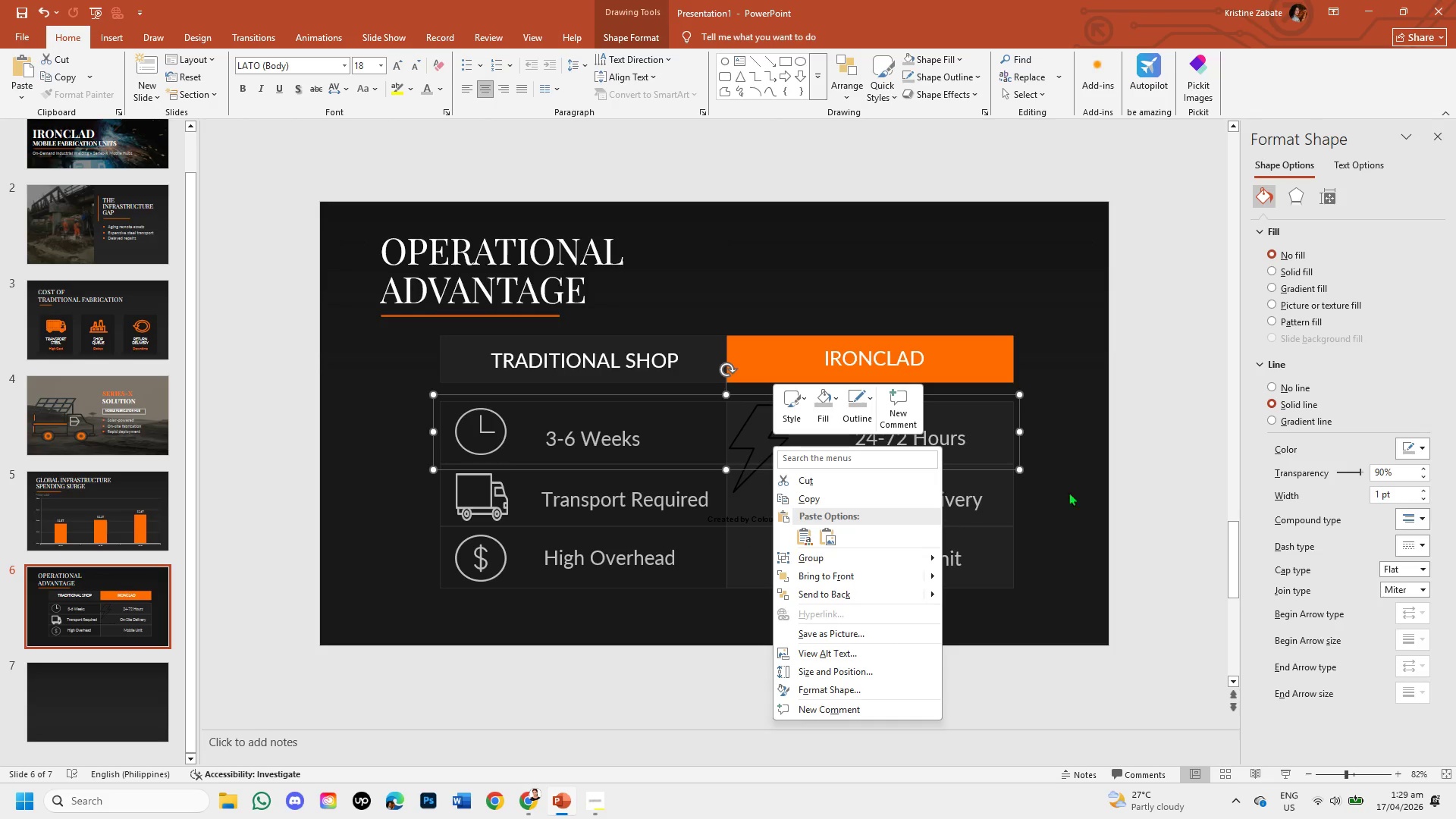 
left_click([1100, 435])
 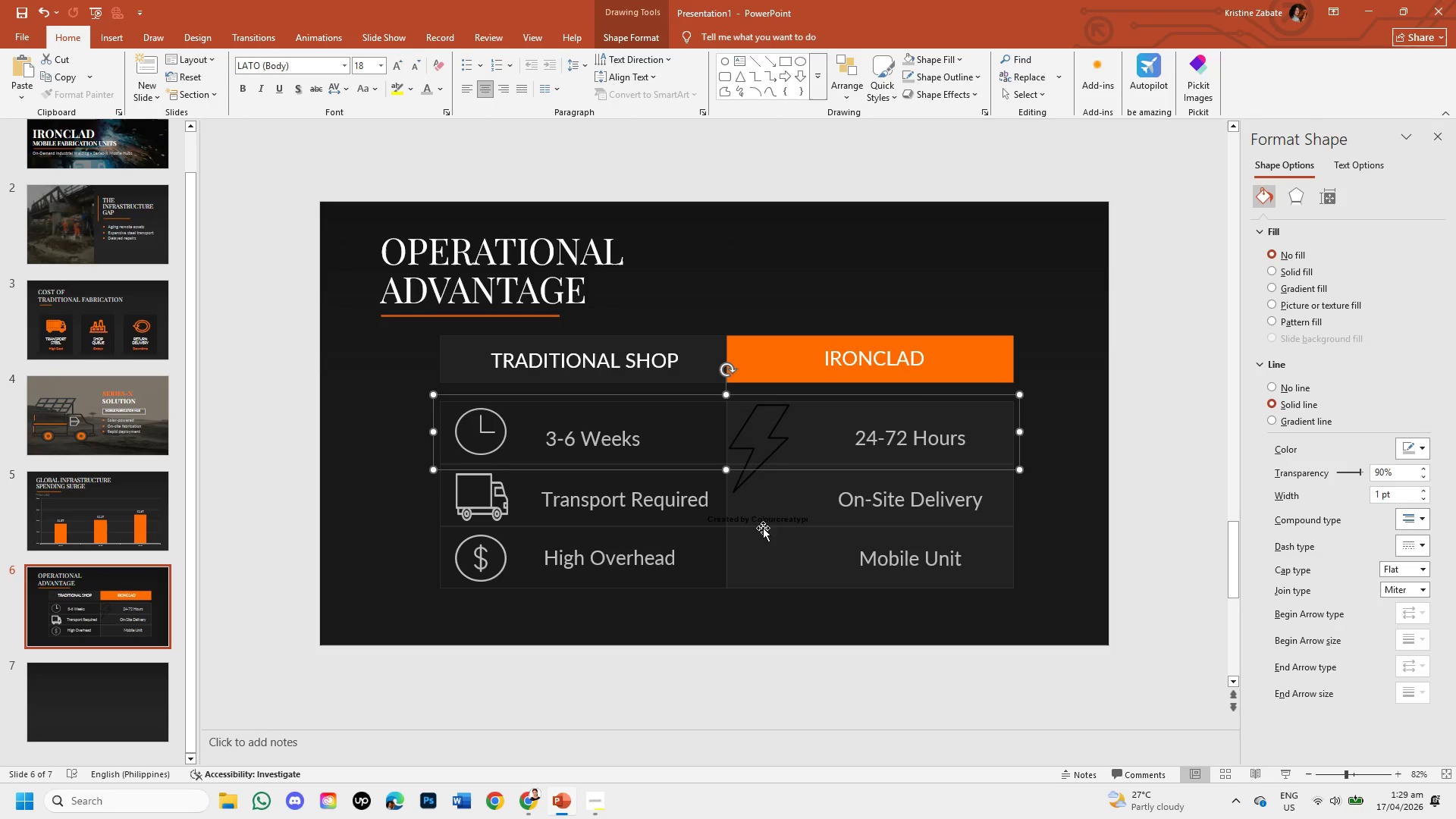 
left_click([759, 506])
 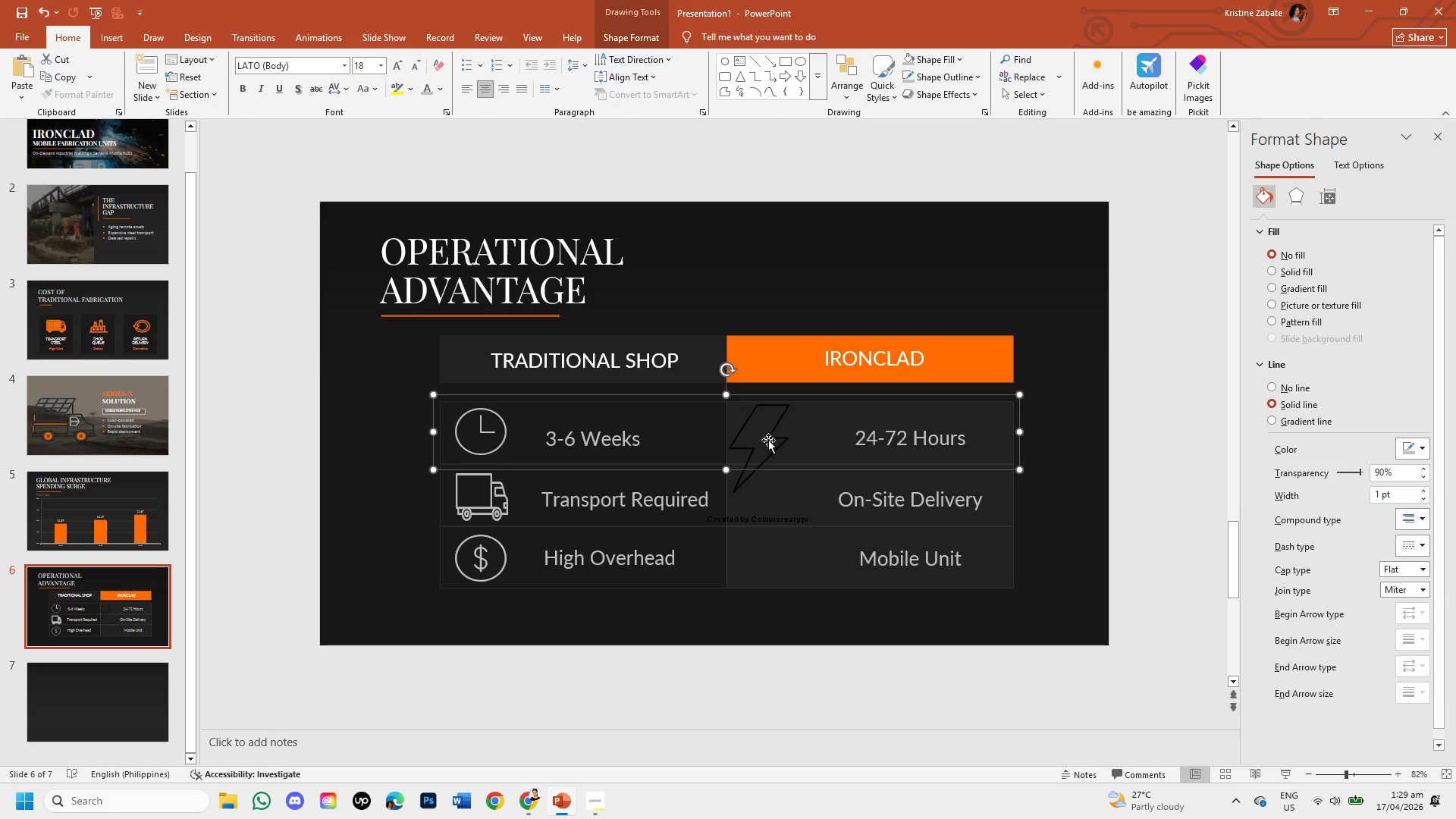 
double_click([773, 431])
 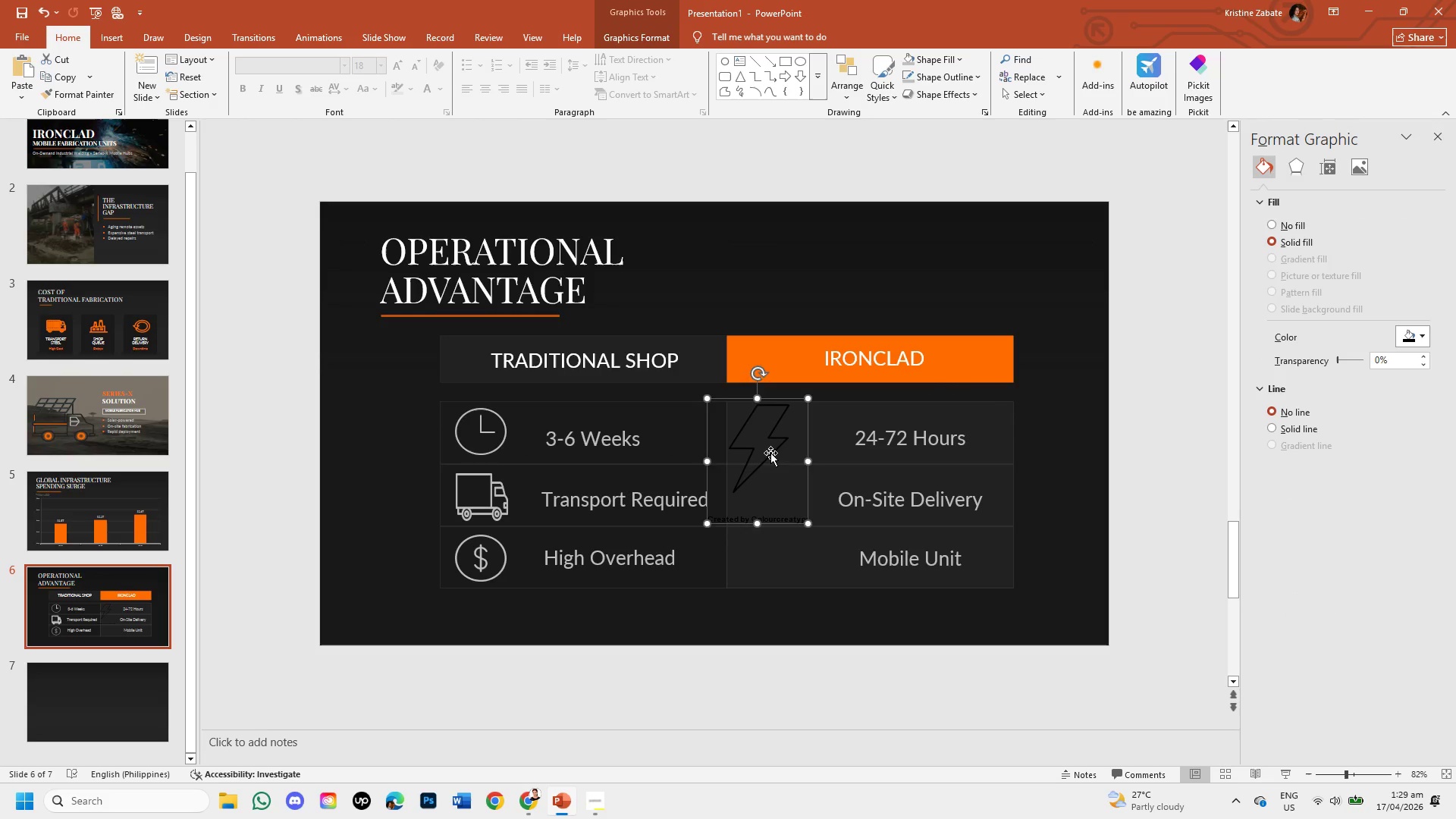 
right_click([770, 453])
 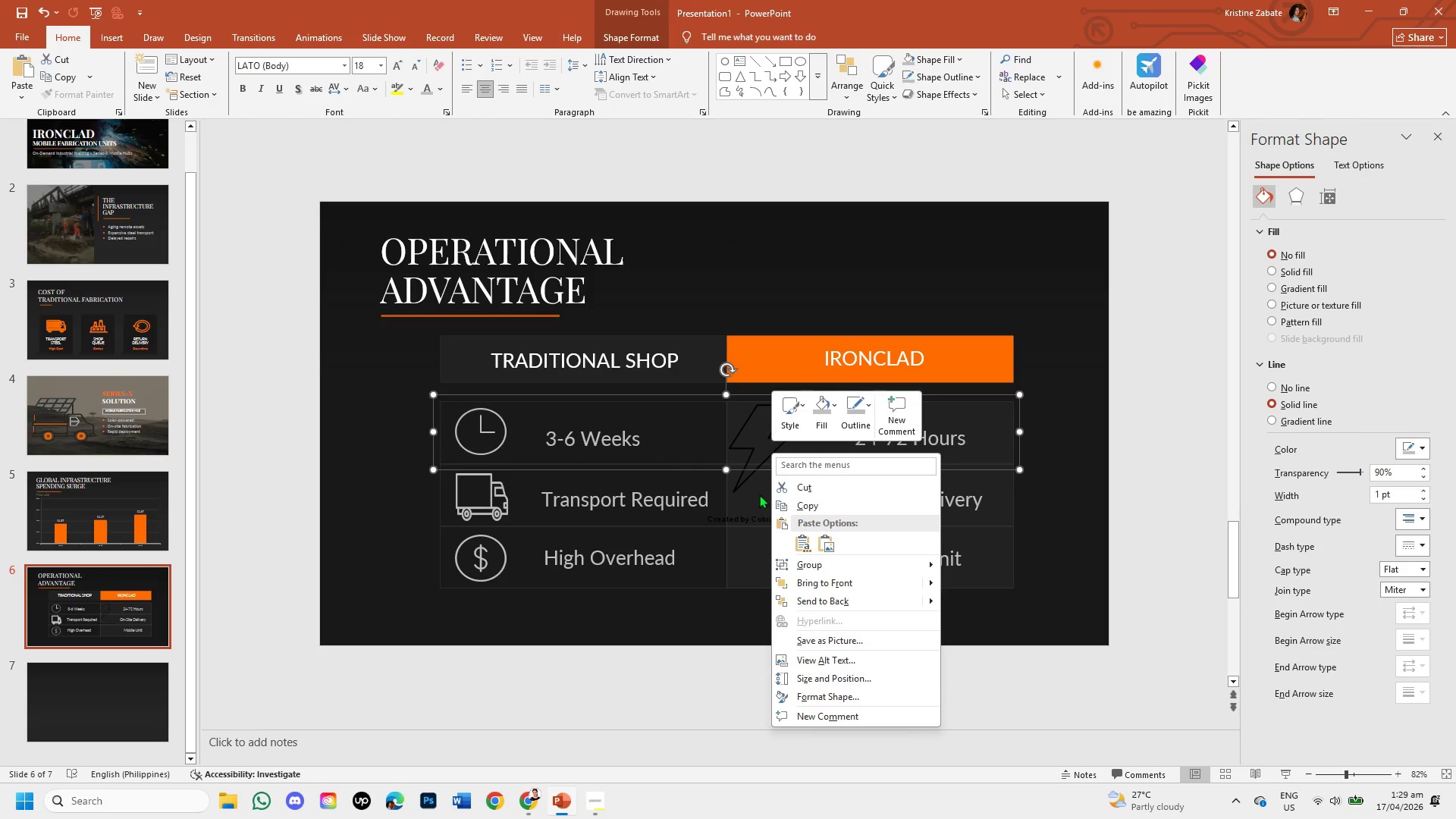 
left_click_drag(start_coordinate=[754, 495], to_coordinate=[750, 494])
 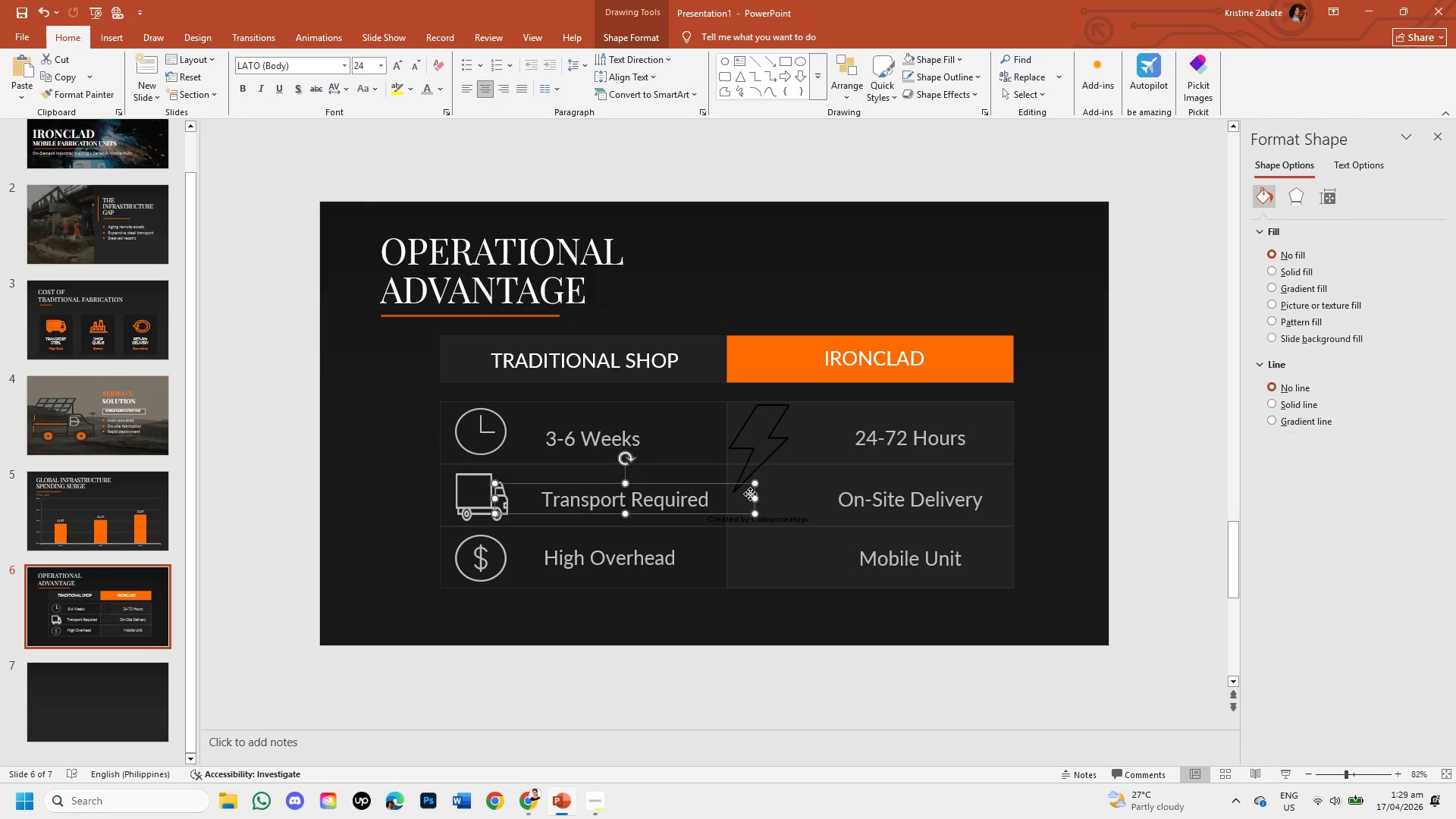 
double_click([750, 494])
 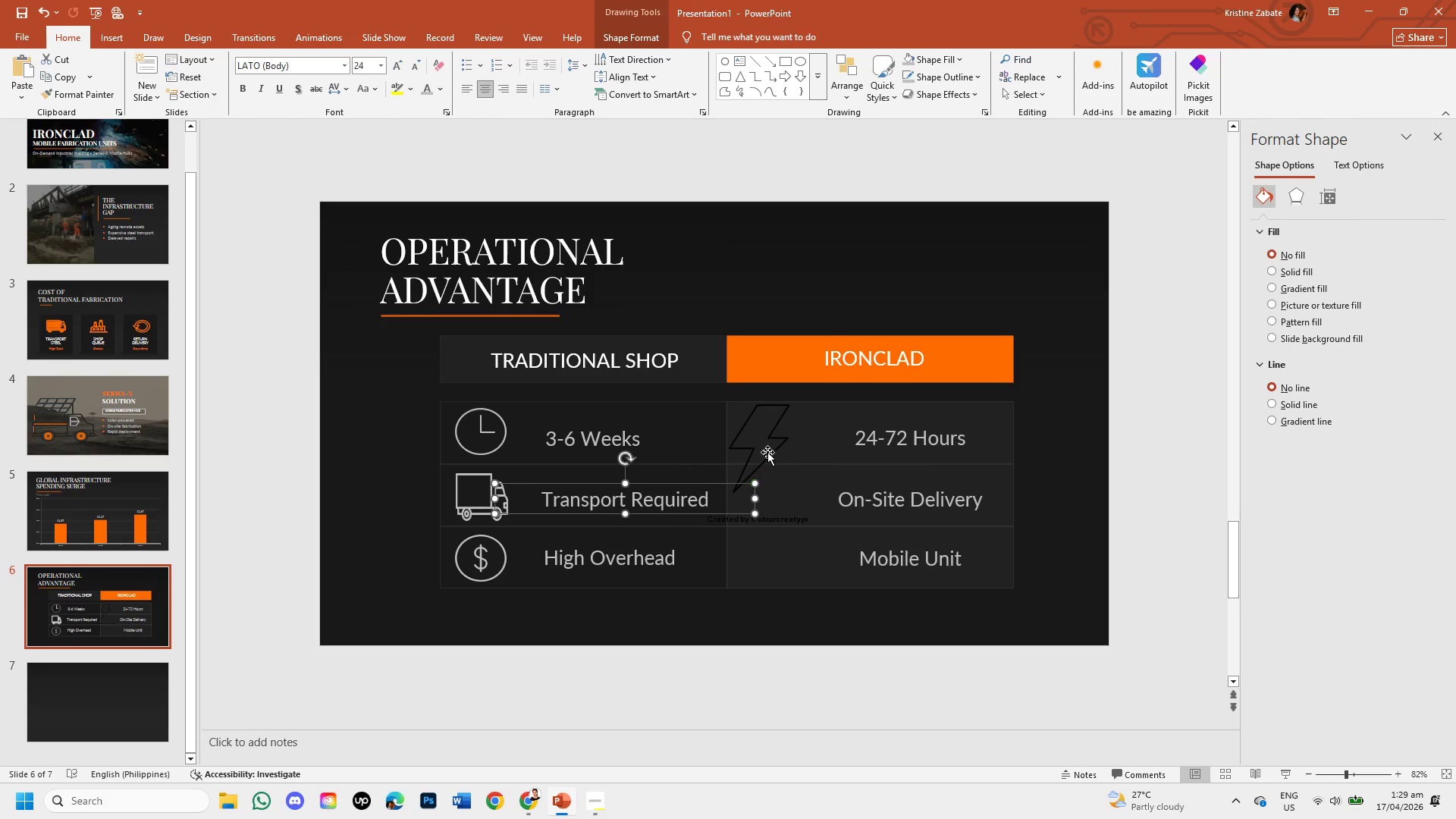 
left_click([767, 452])
 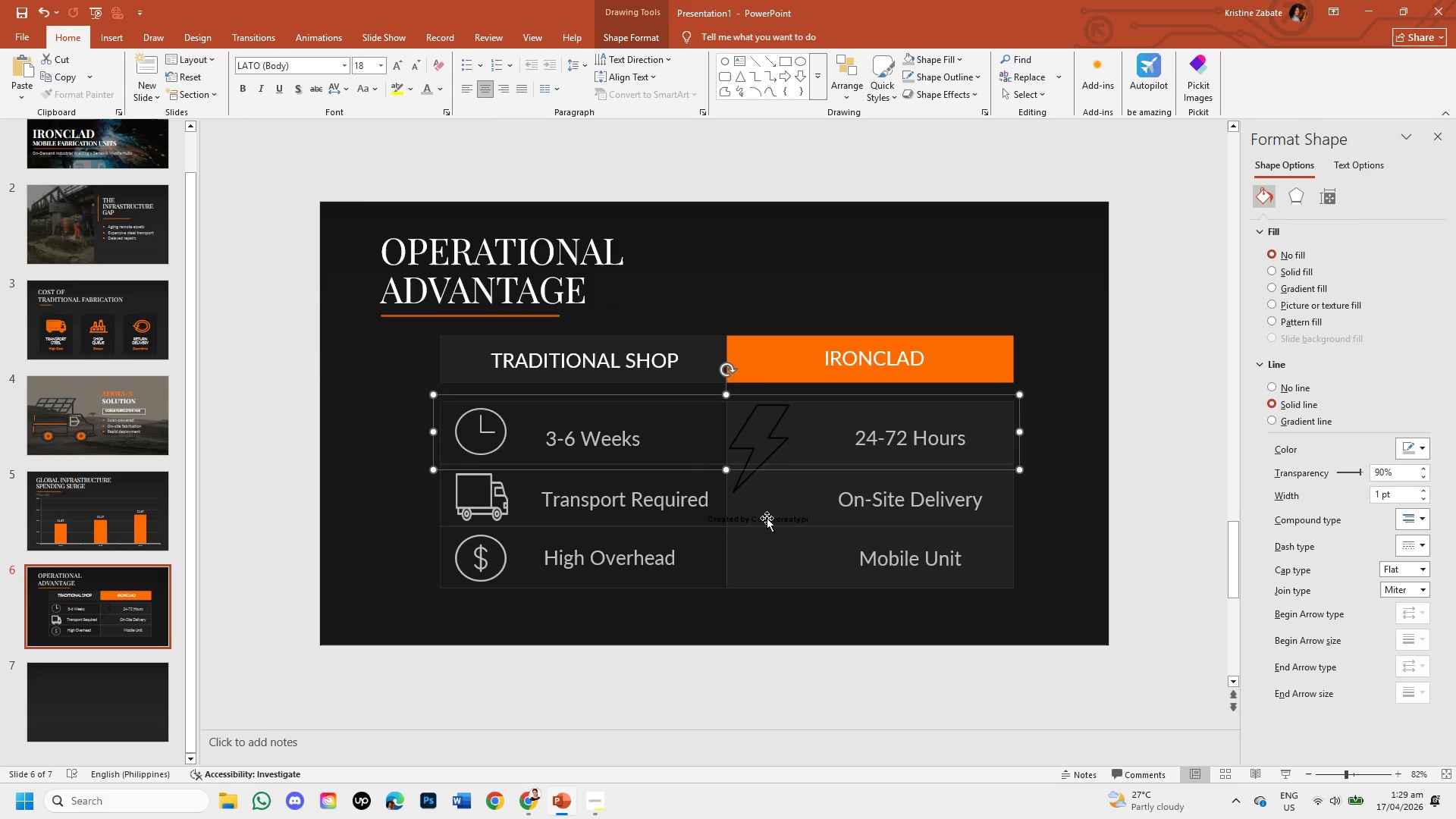 
left_click([767, 518])
 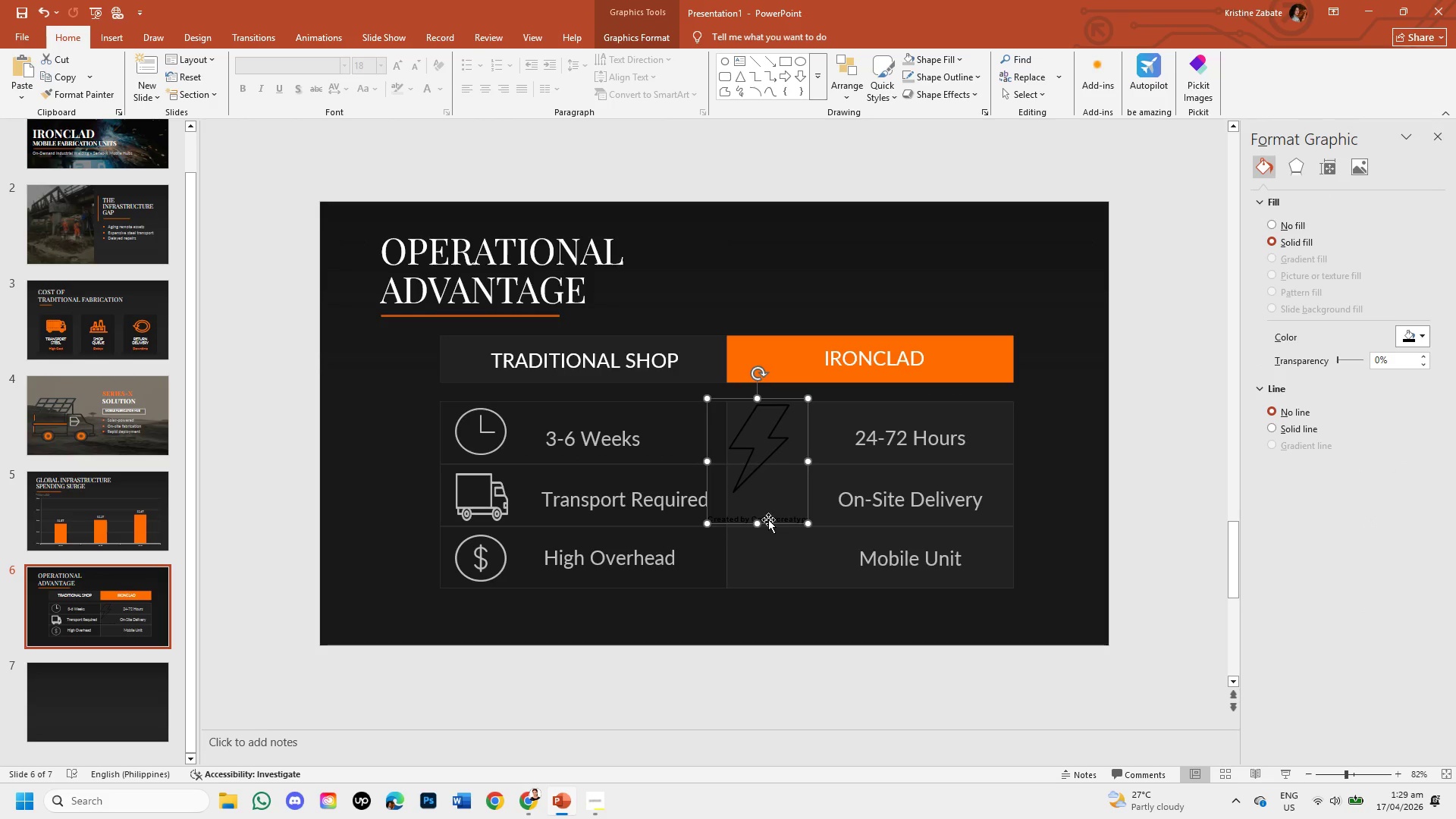 
right_click([768, 519])
 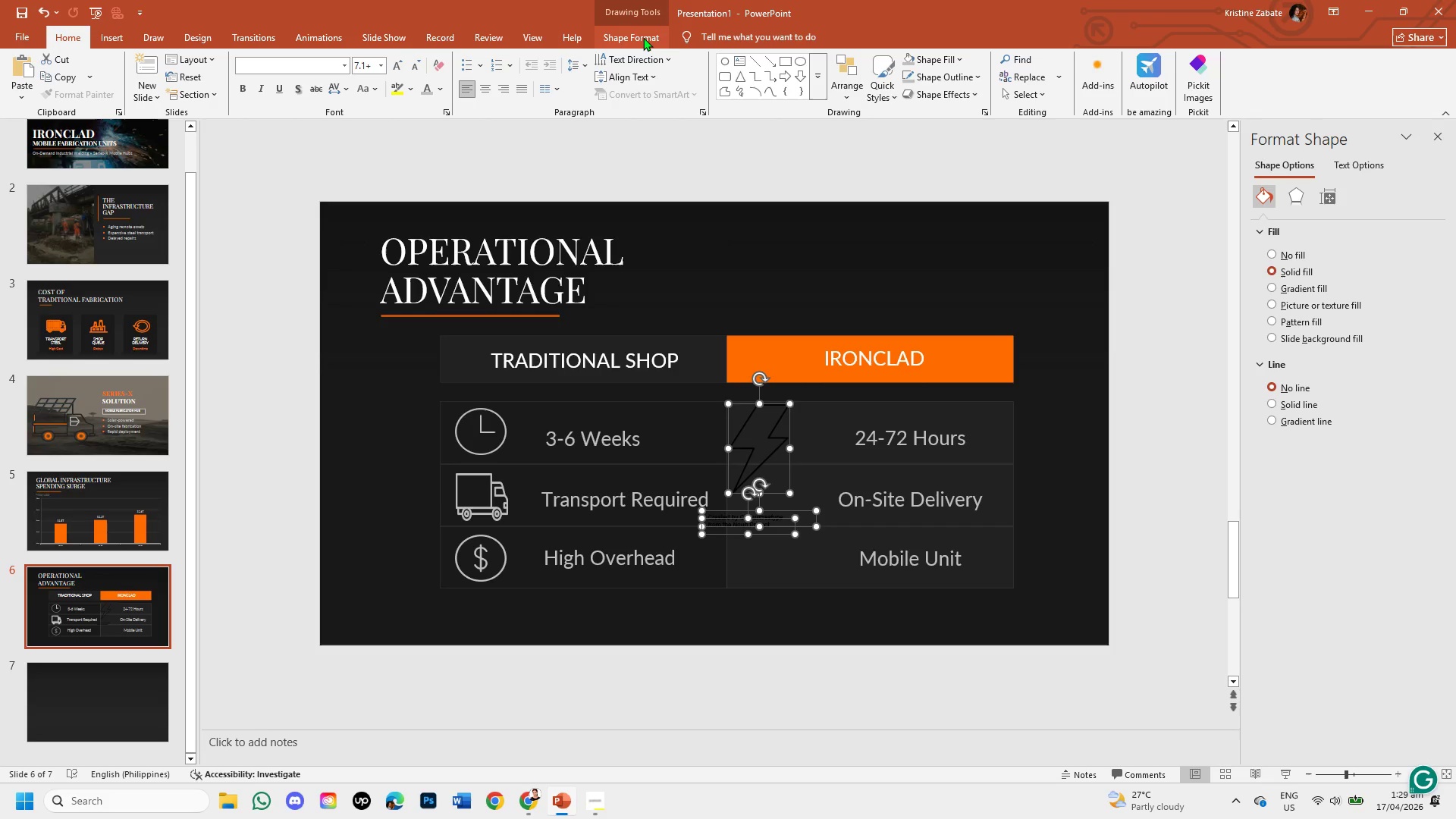 
wait(5.52)
 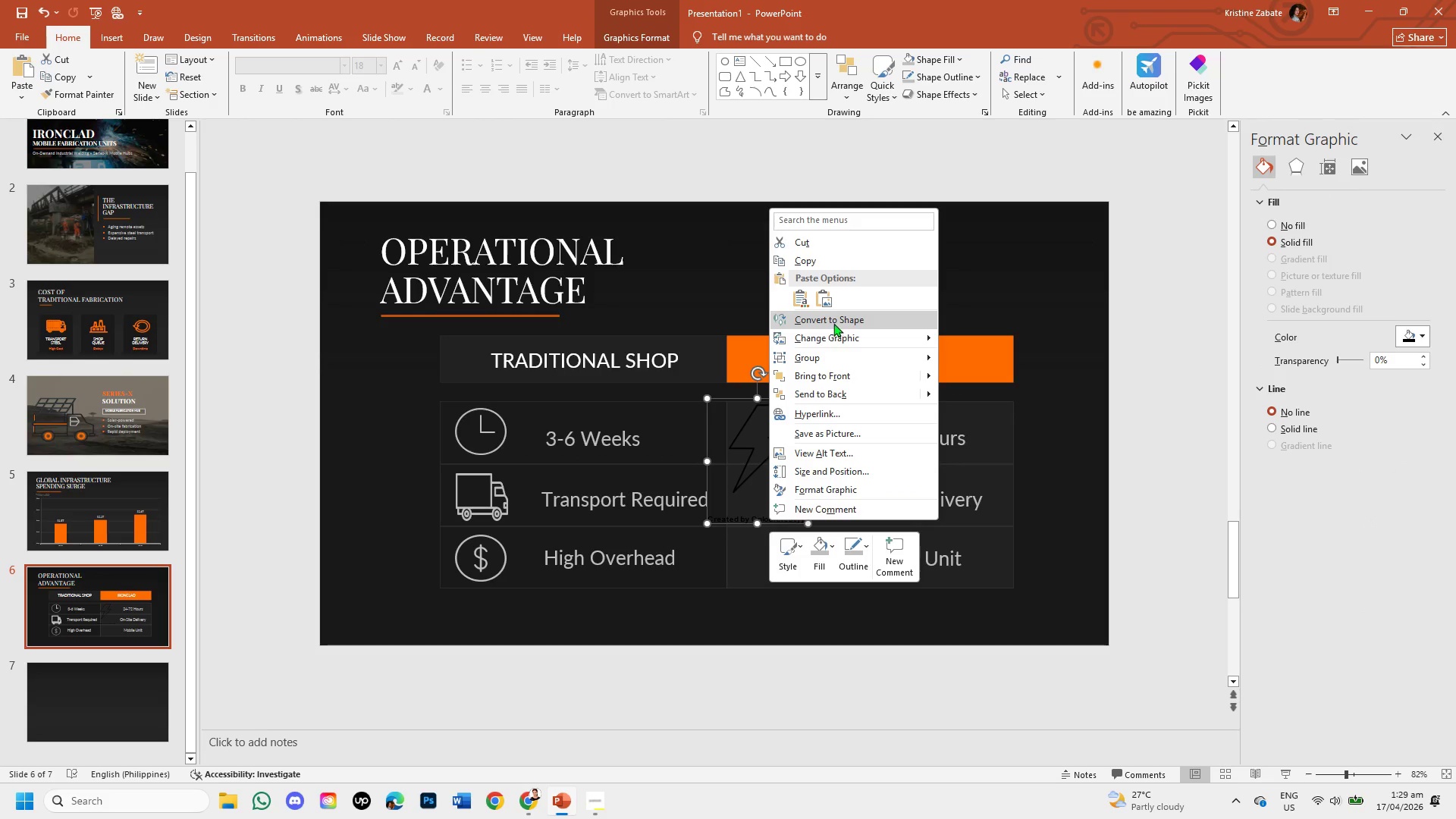 
left_click([1271, 252])
 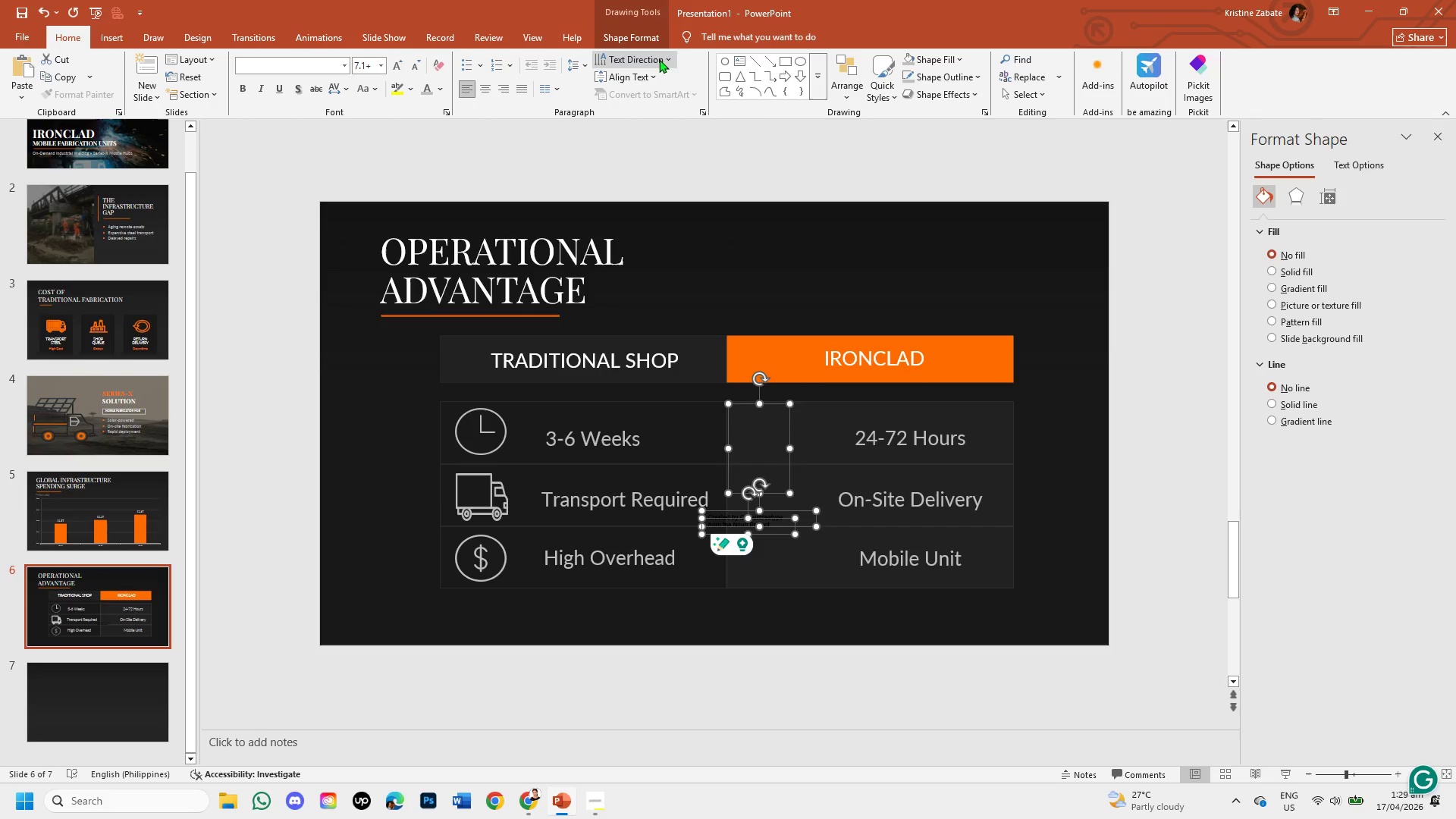 
left_click([635, 37])
 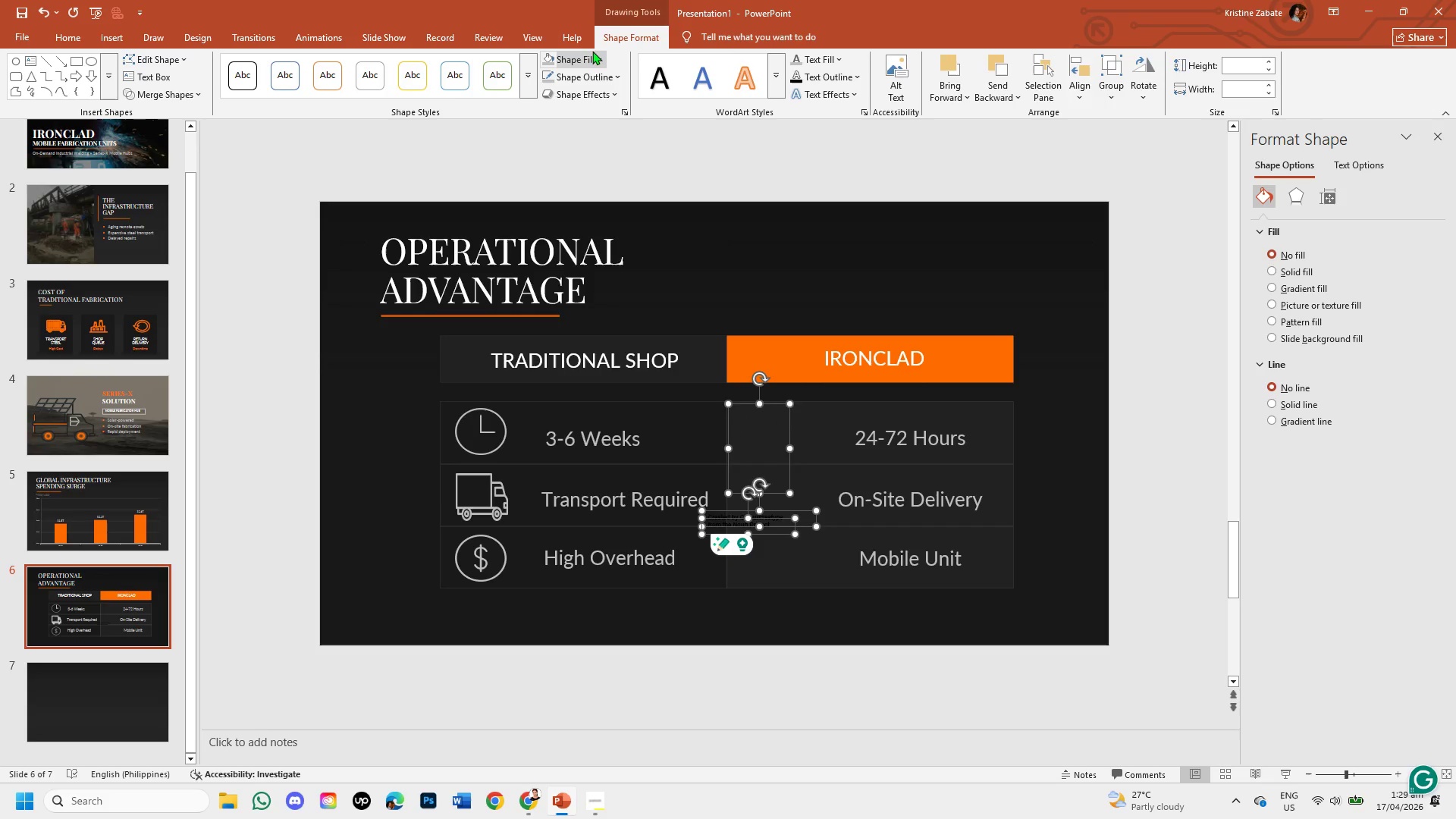 
left_click([592, 57])
 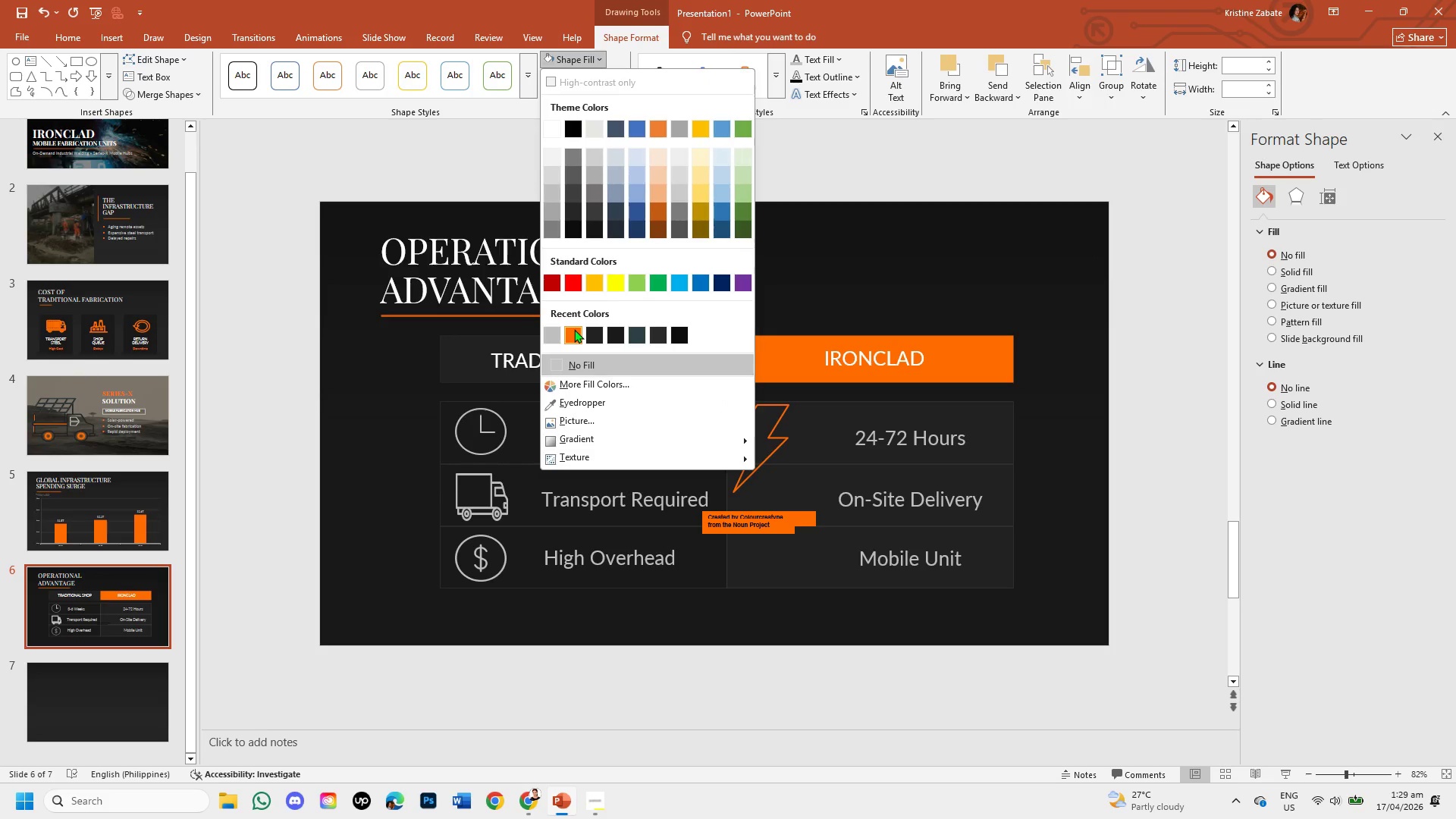 
left_click([574, 329])
 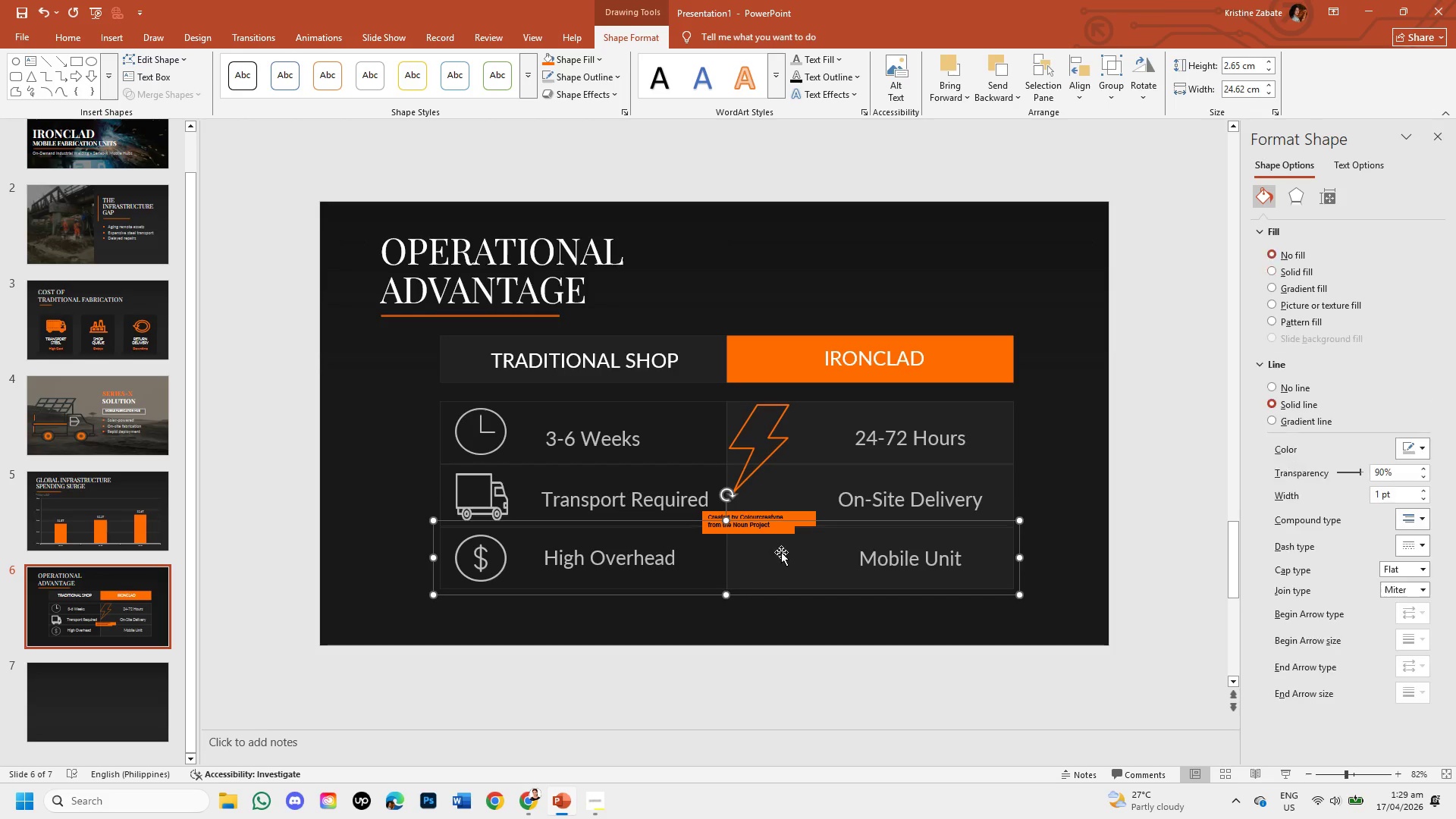 
left_click([760, 521])
 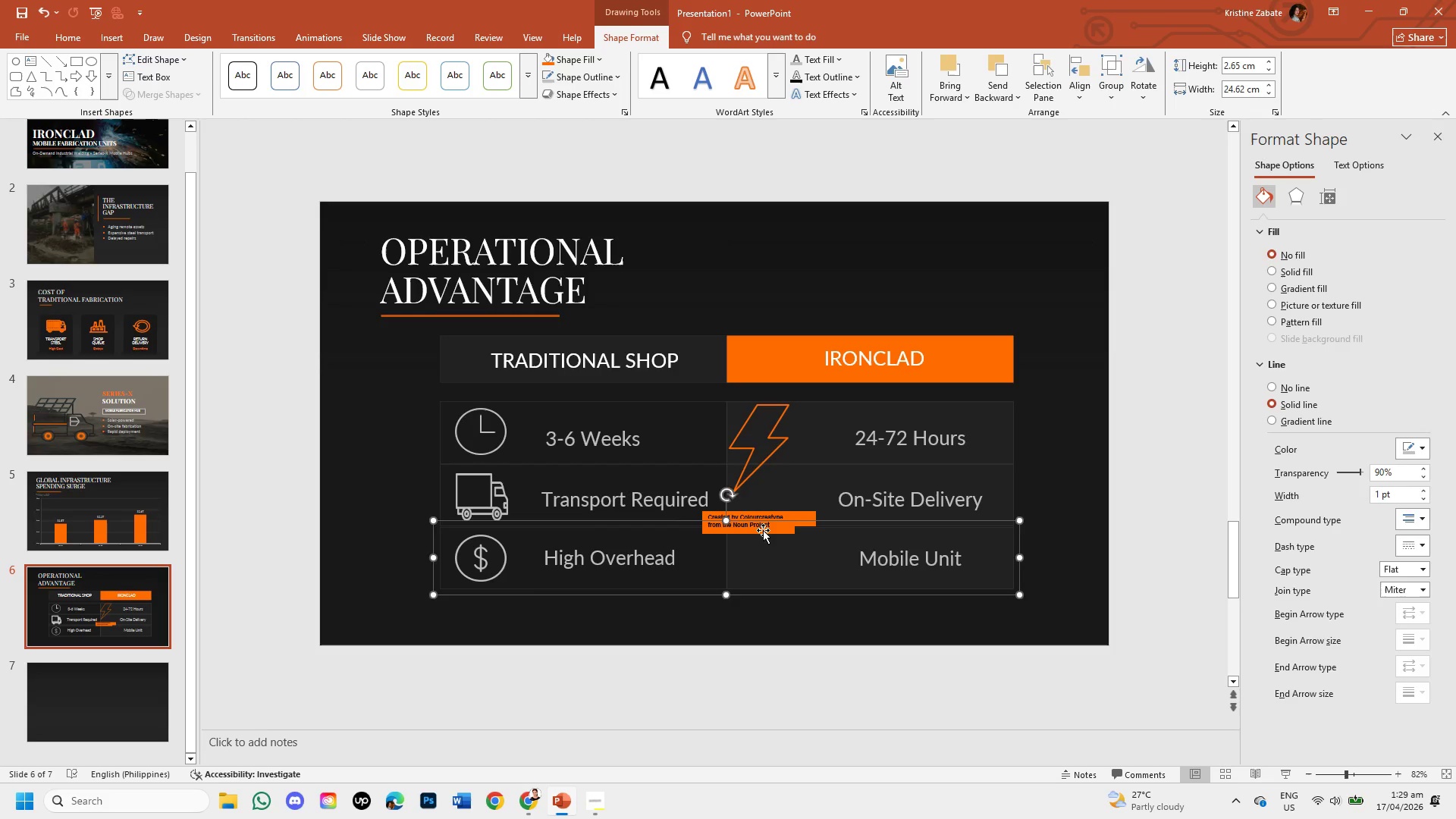 
left_click([763, 530])
 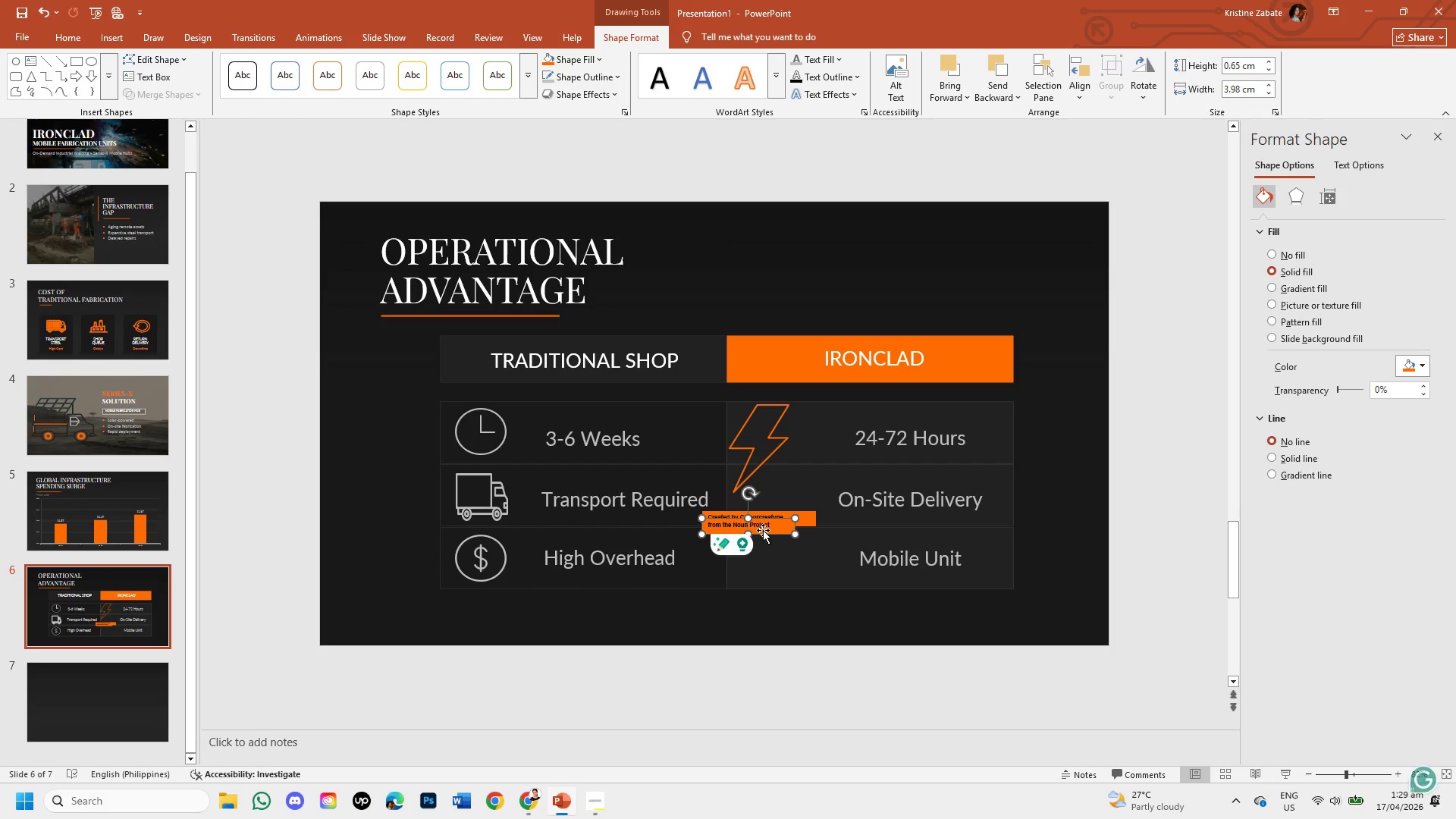 
key(Backspace)
 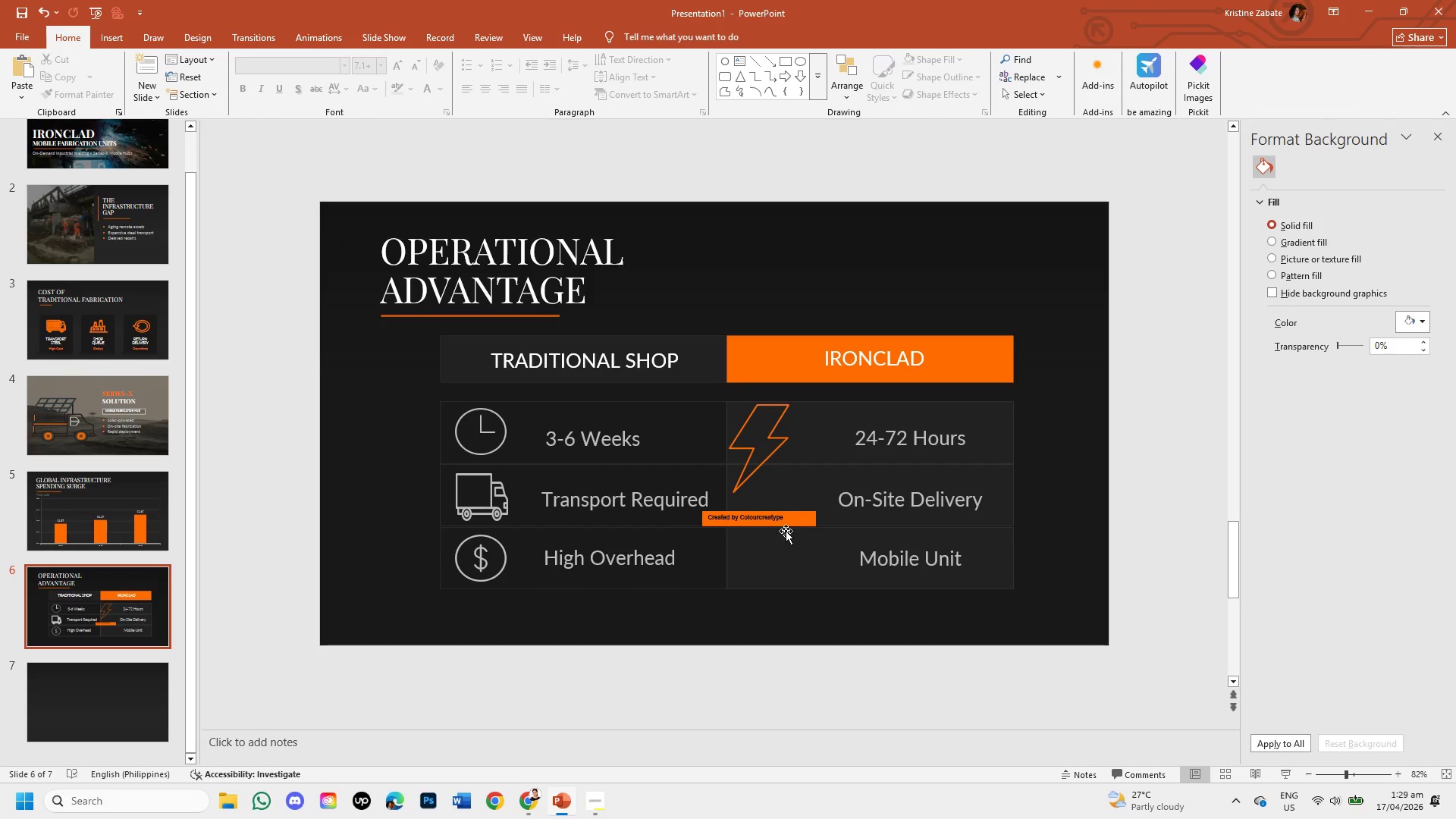 
left_click([792, 510])
 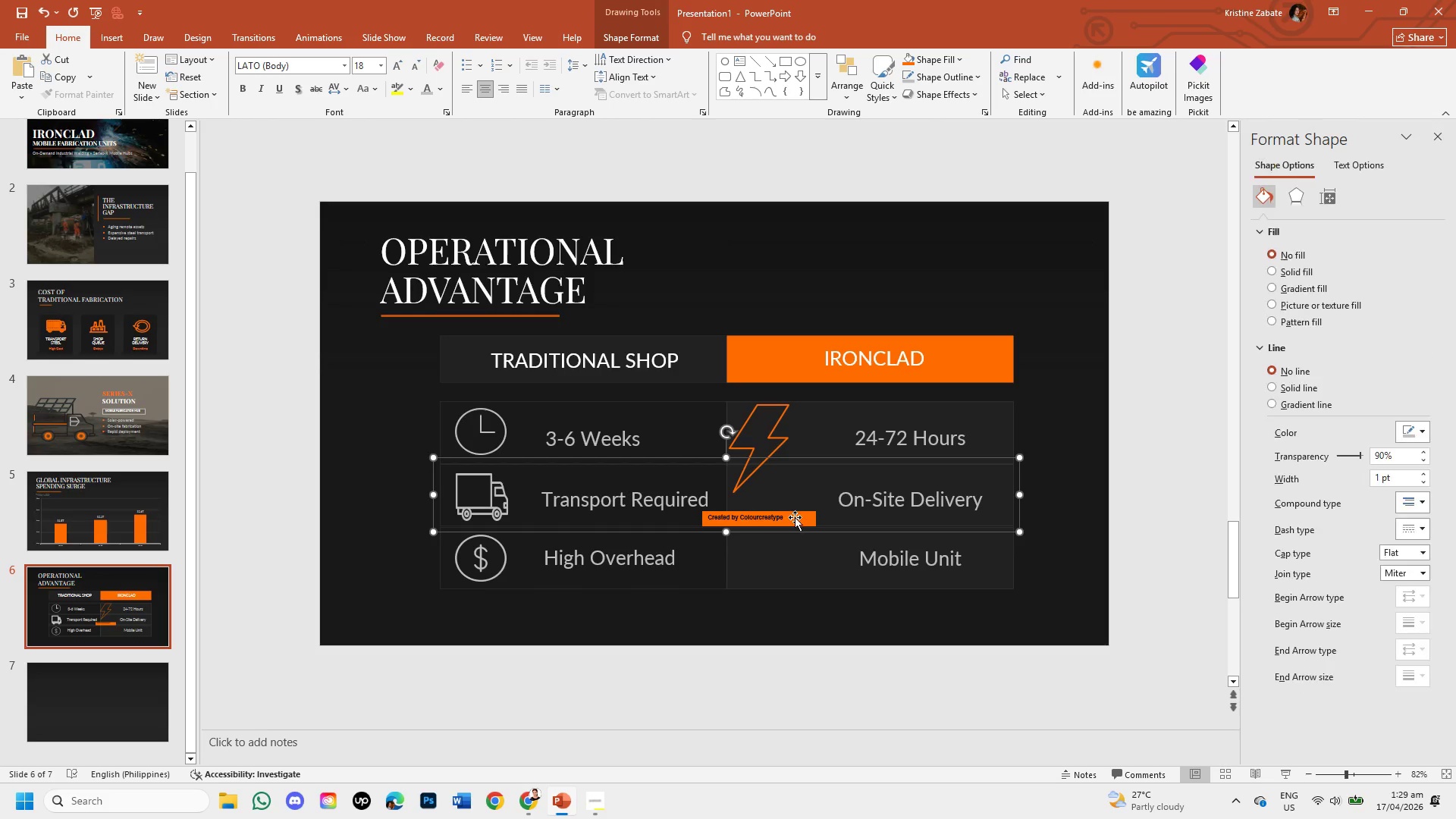 
left_click([795, 517])
 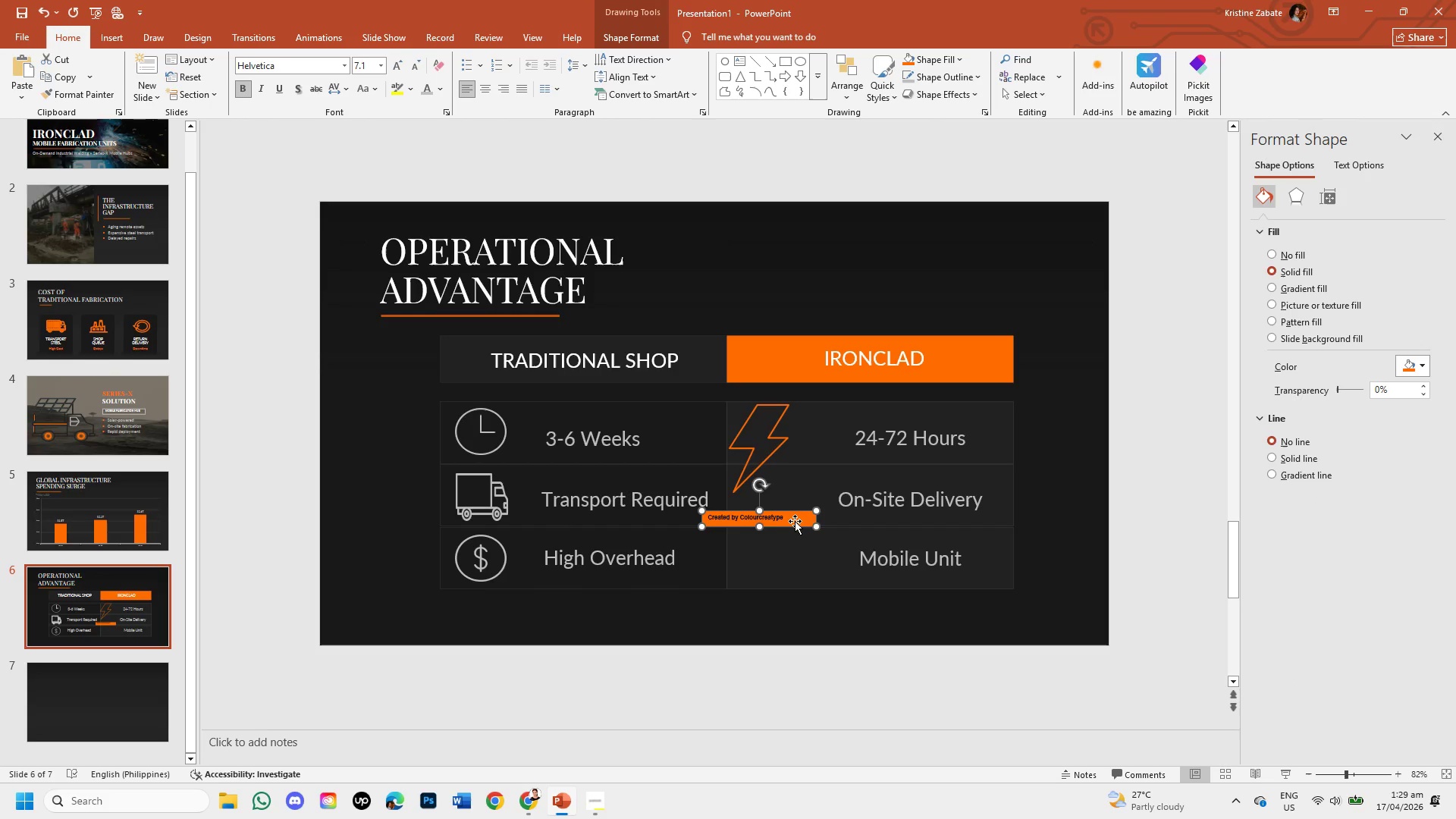 
left_click([795, 521])
 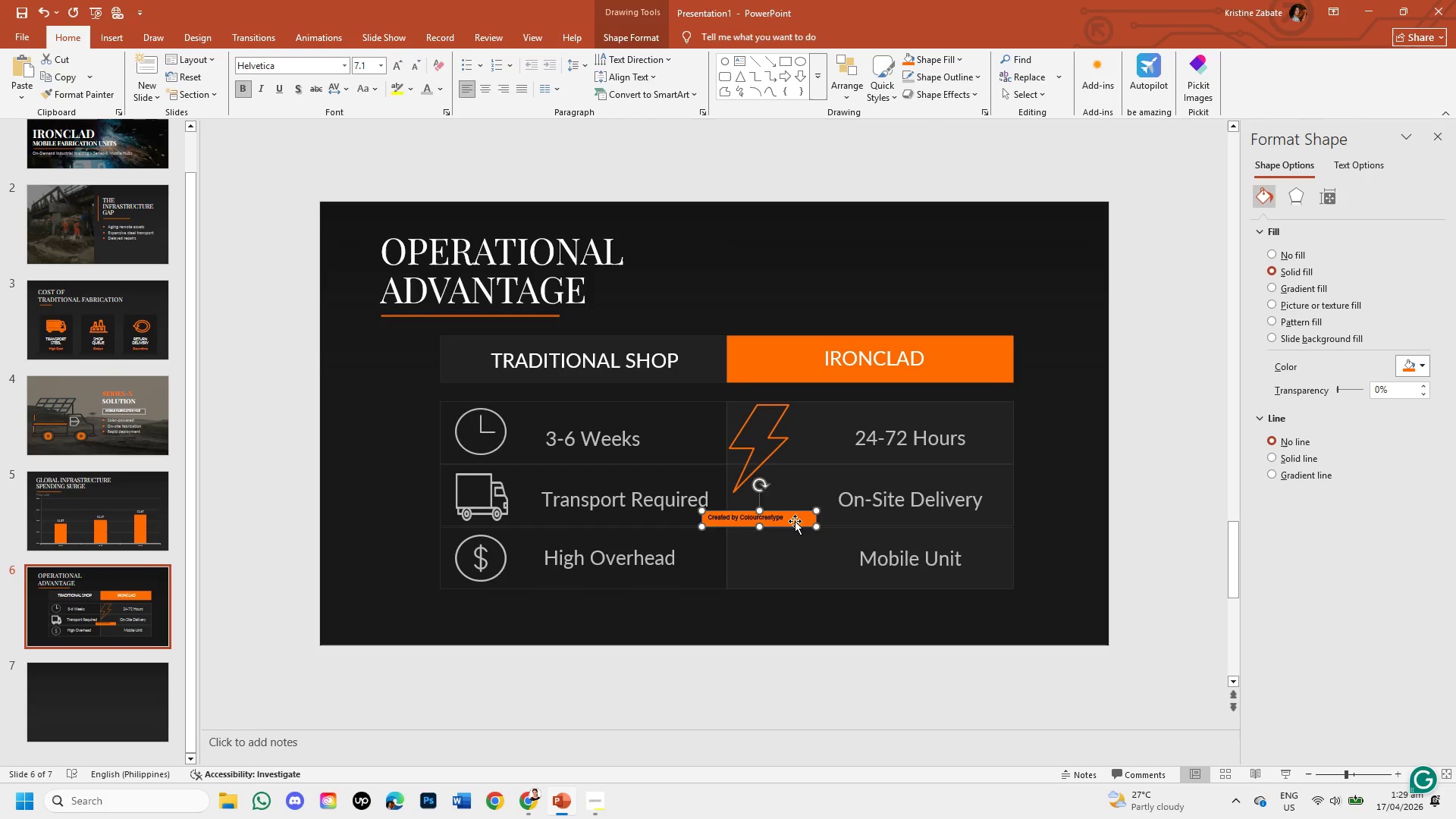 
key(Backspace)
 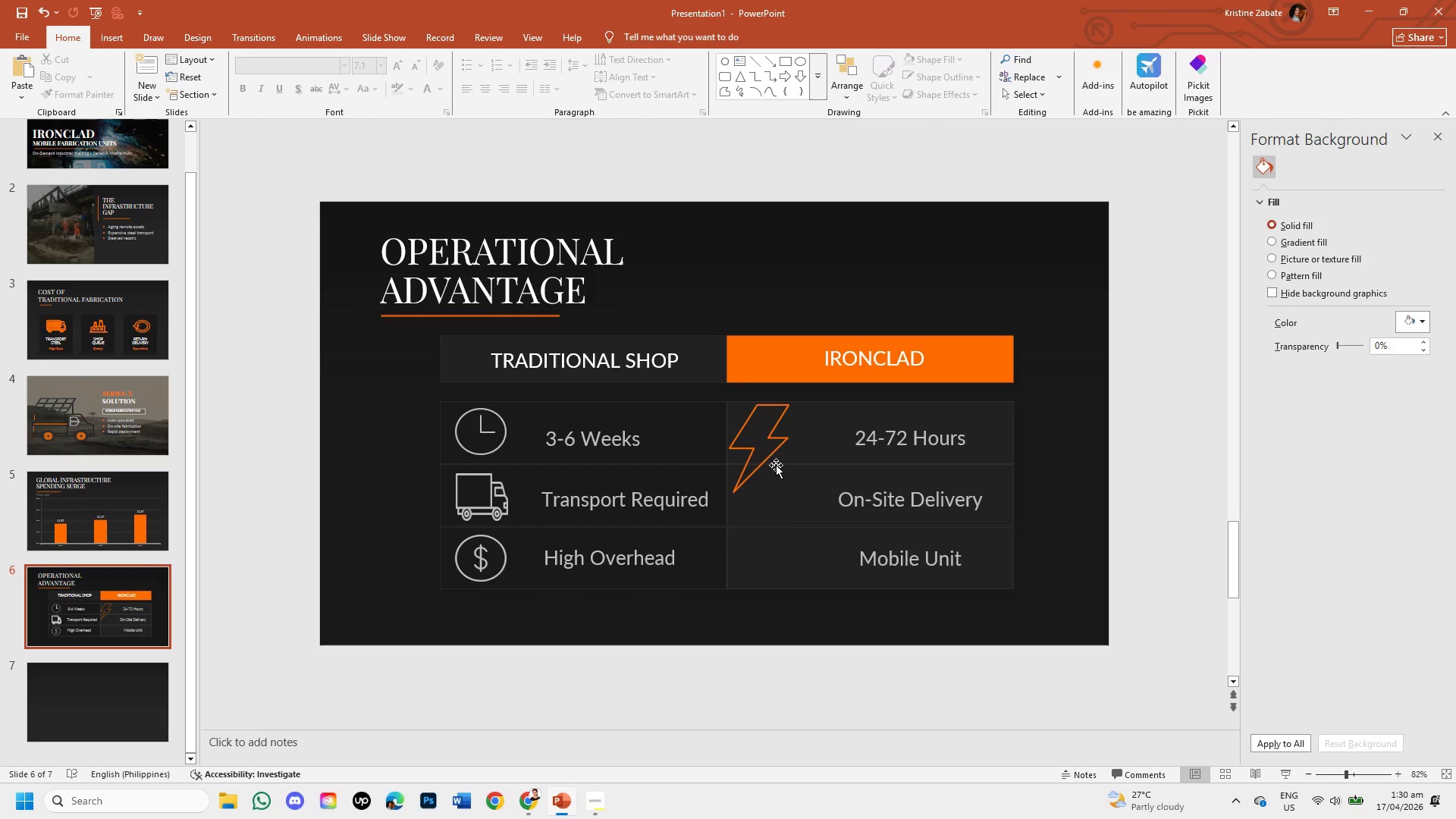 
left_click([774, 460])
 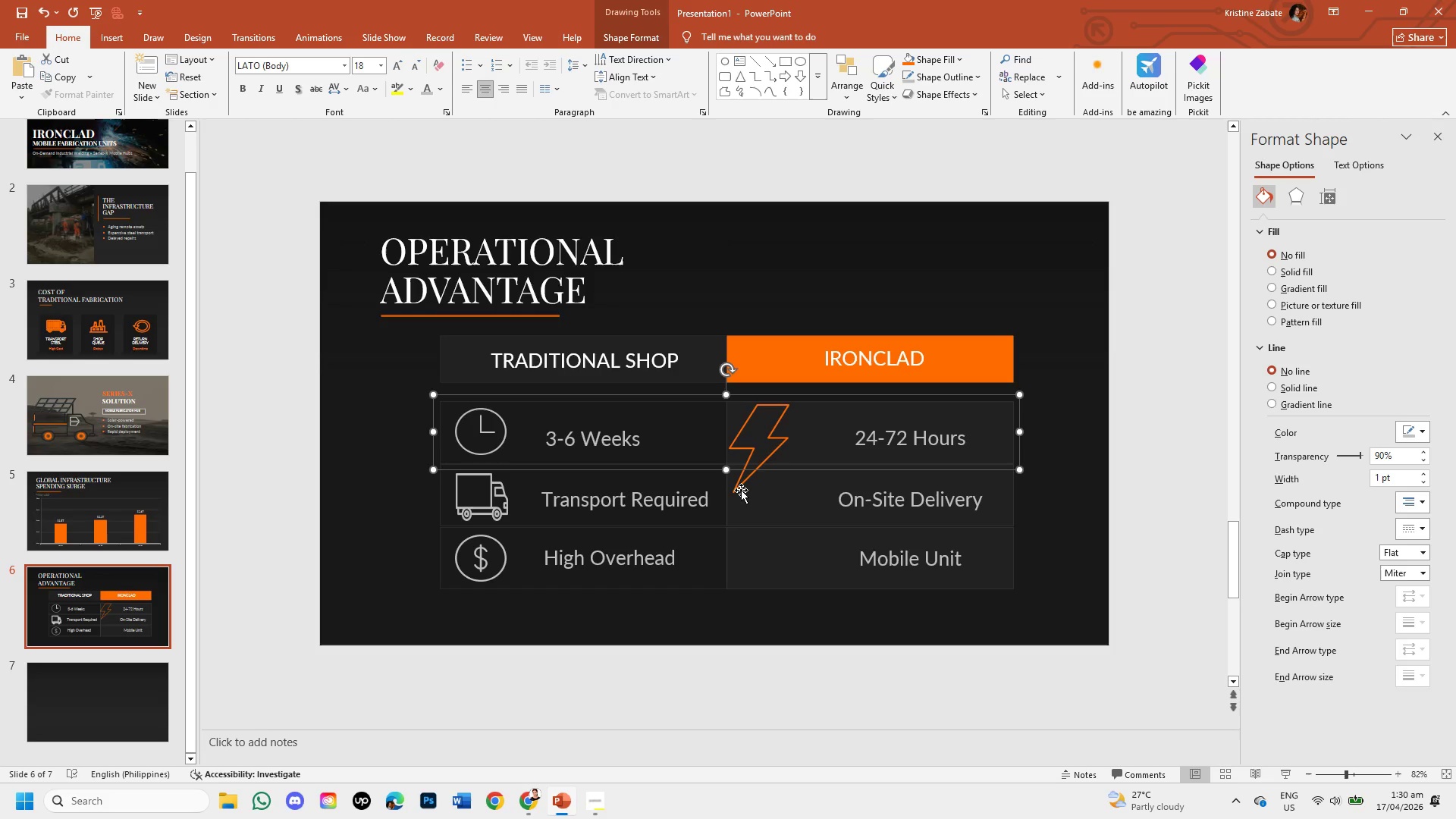 
left_click([741, 490])
 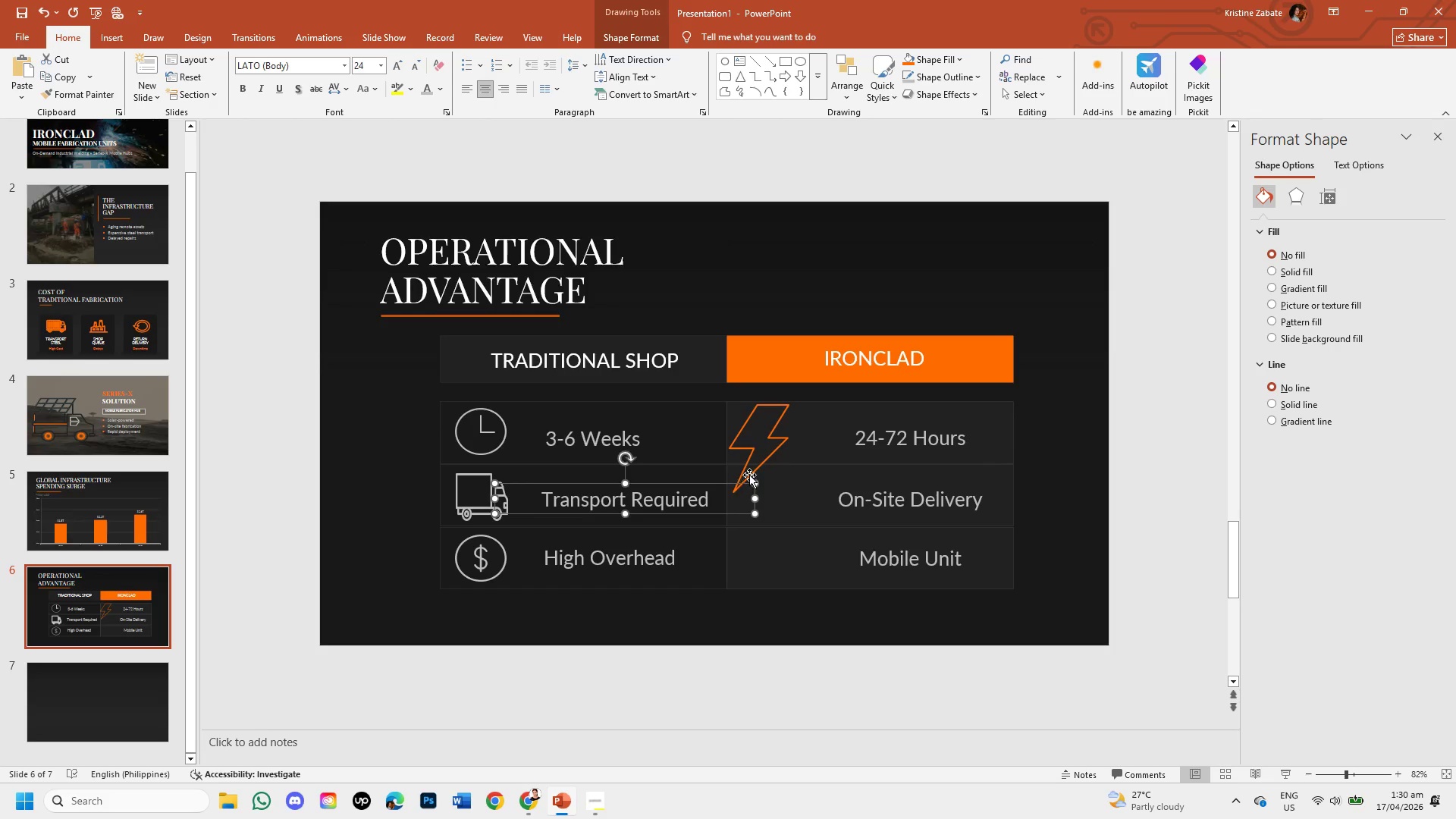 
left_click([750, 475])
 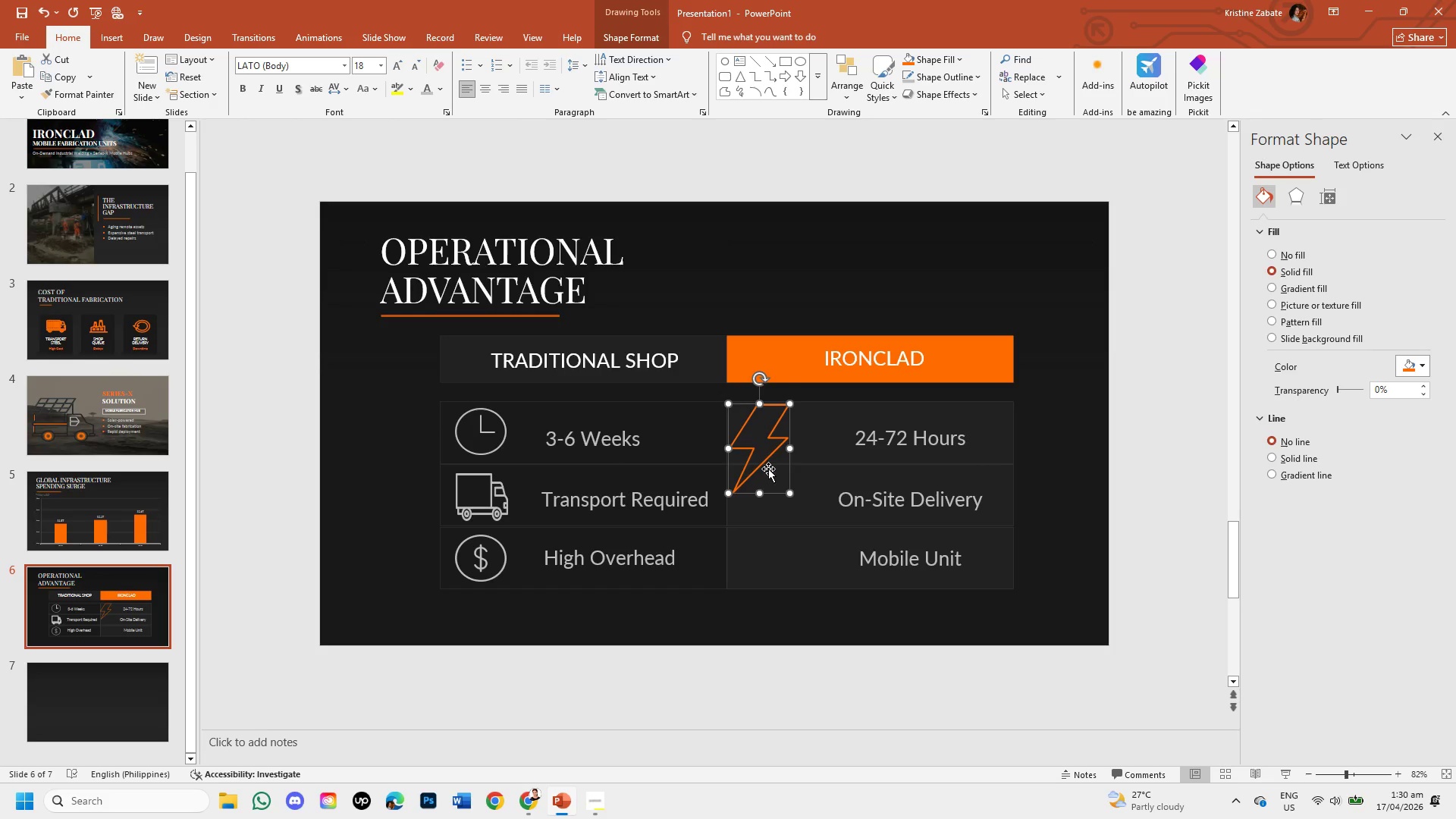 
left_click([768, 469])
 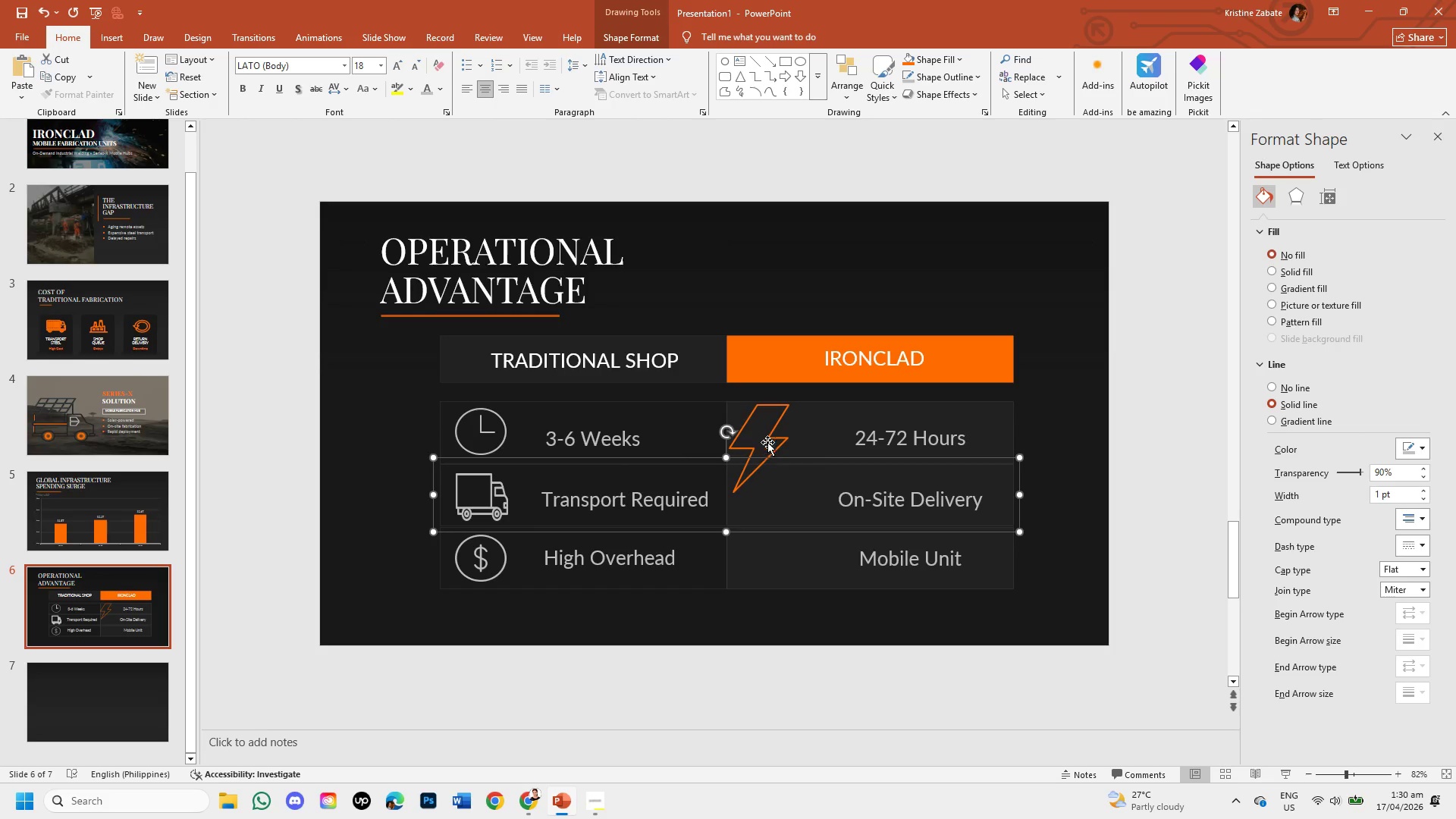 
left_click([767, 442])
 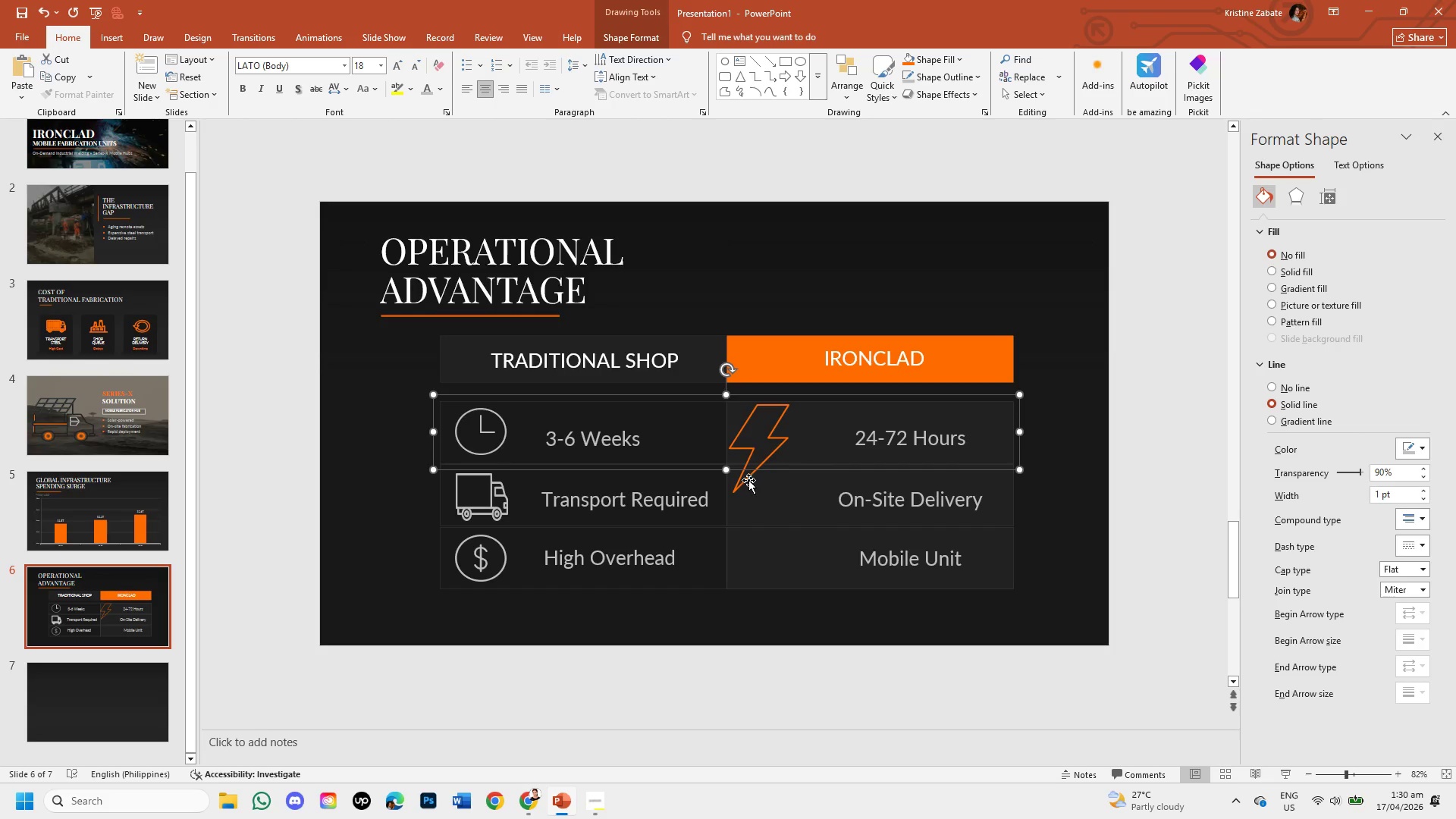 
left_click([748, 480])
 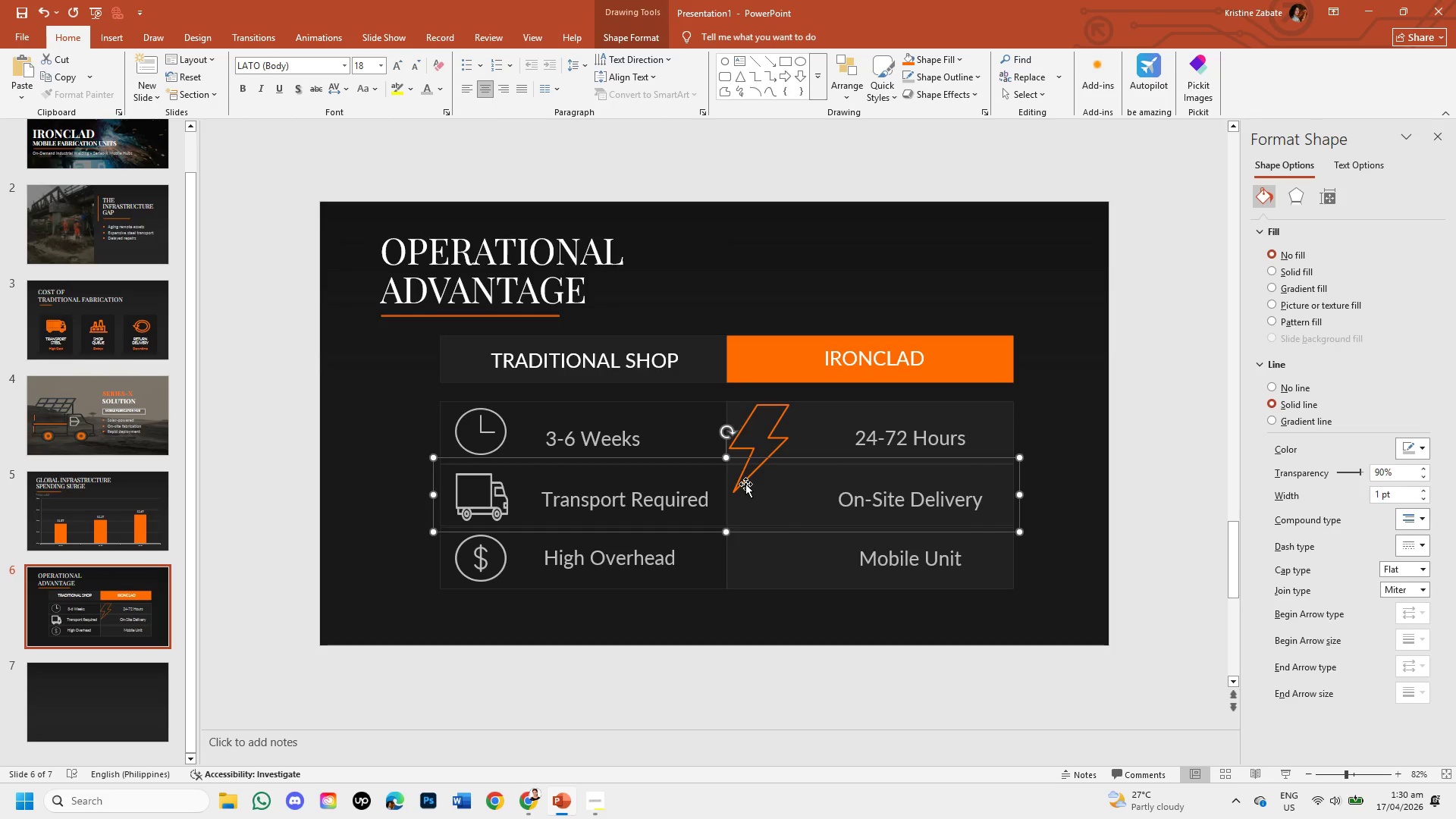 
left_click([745, 484])
 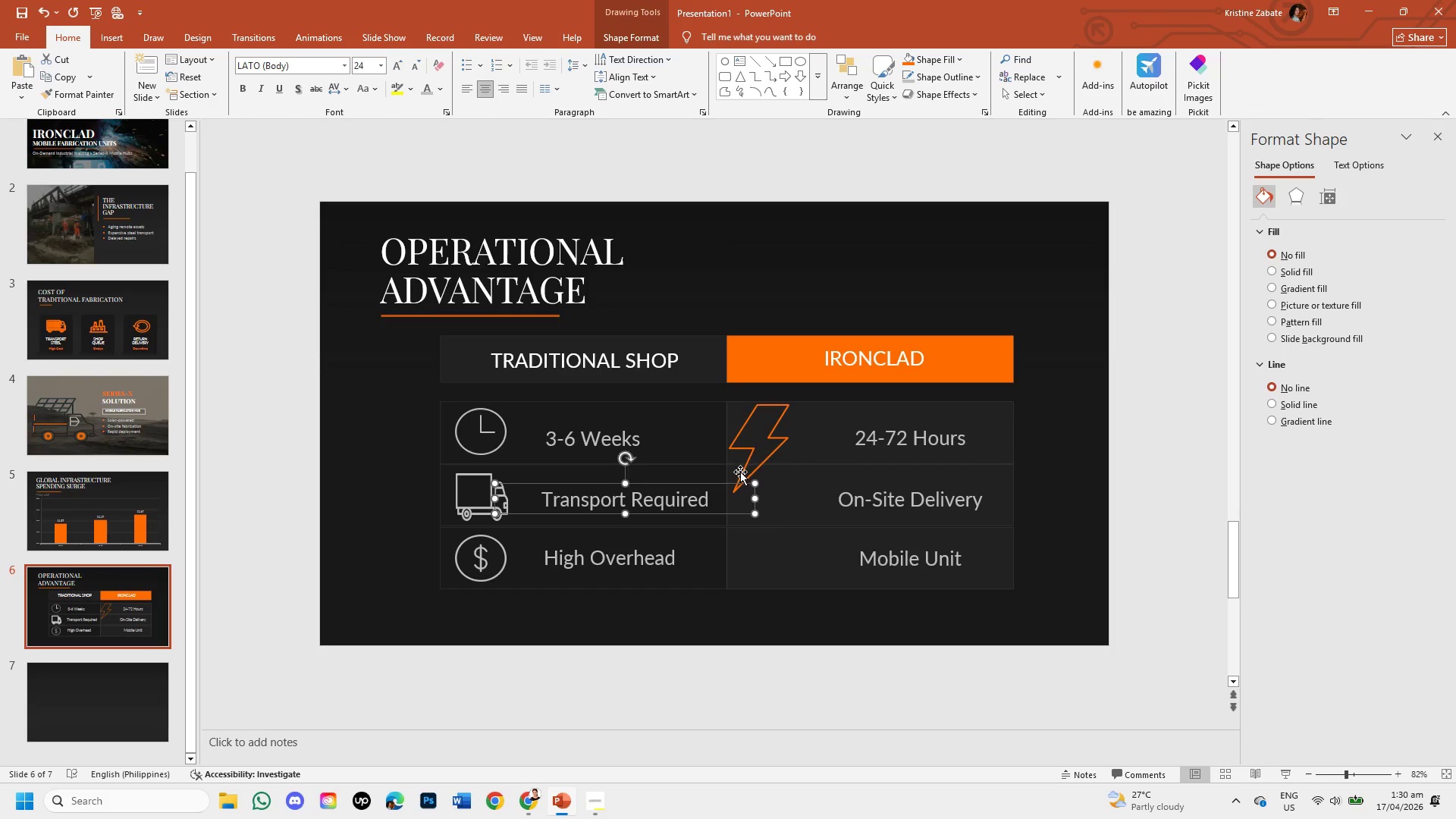 
double_click([740, 472])
 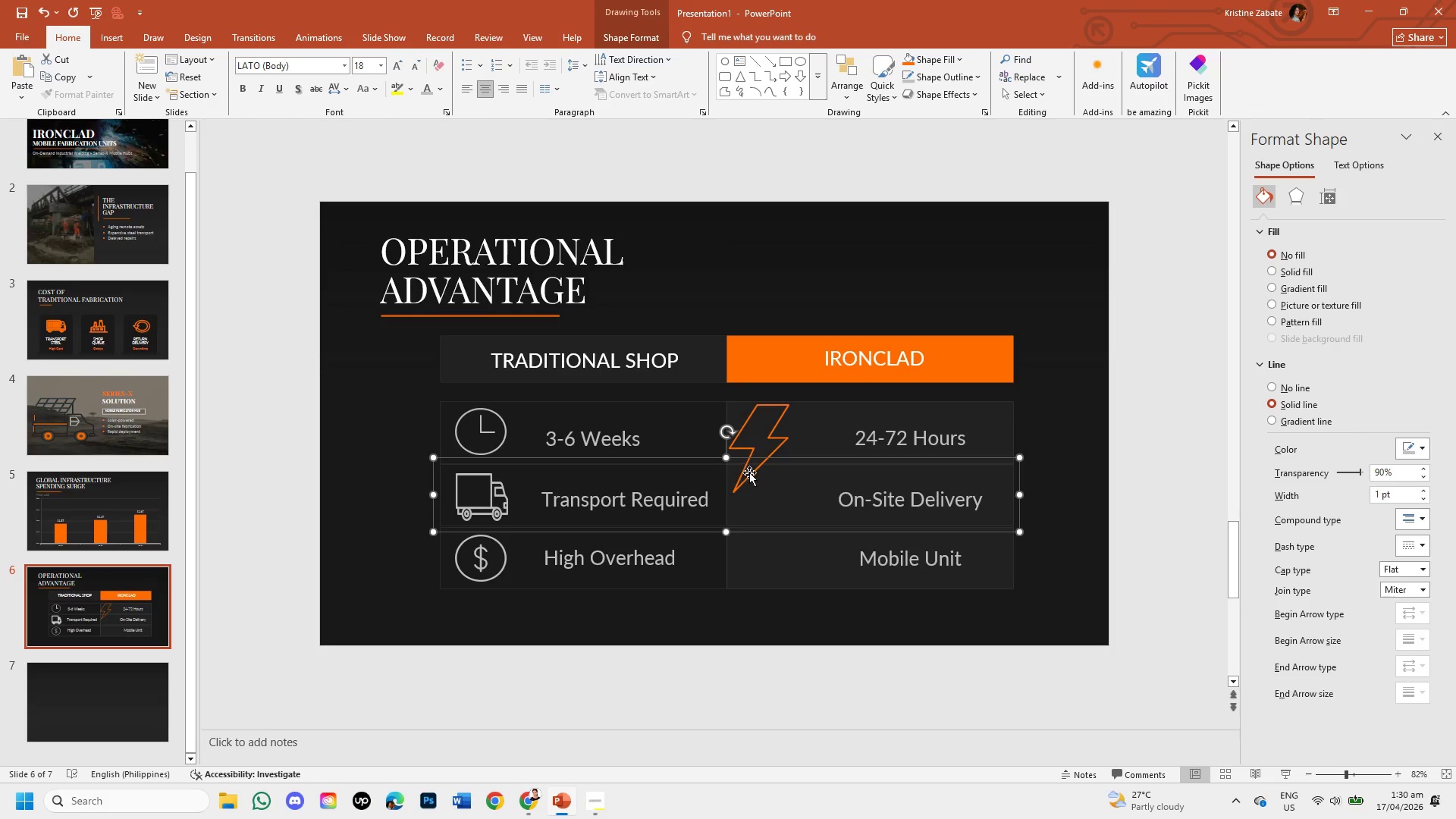 
triple_click([749, 472])
 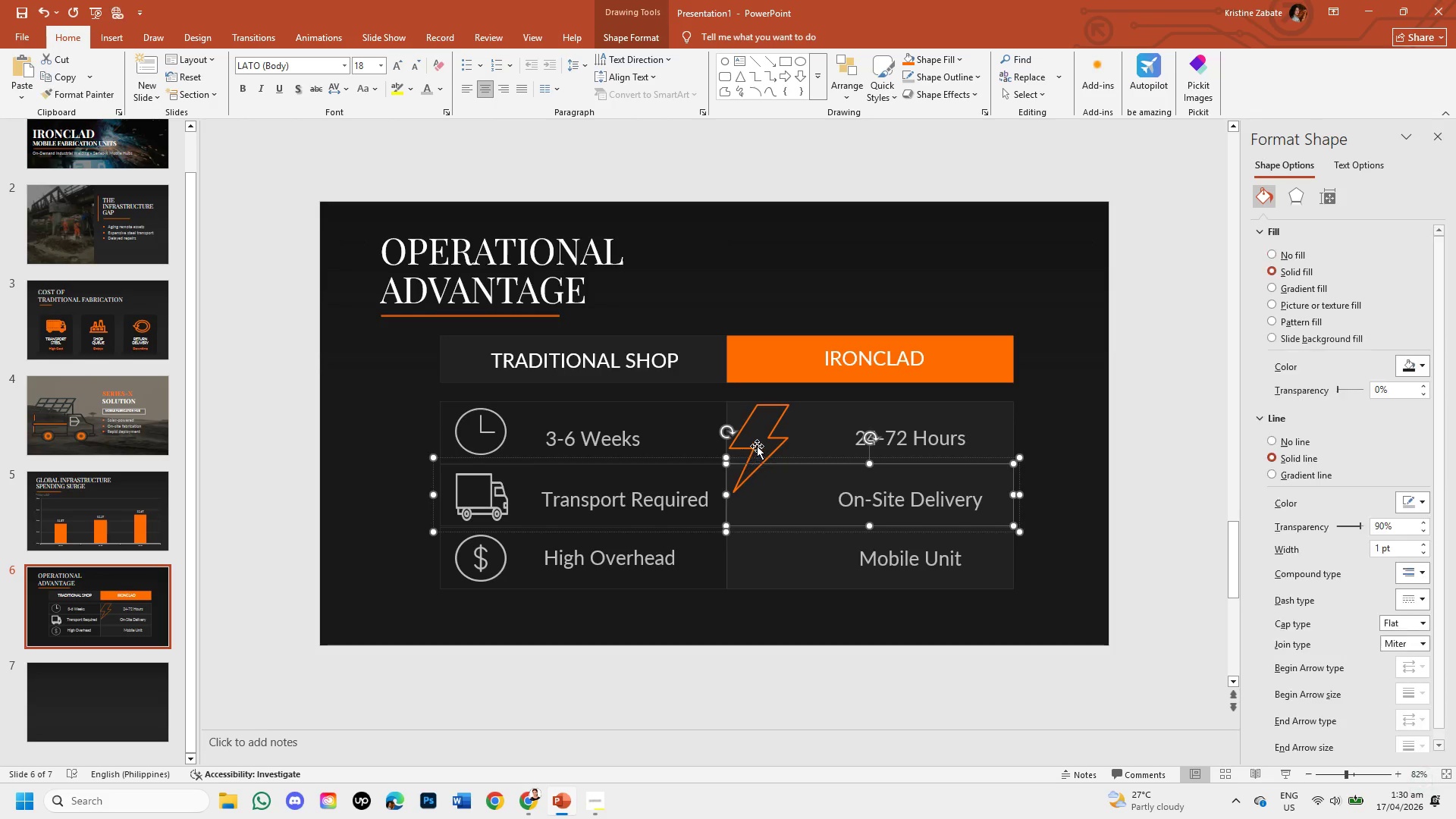 
triple_click([757, 446])
 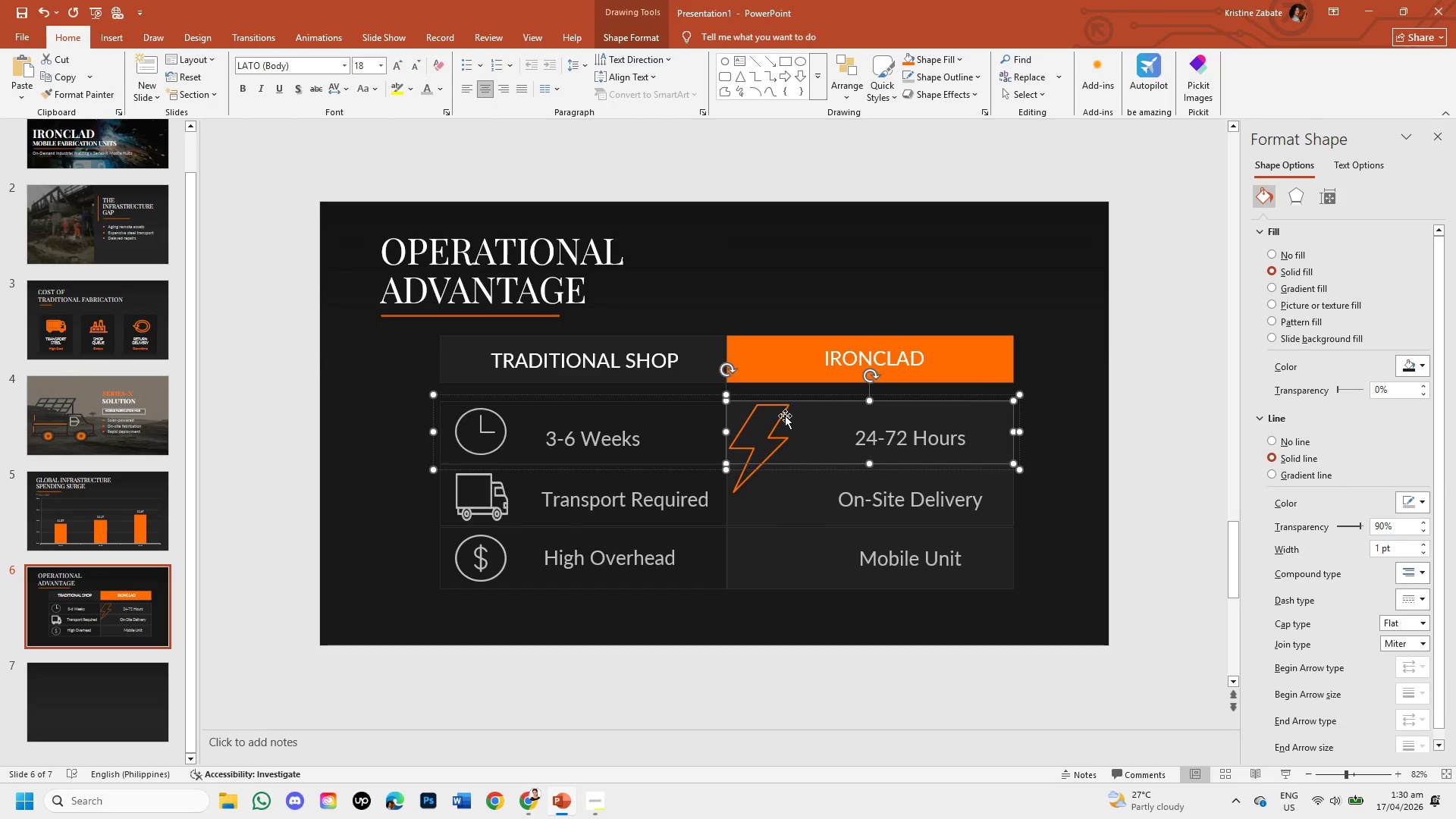 
double_click([785, 422])
 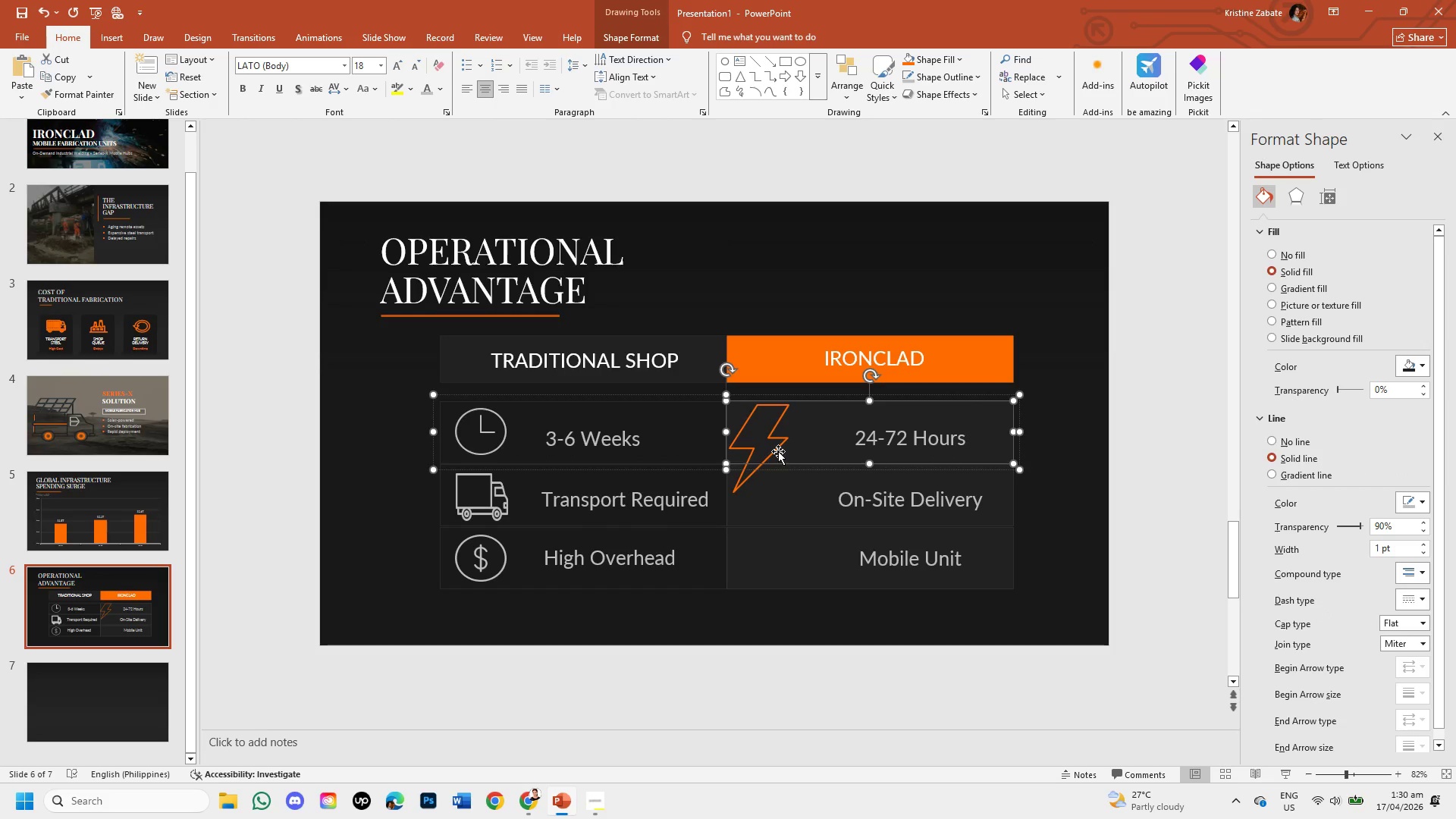 
left_click([778, 451])
 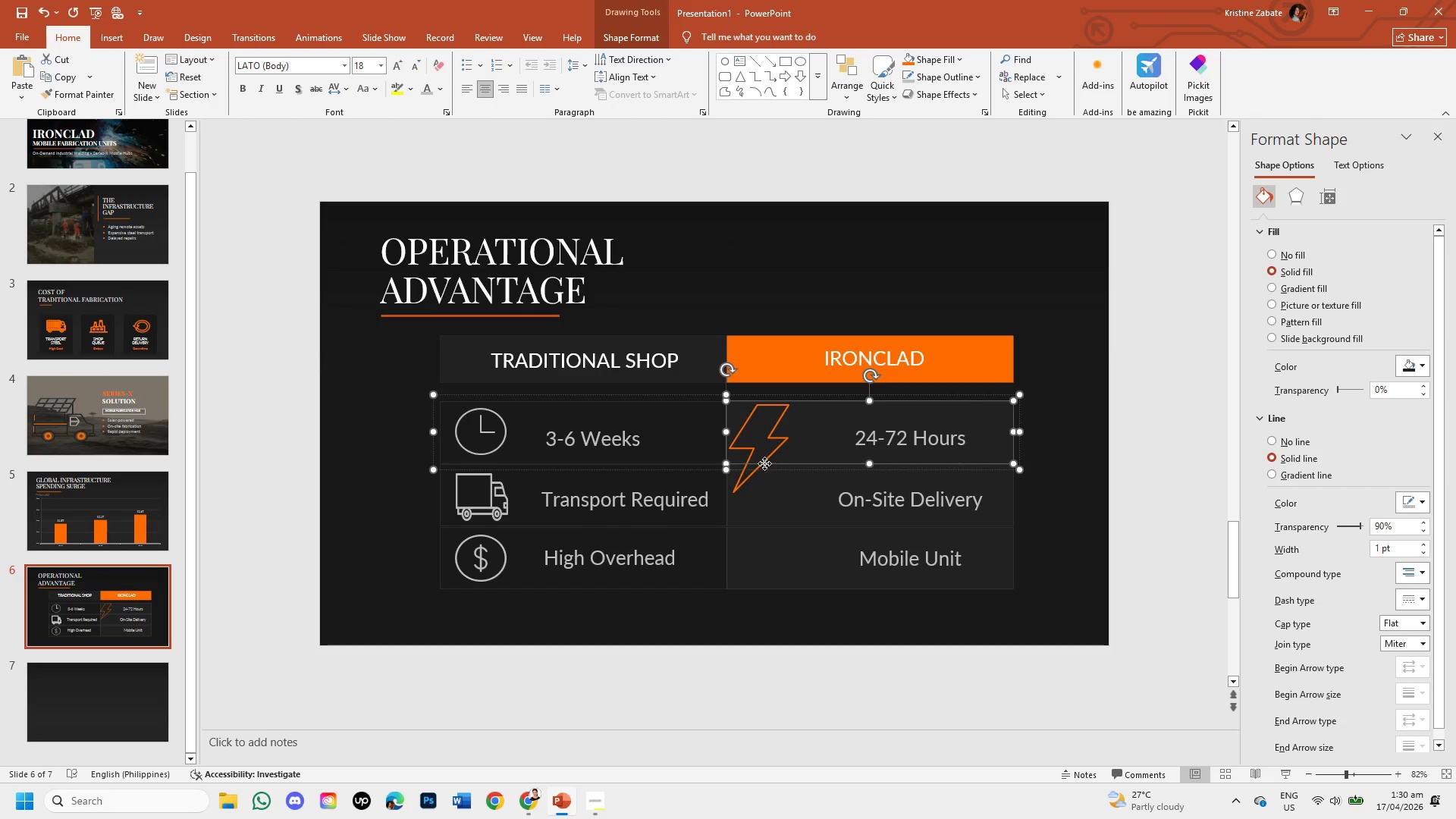 
left_click([764, 463])
 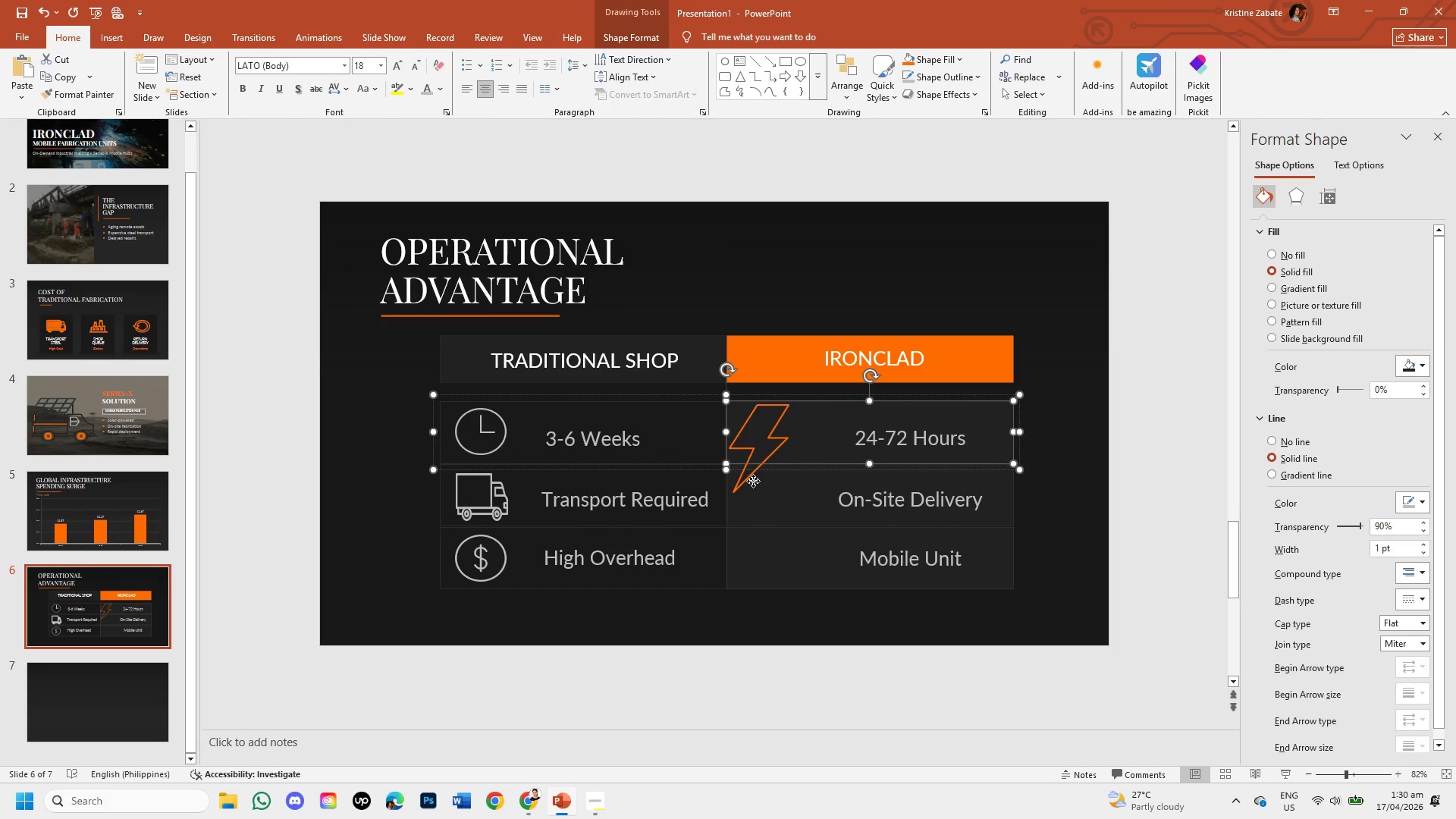 
double_click([753, 481])
 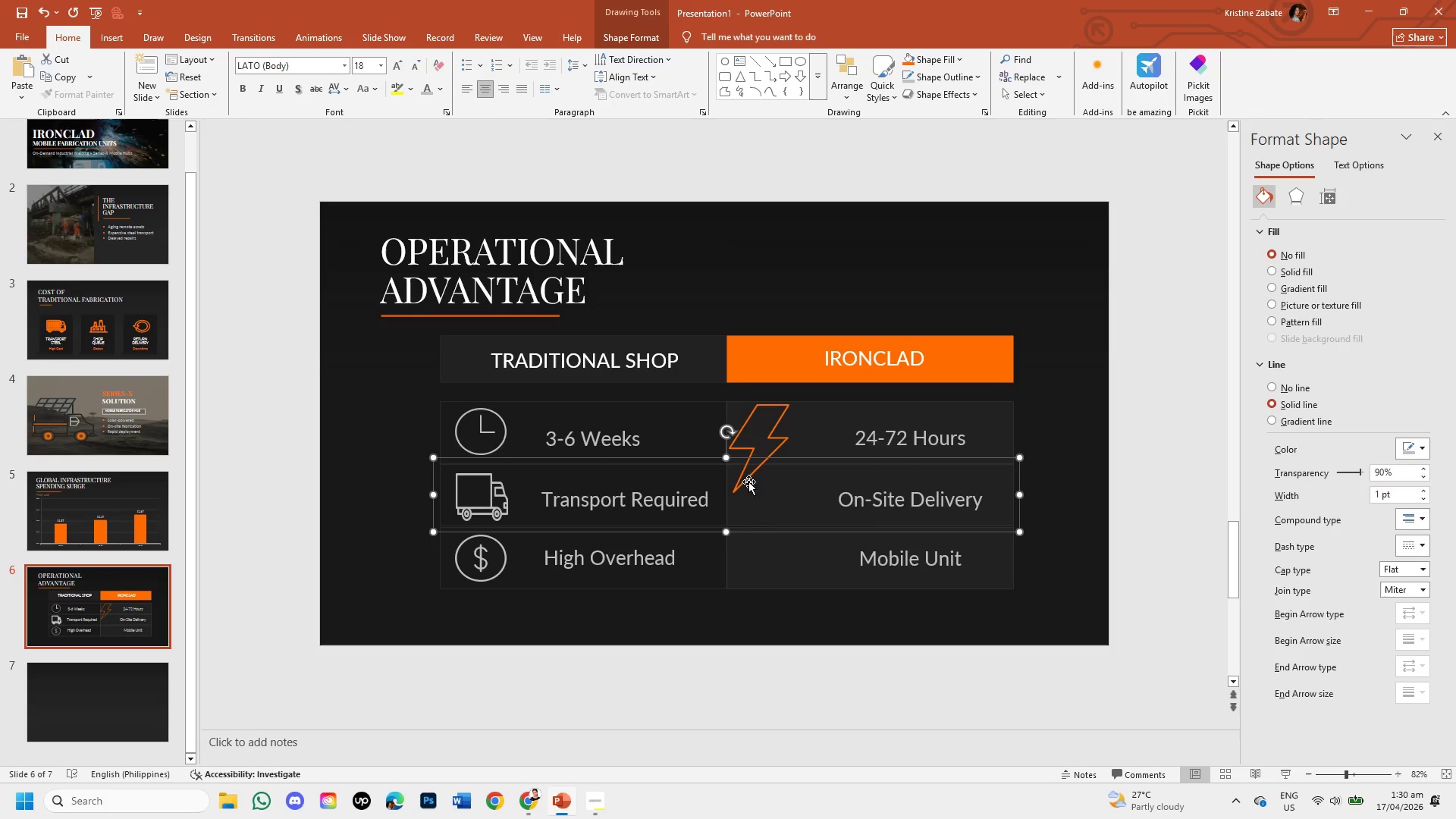 
triple_click([748, 482])
 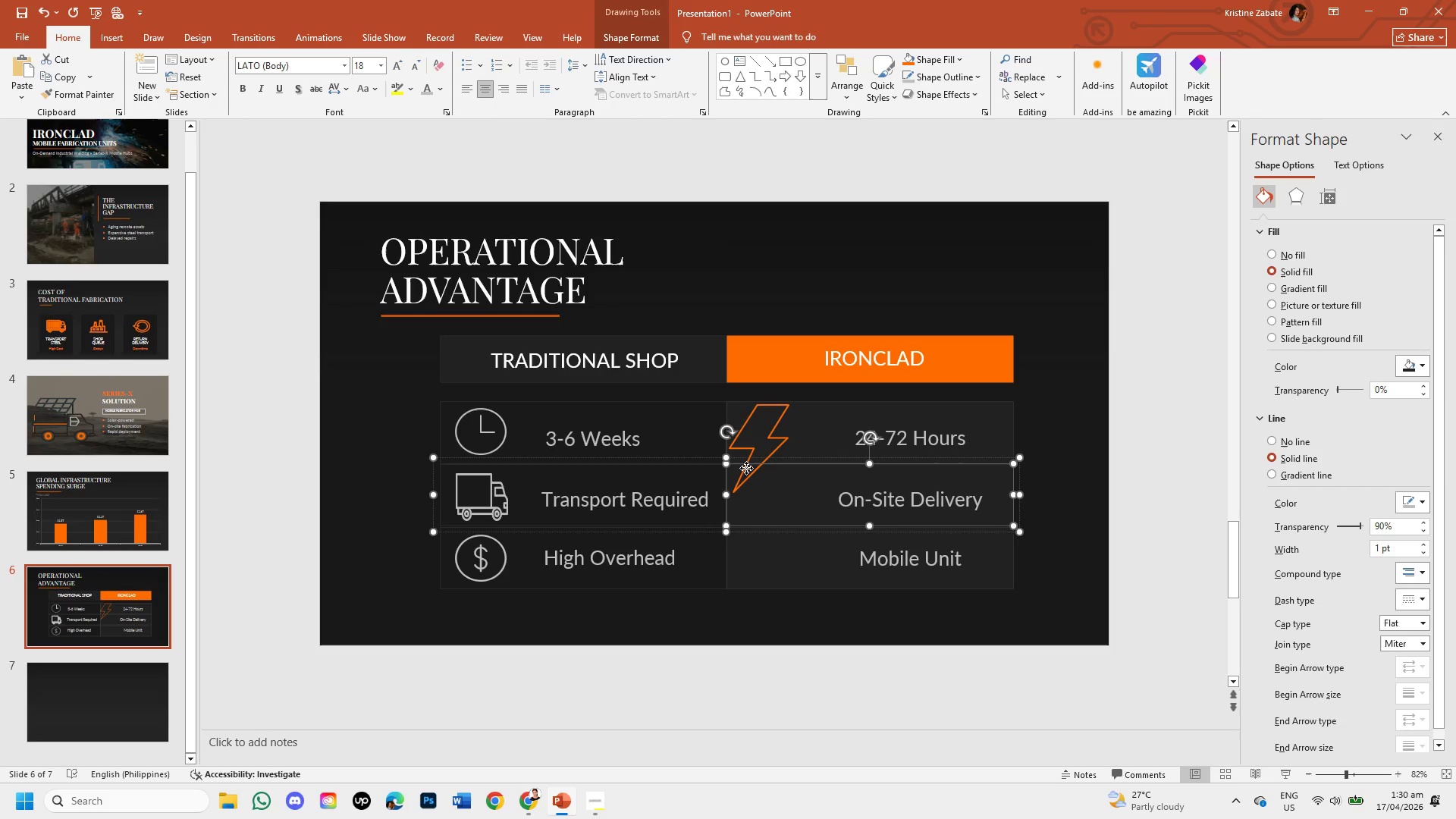 
triple_click([746, 468])
 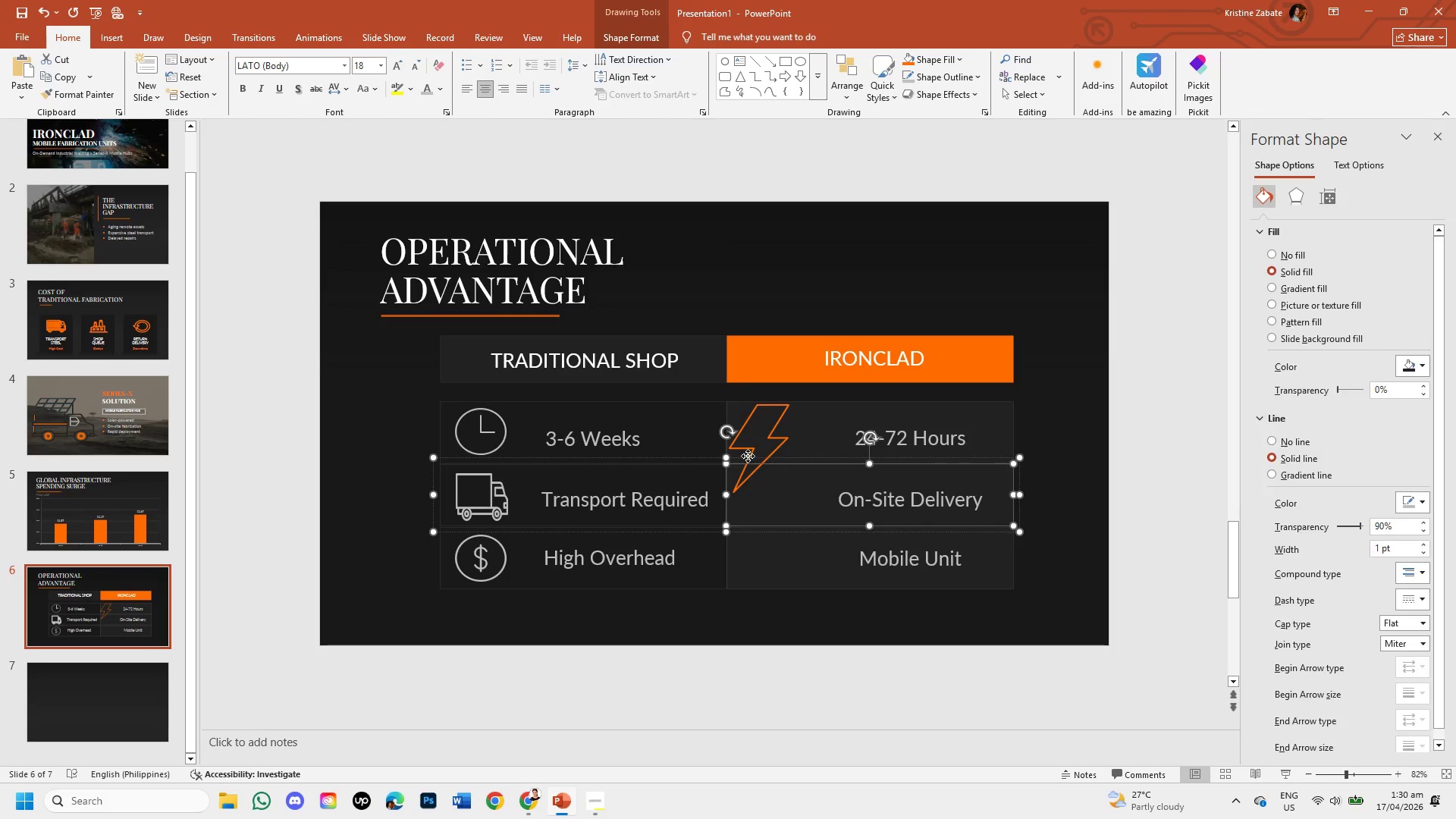 
triple_click([748, 456])
 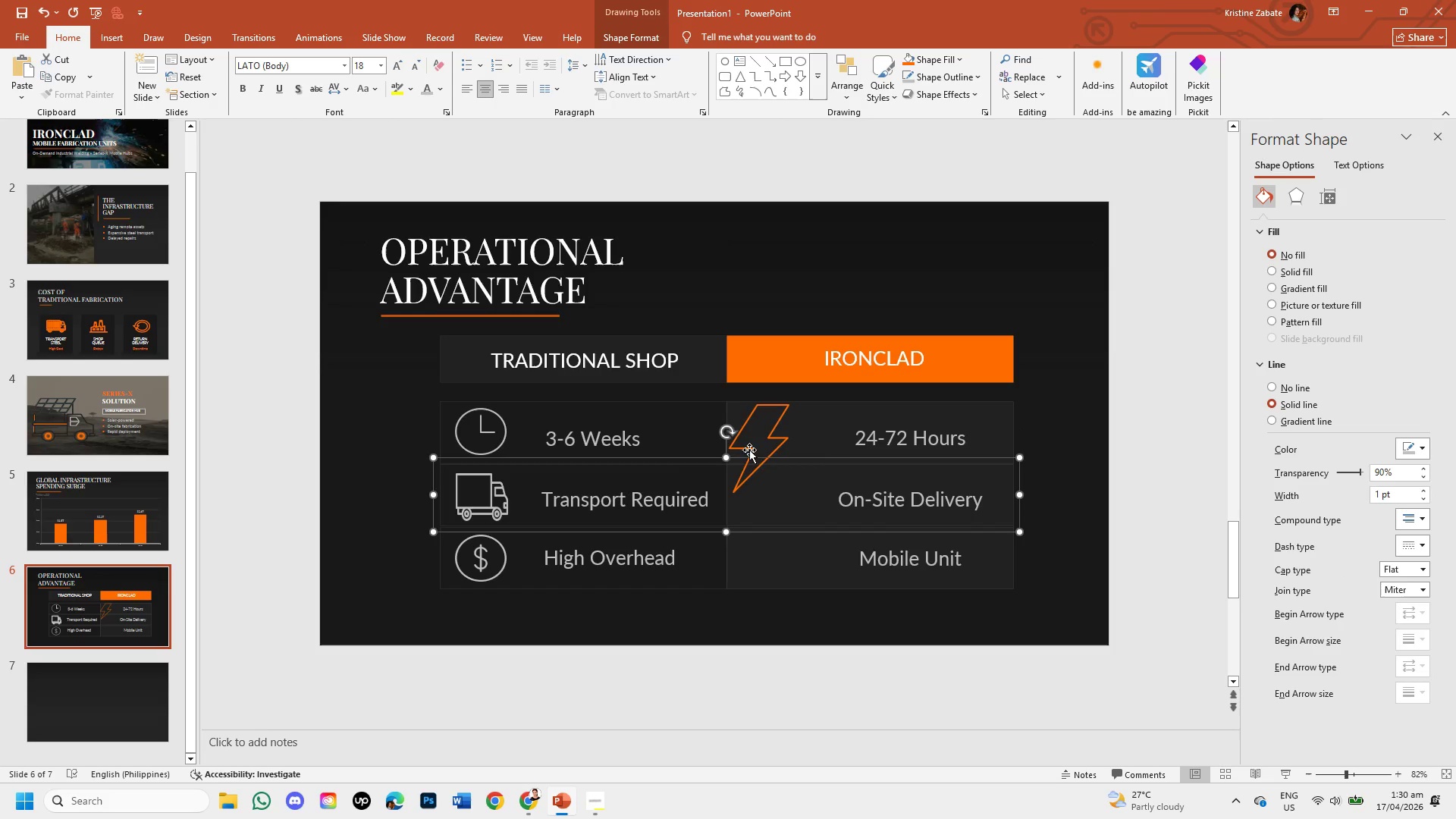 
left_click([749, 450])
 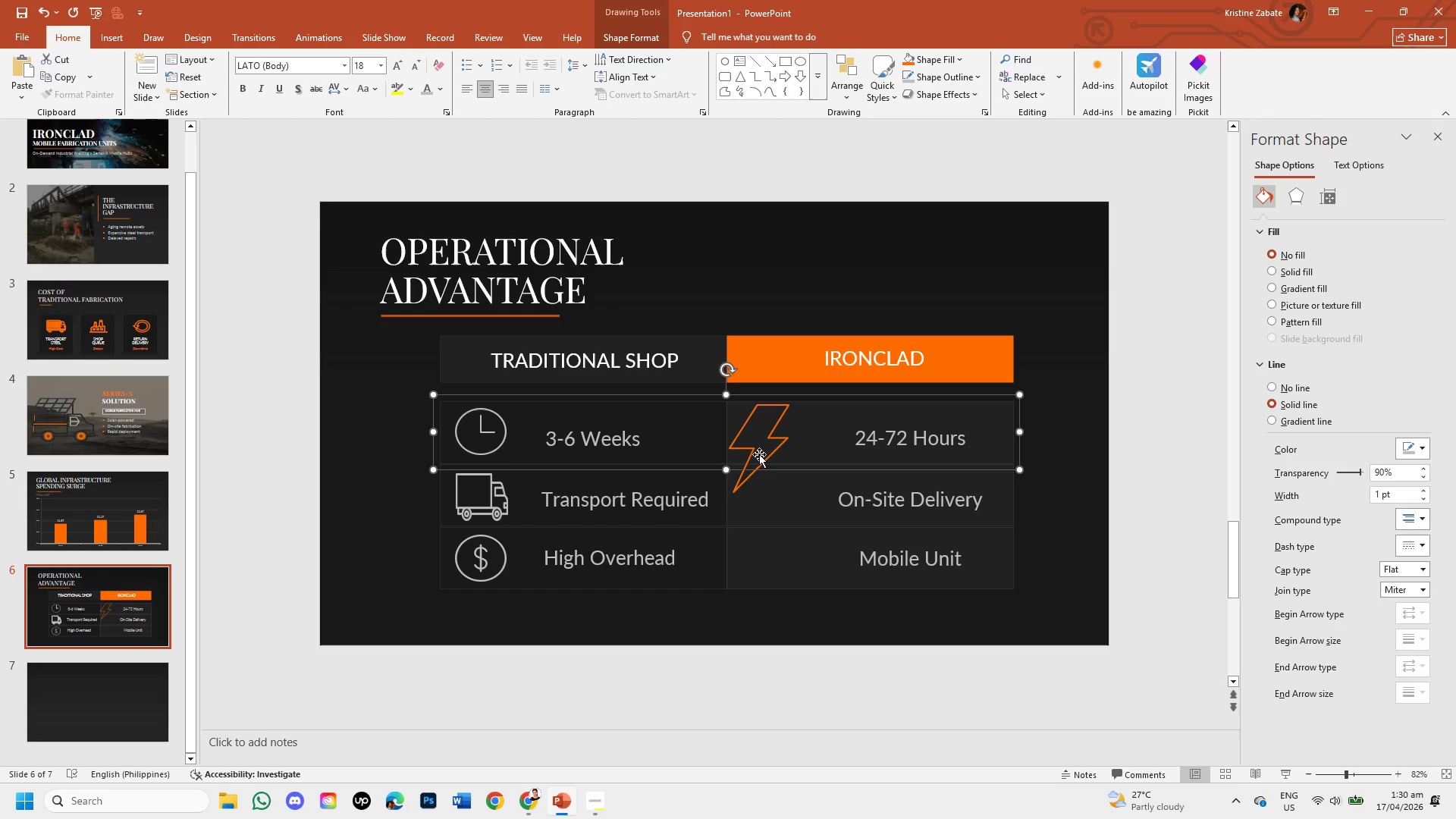 
left_click([759, 454])
 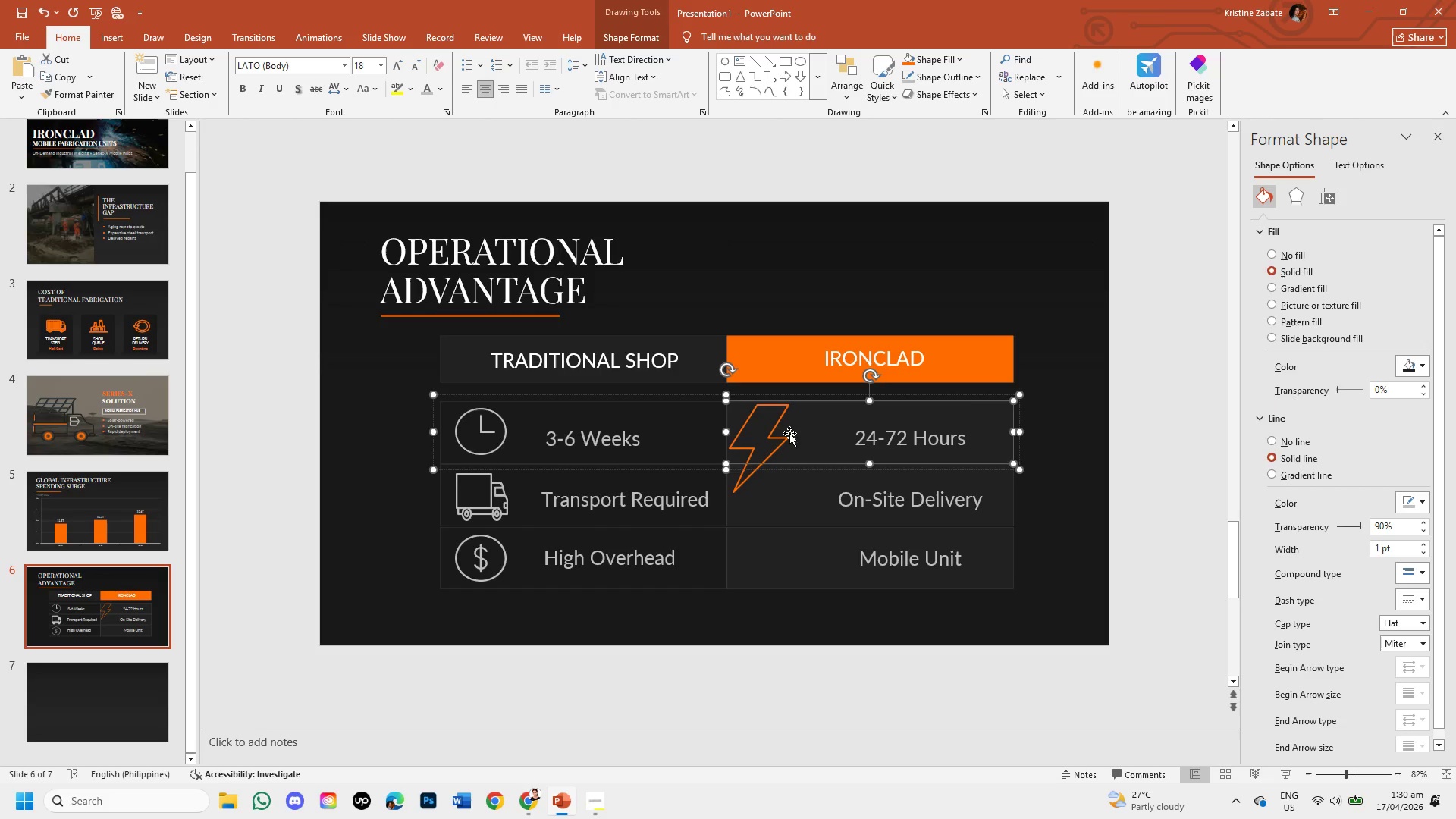 
double_click([789, 433])
 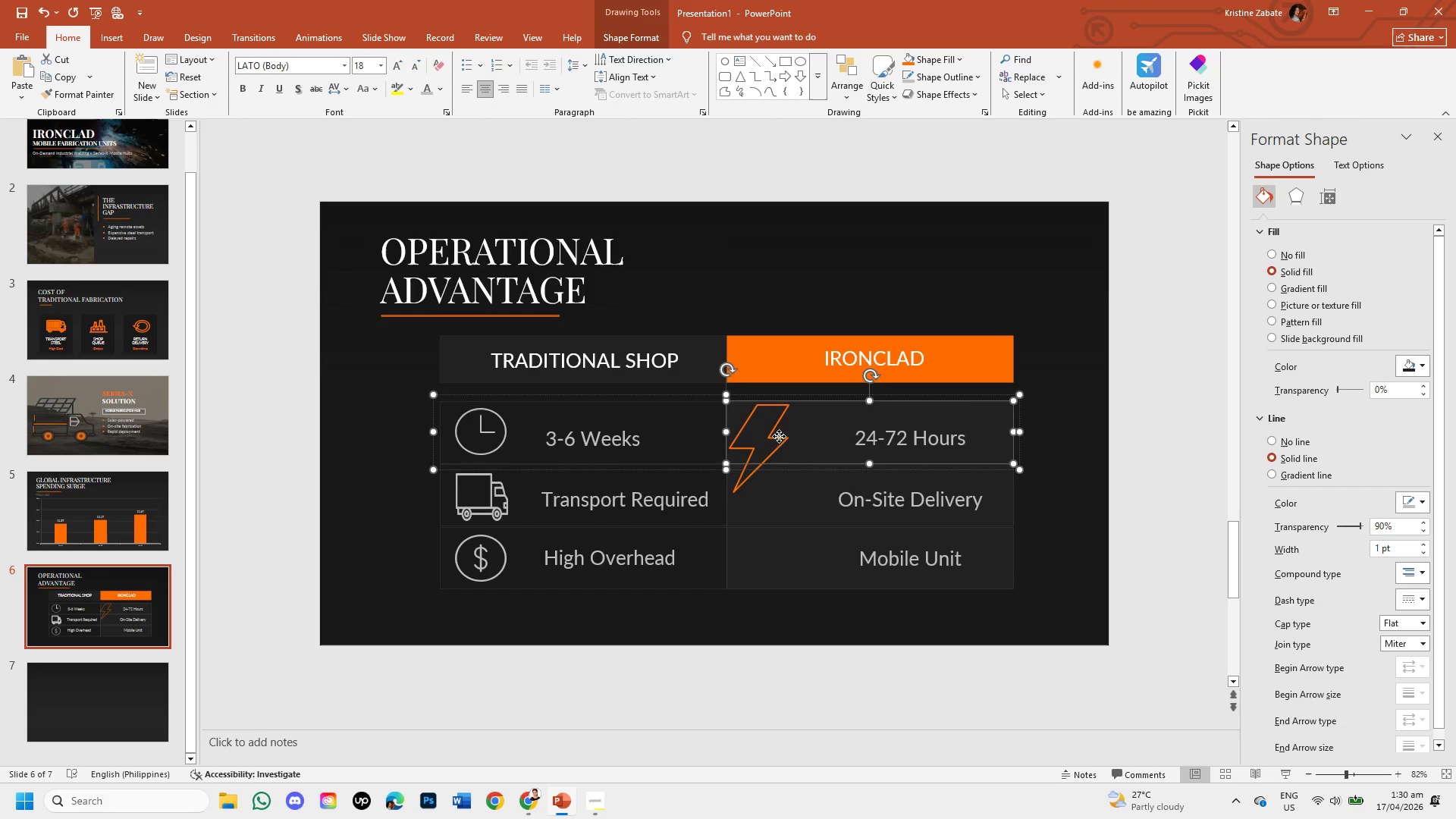 
left_click([779, 436])
 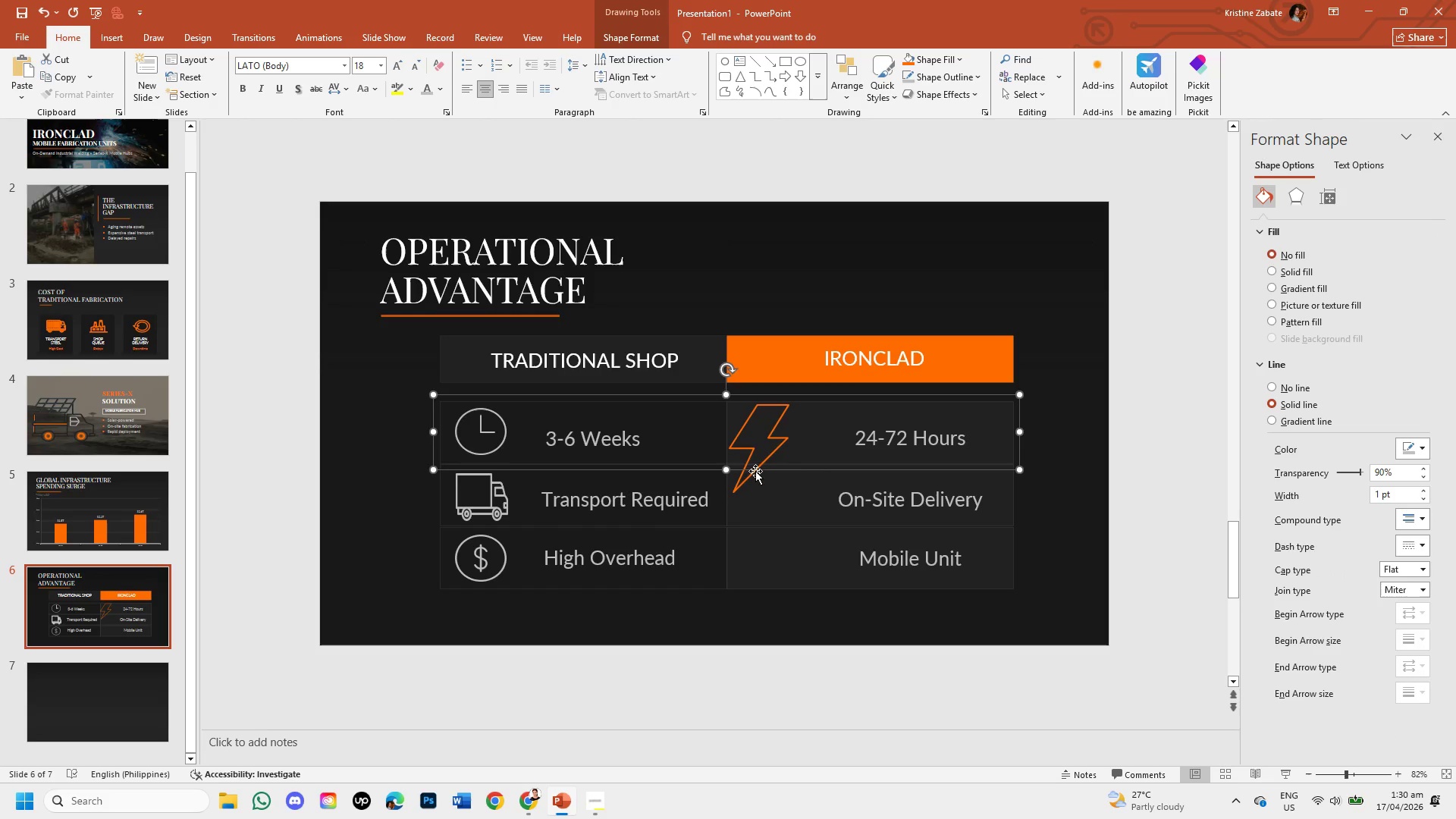 
left_click([751, 475])
 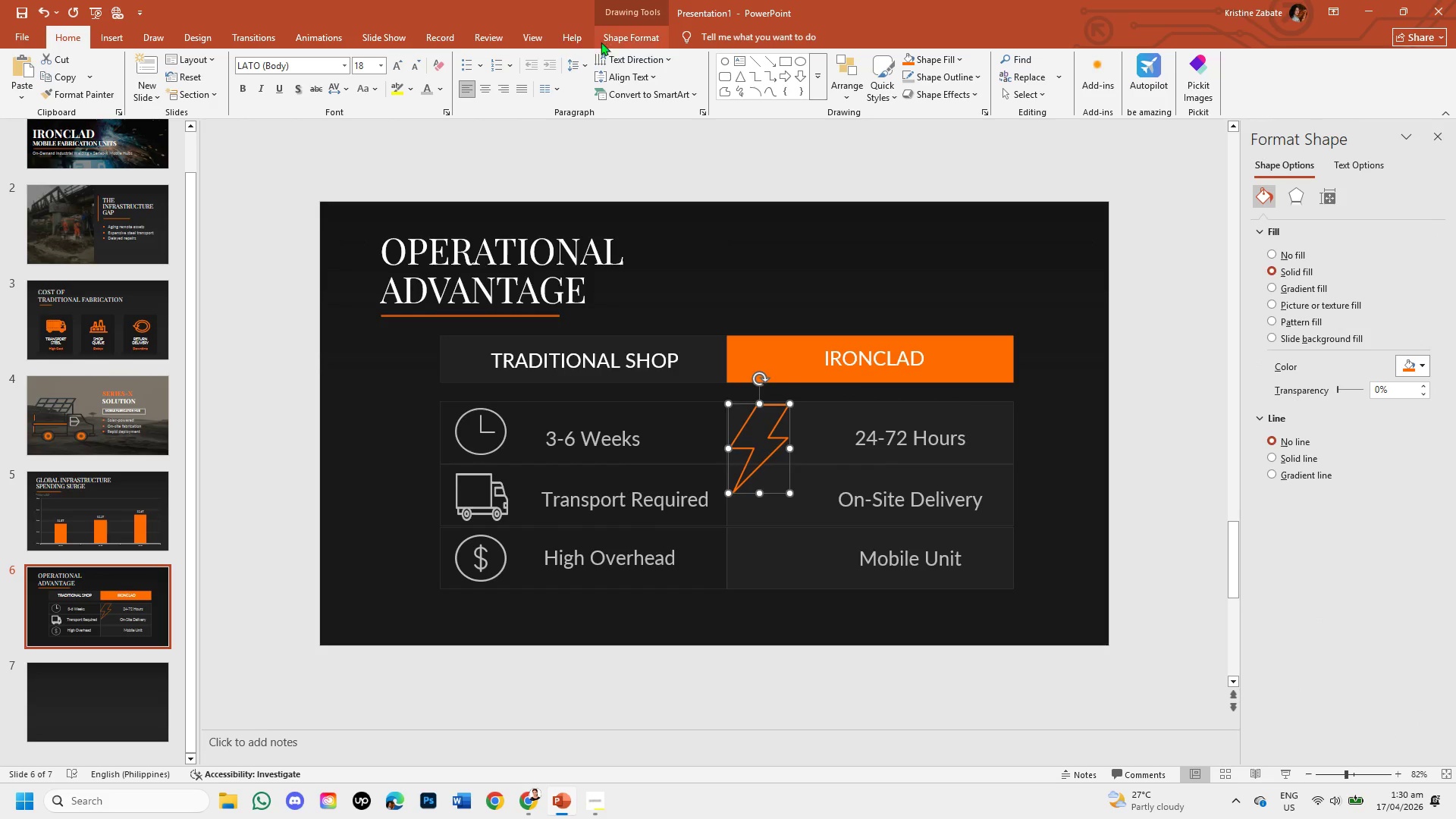 
left_click([610, 40])
 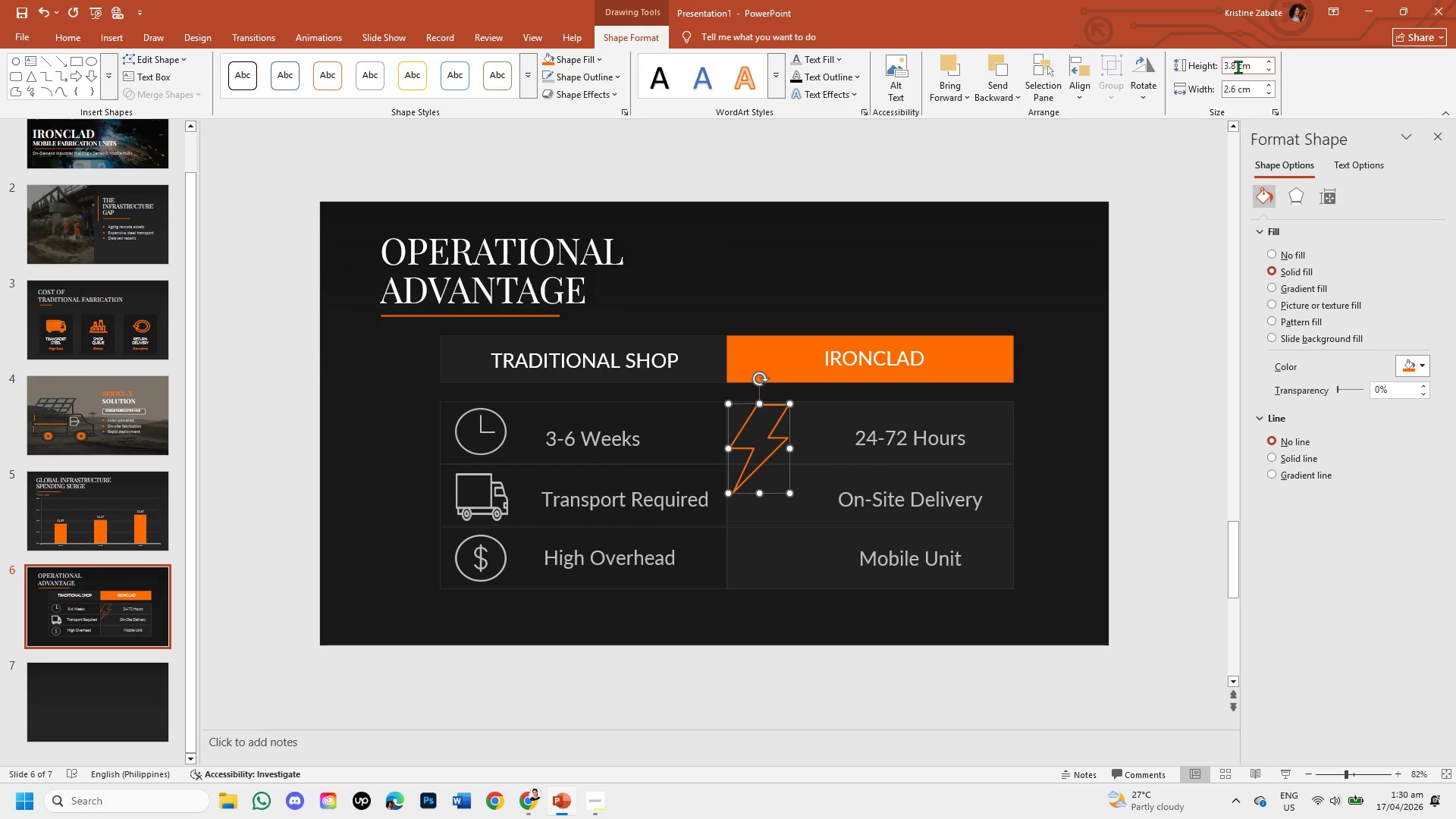 
left_click([1235, 67])
 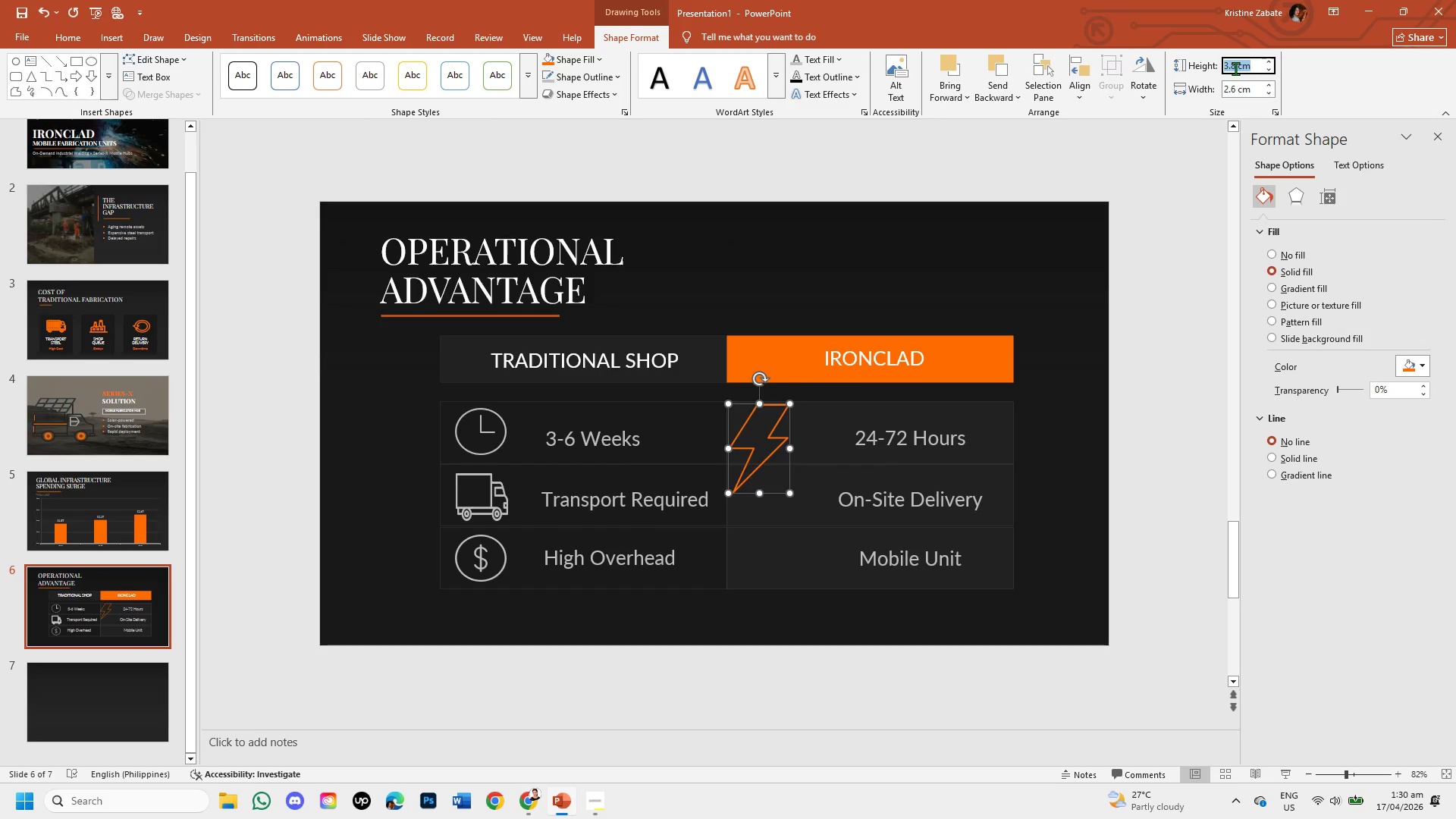 
left_click([1235, 68])
 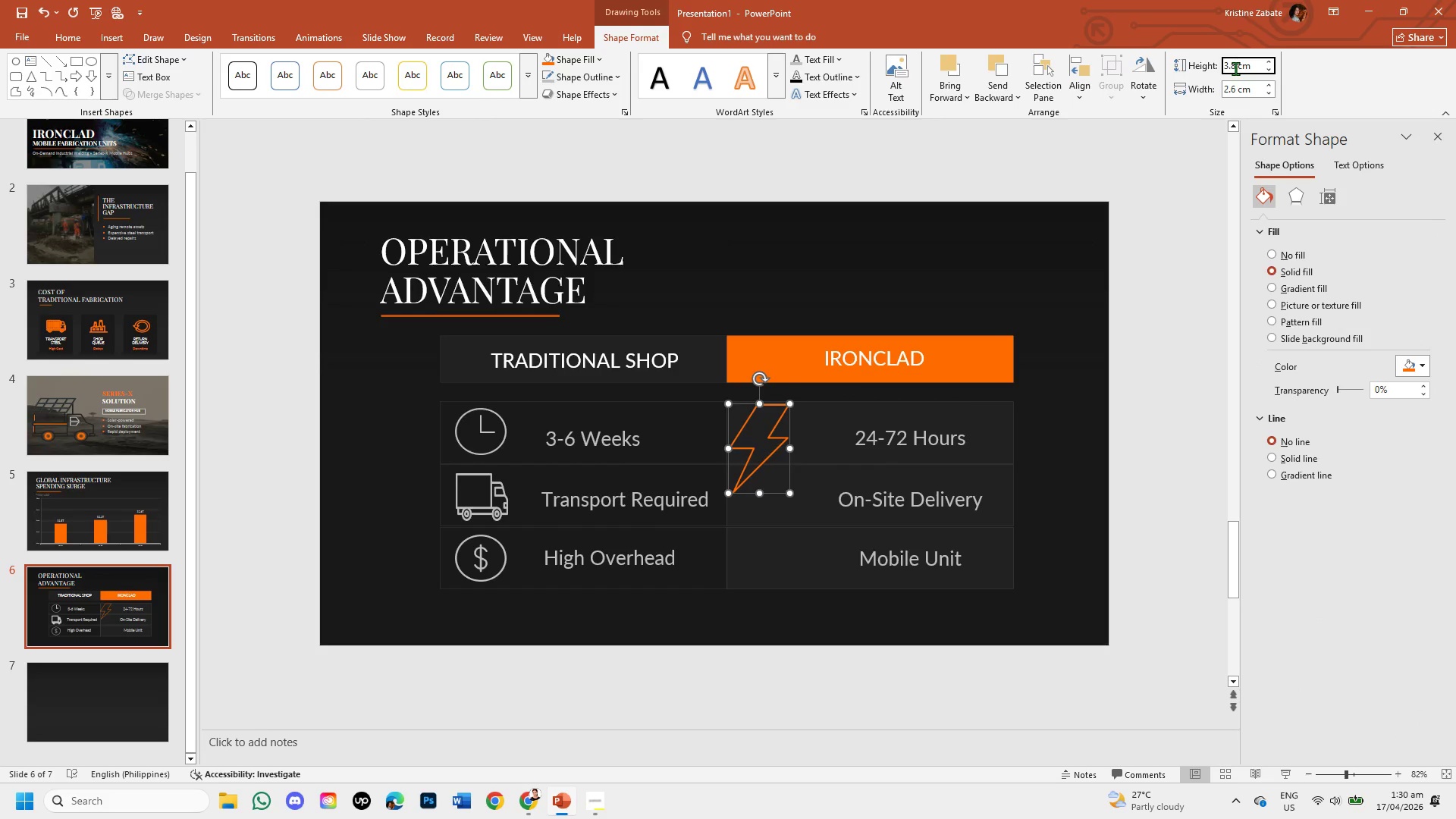 
key(Backspace)
 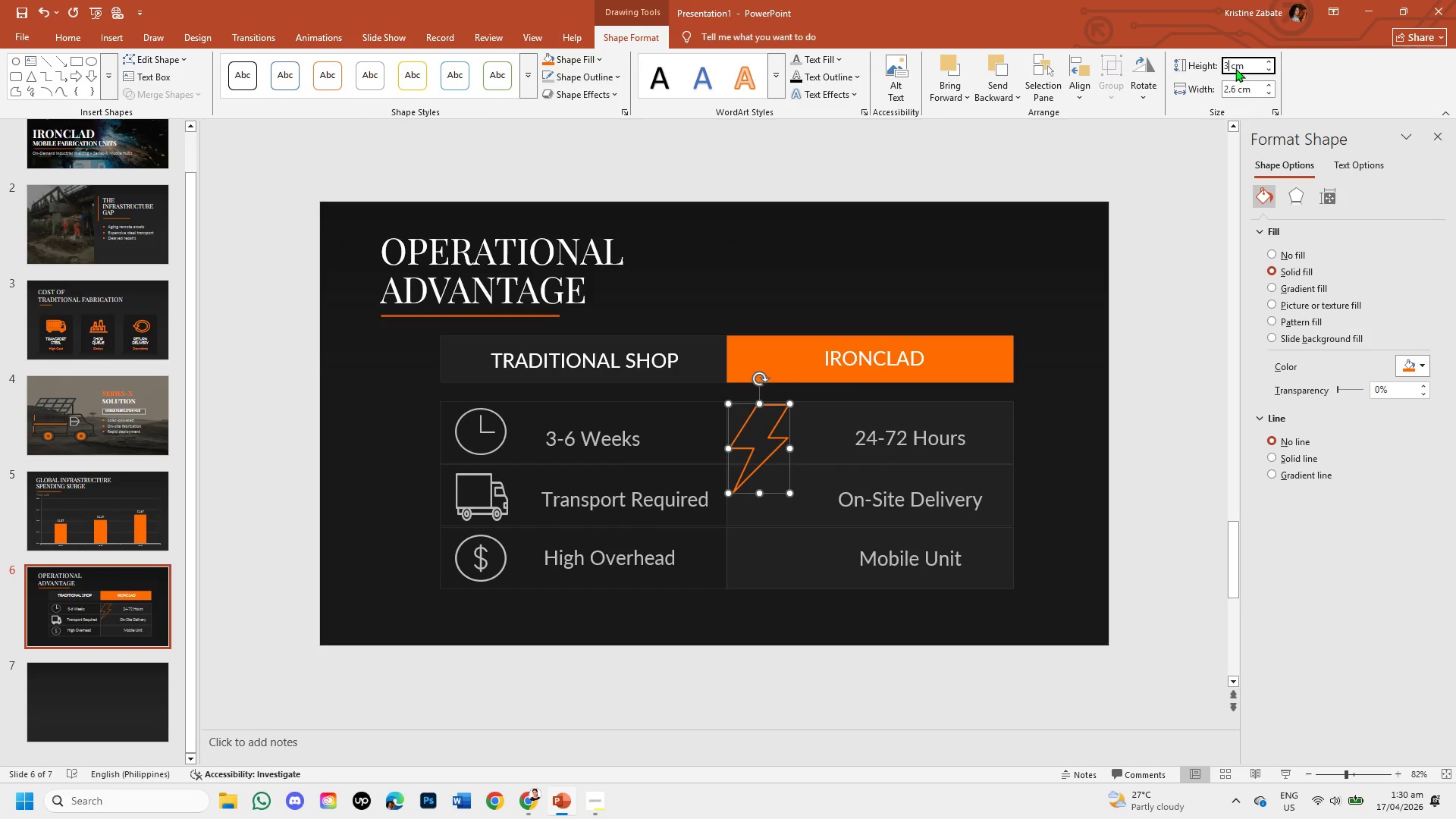 
key(Backspace)
 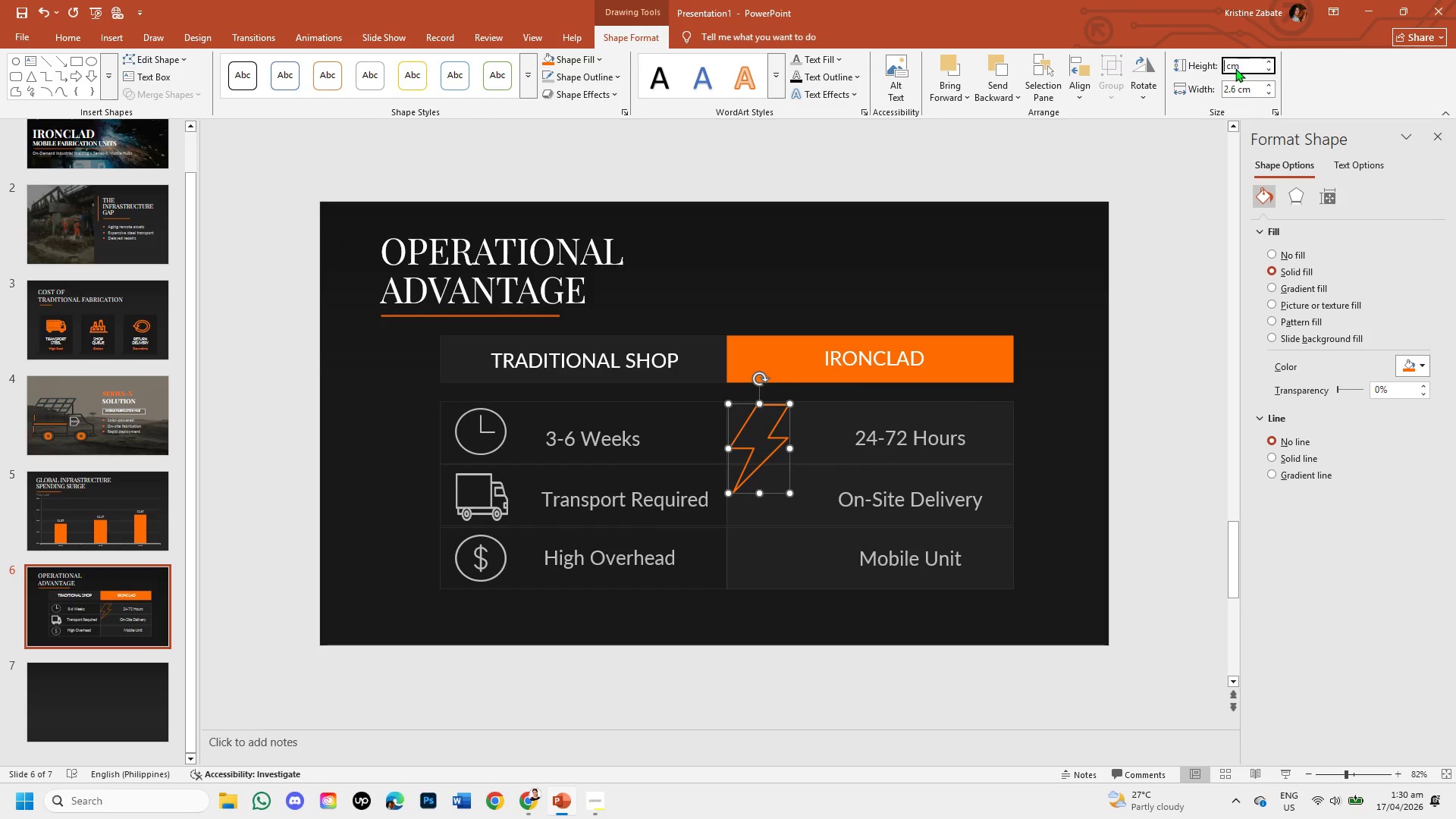 
key(Backspace)
 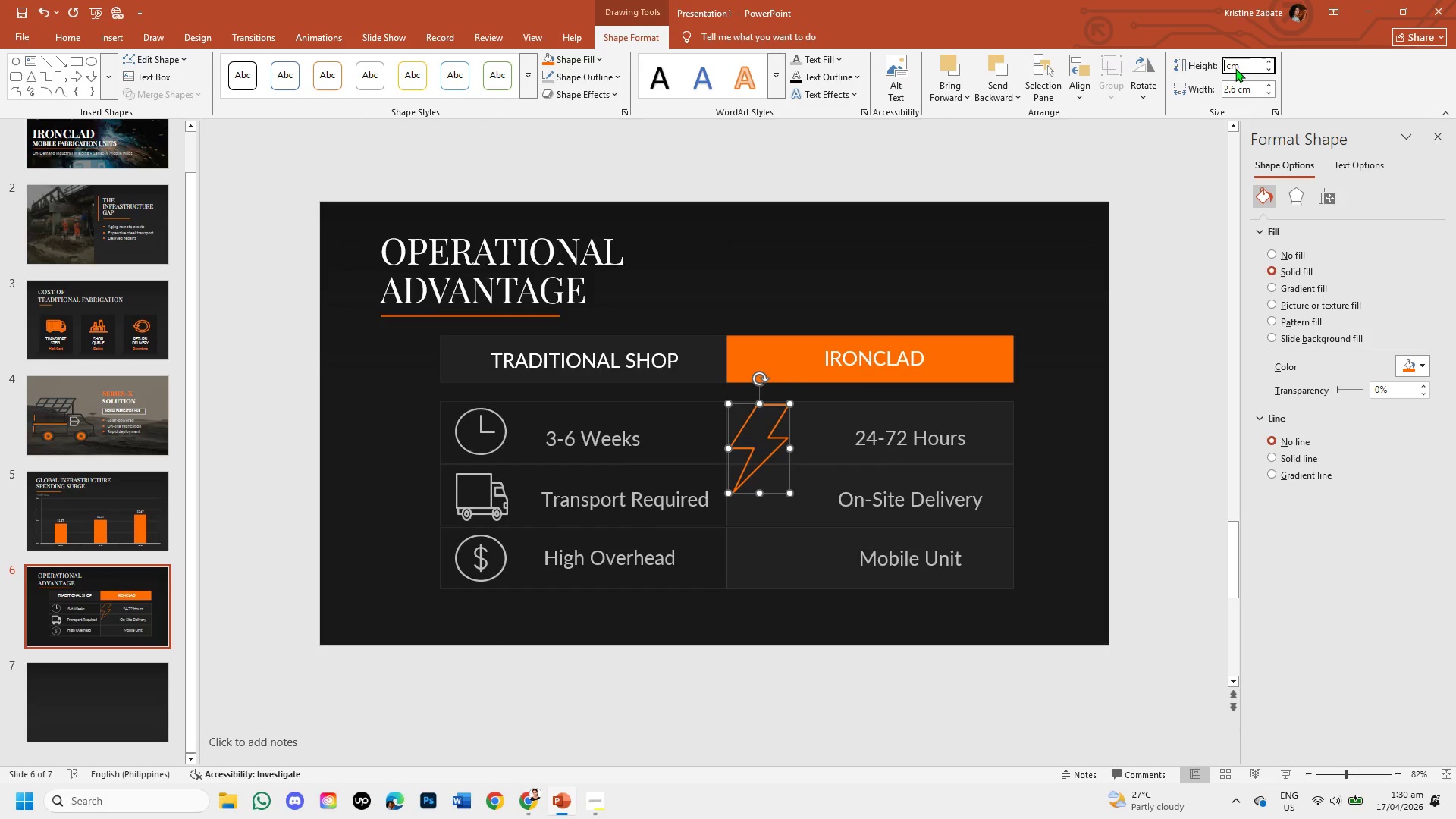 
key(Backspace)
 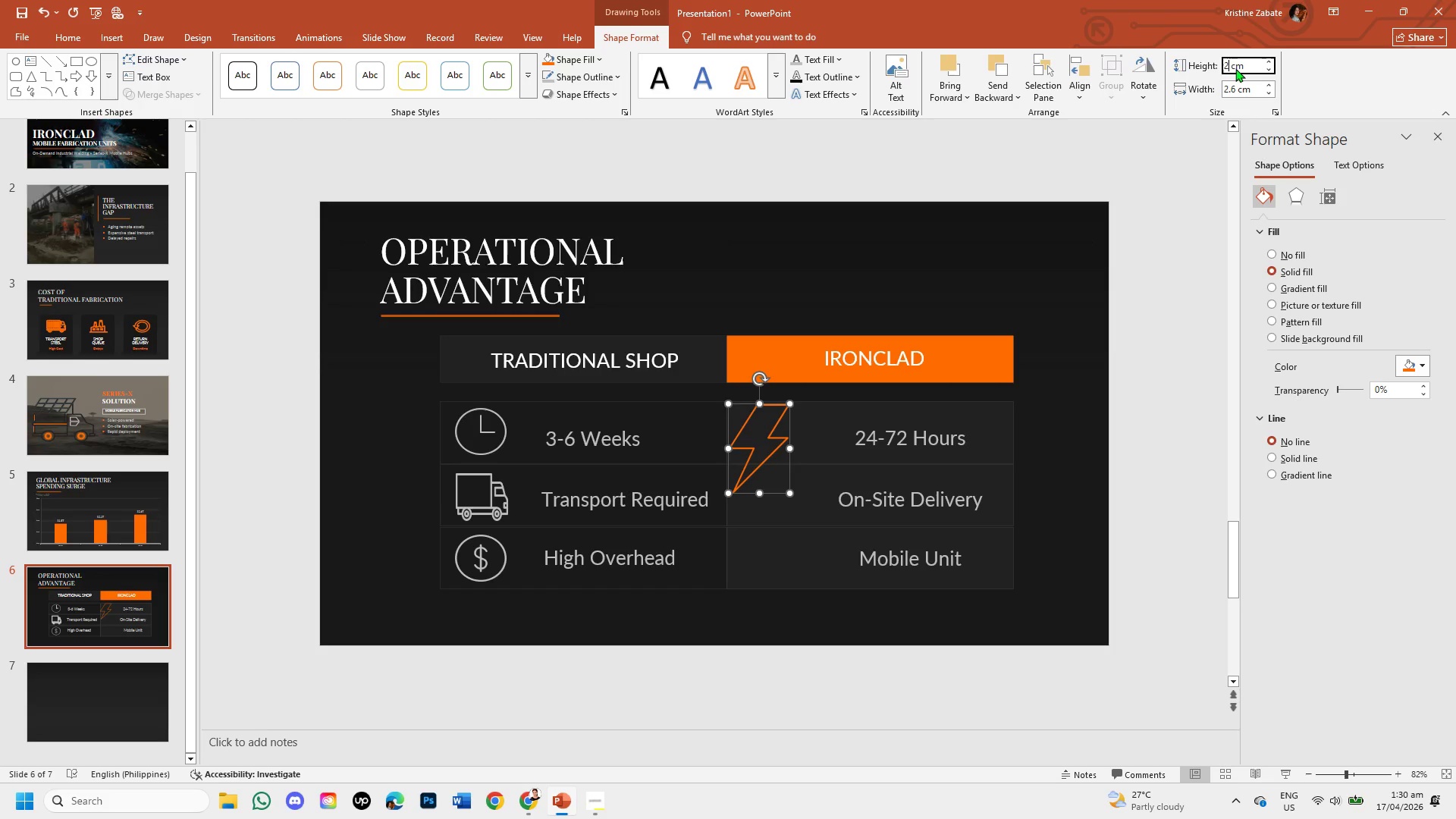 
key(Numpad2)
 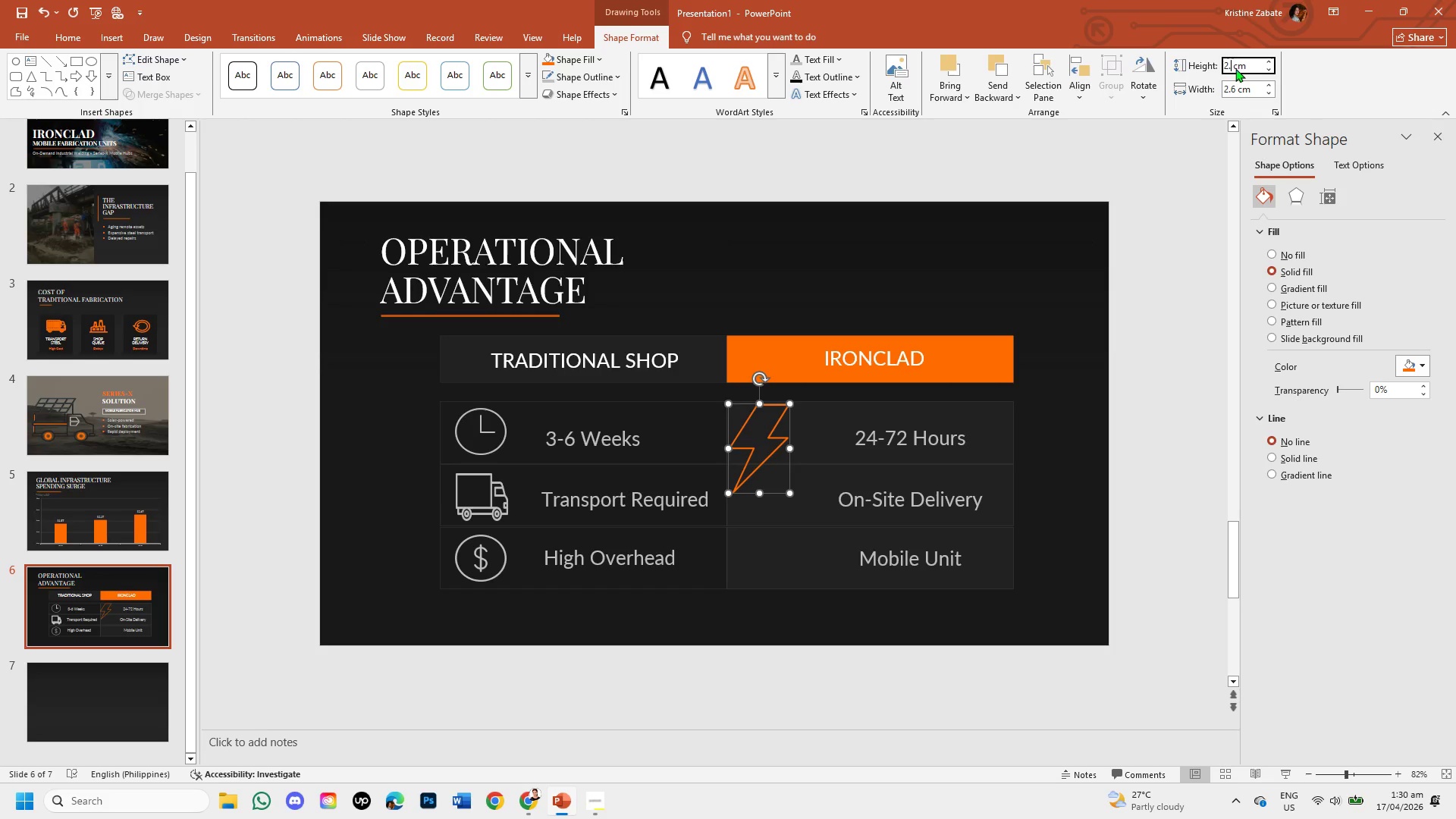 
key(NumpadDecimal)
 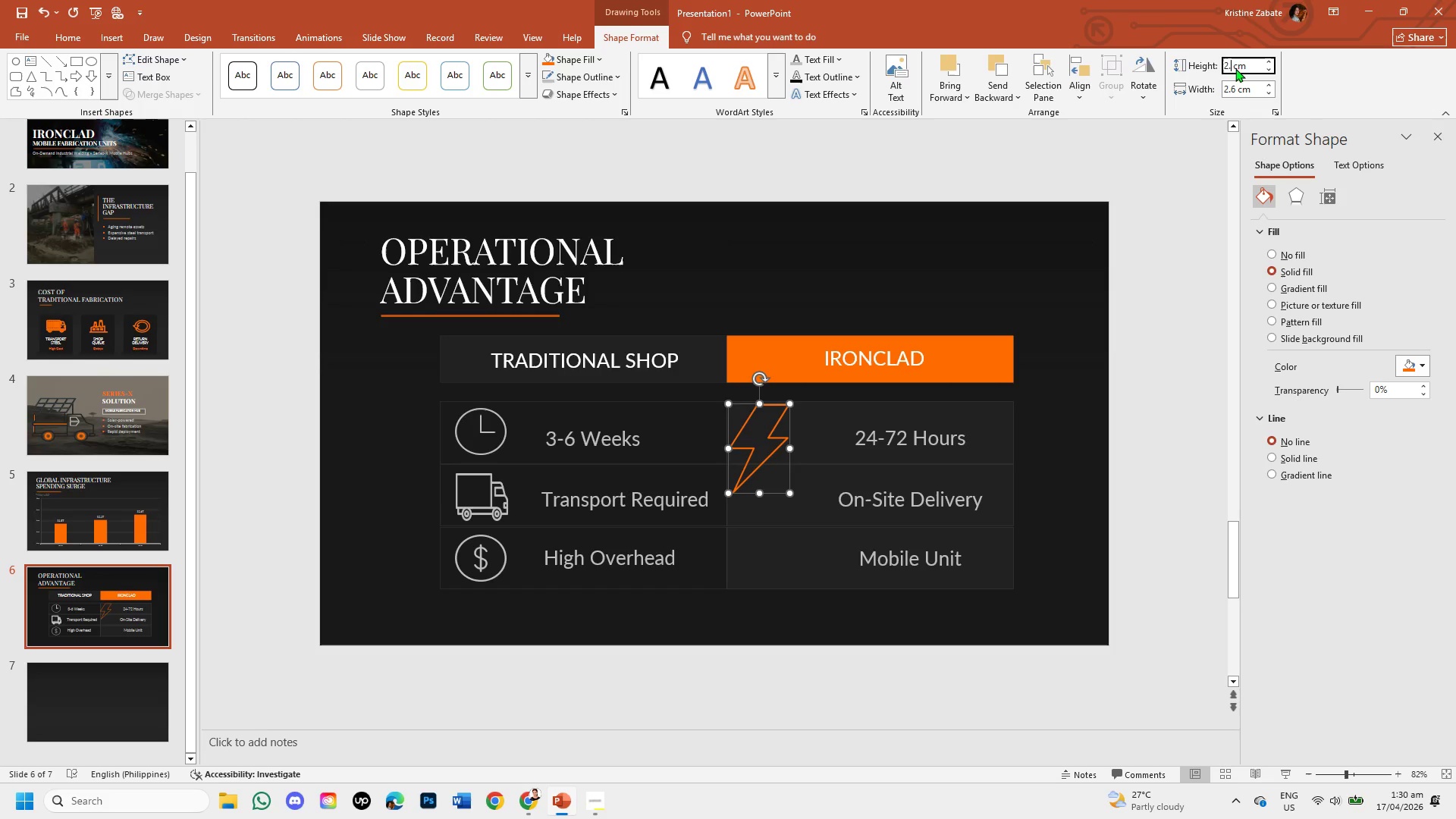 
key(Numpad0)
 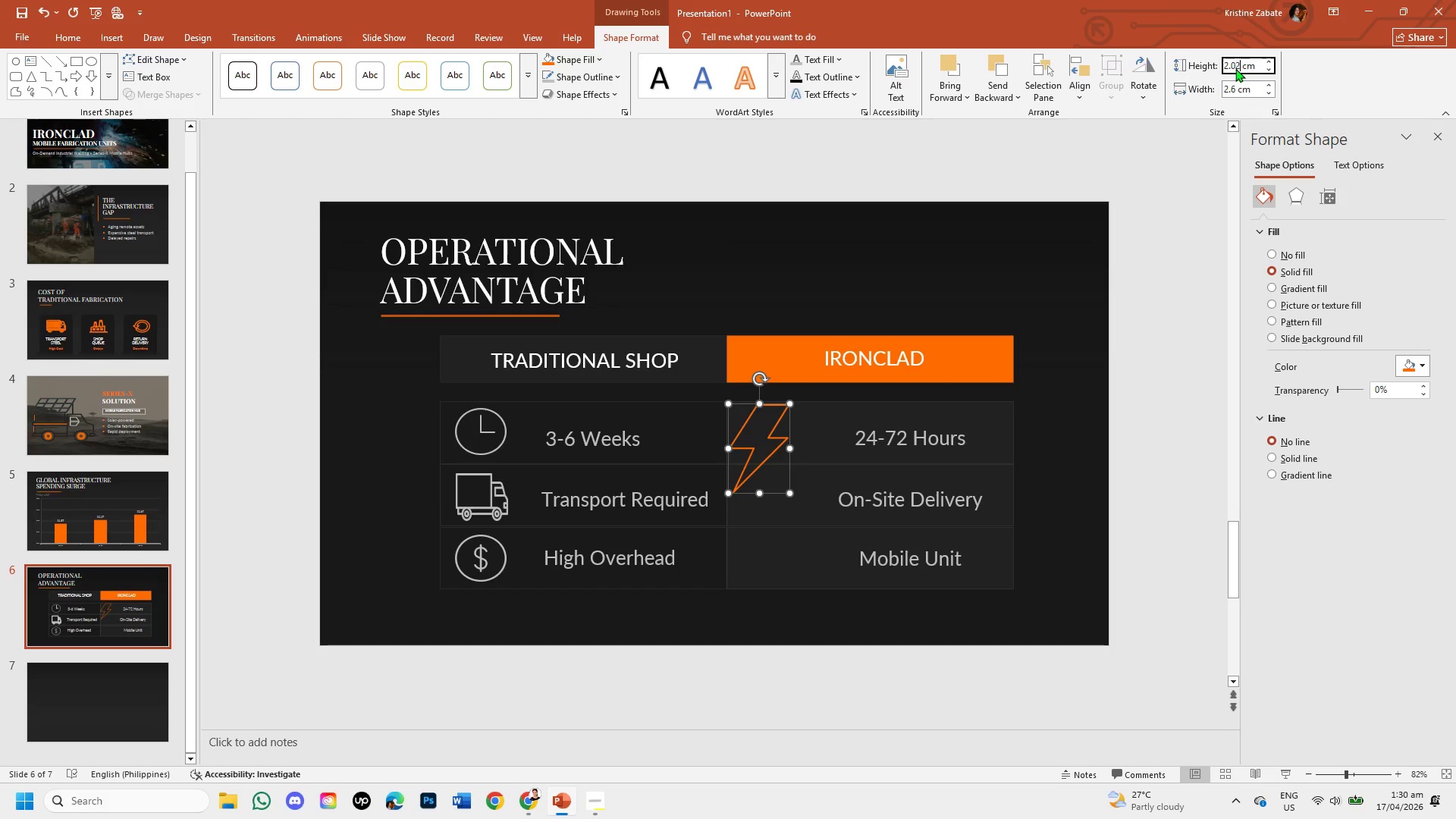 
key(Numpad2)
 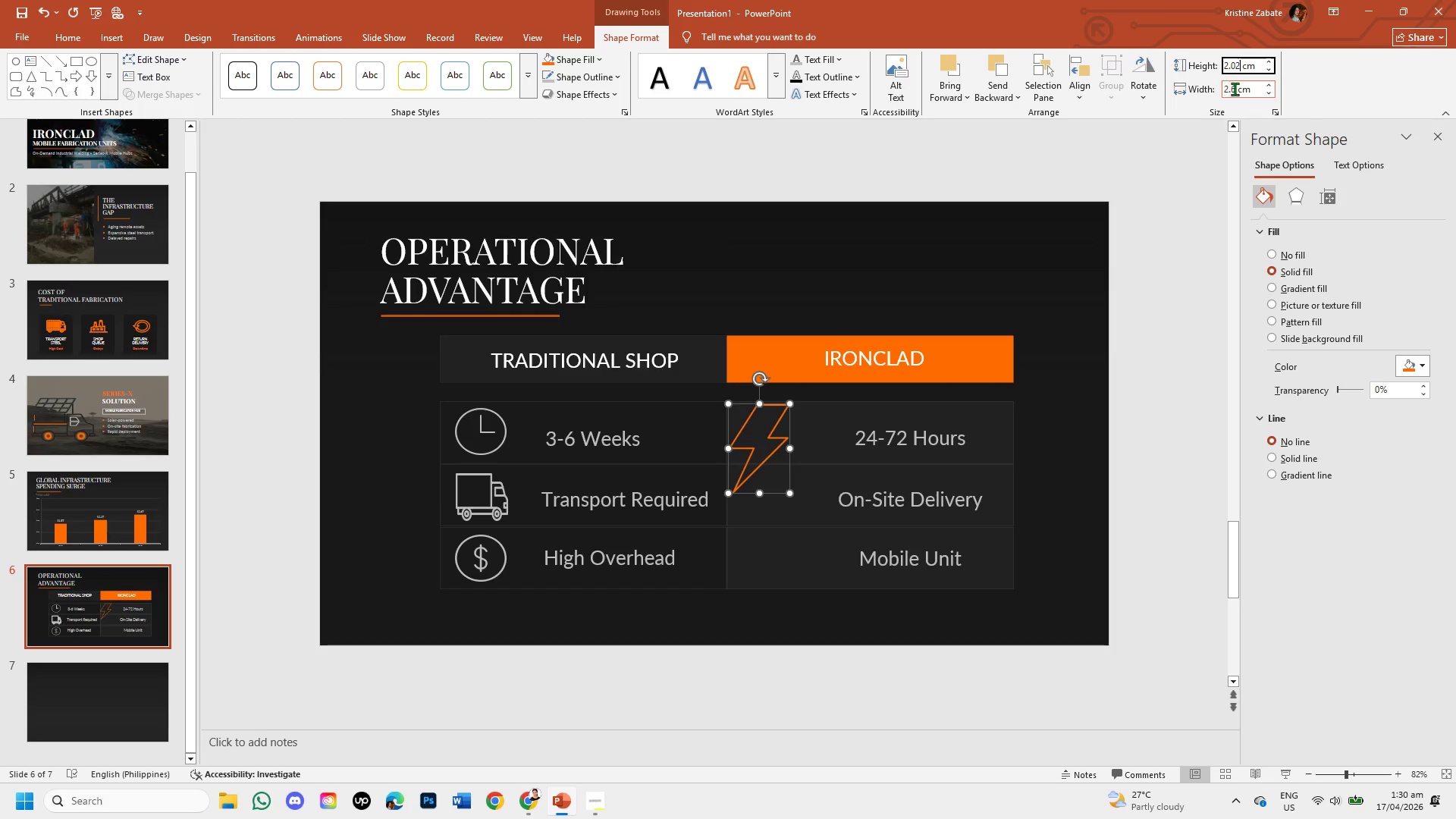 
left_click([1235, 89])
 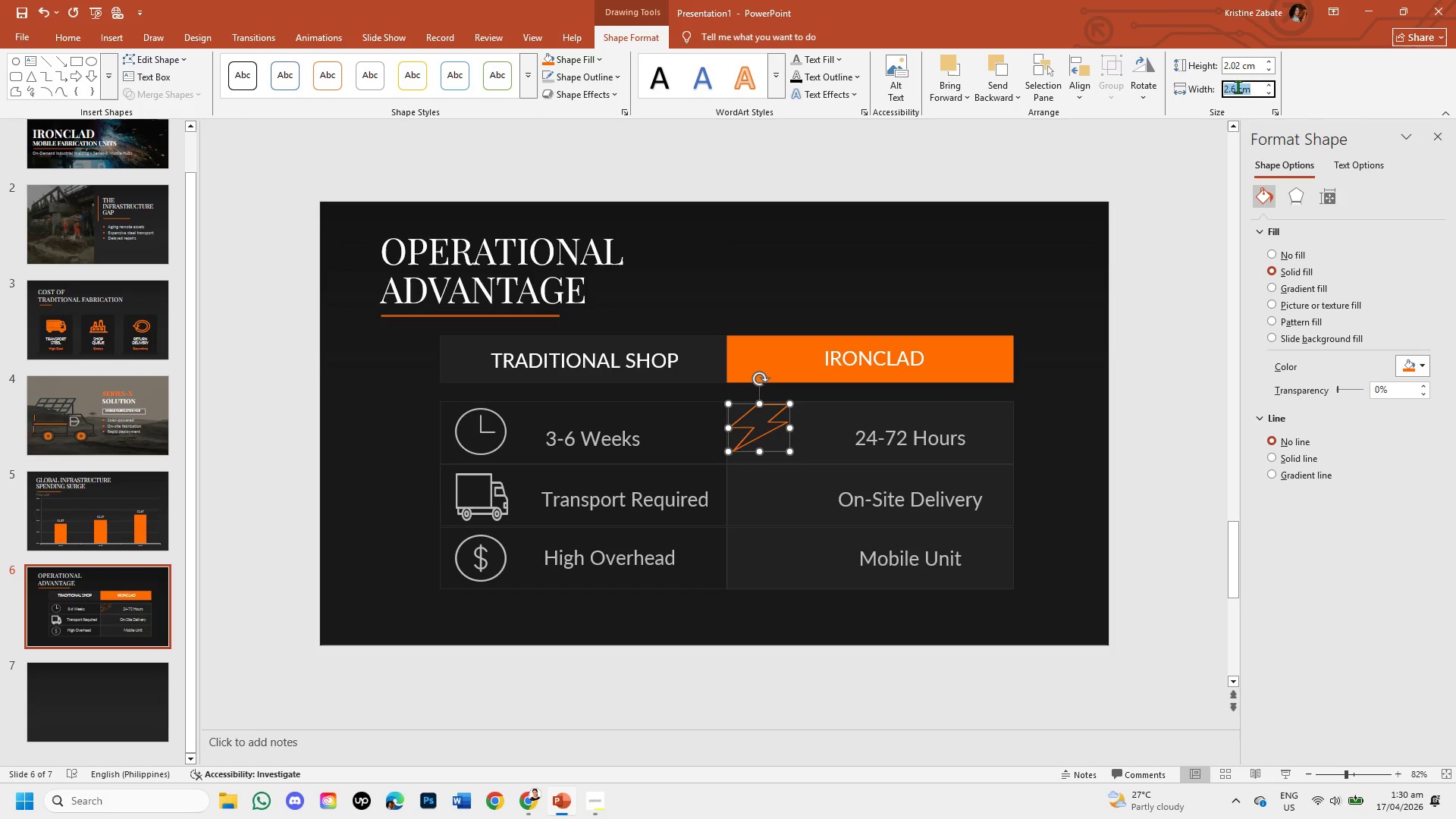 
left_click([1235, 85])
 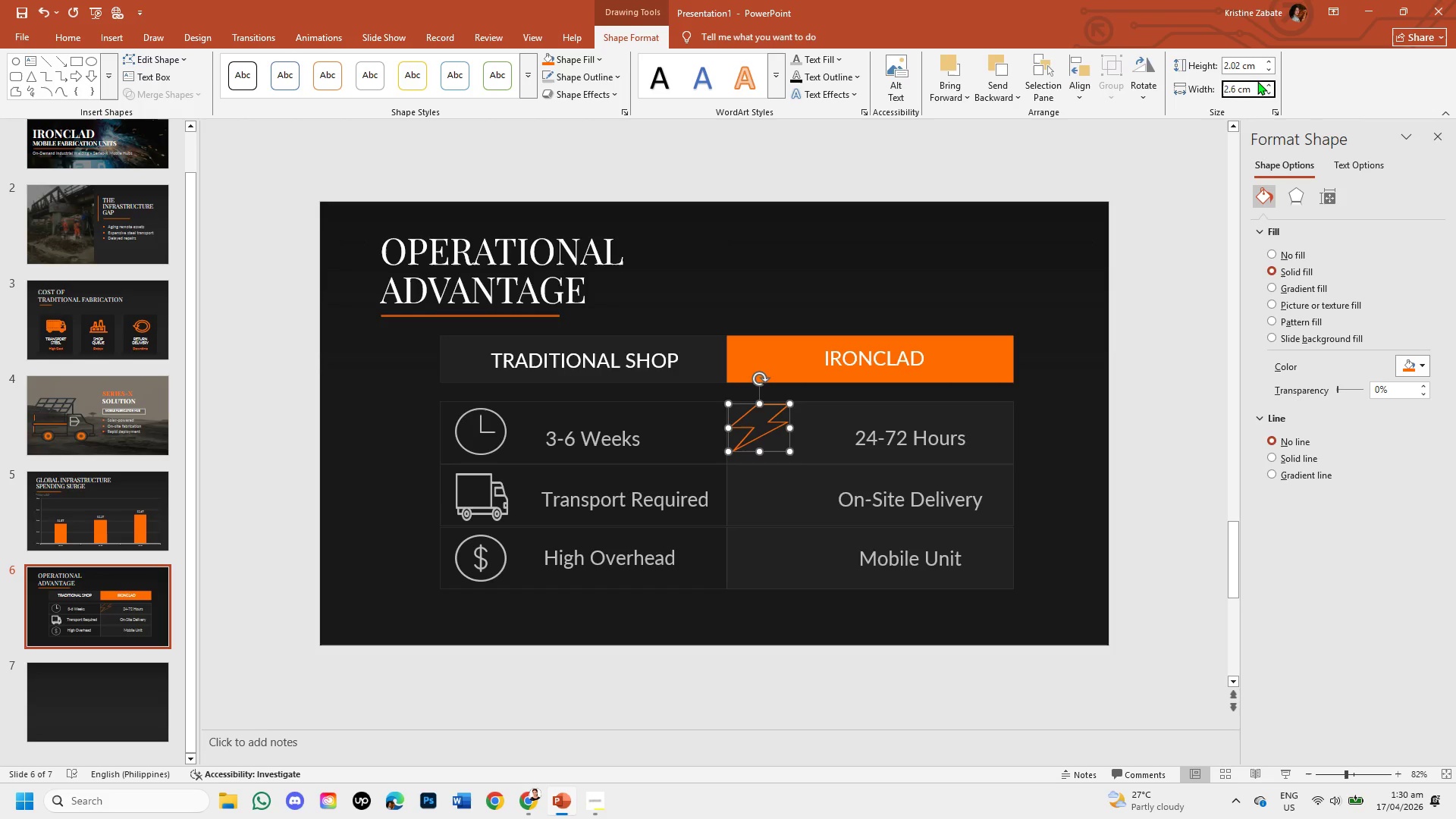 
key(Backspace)
 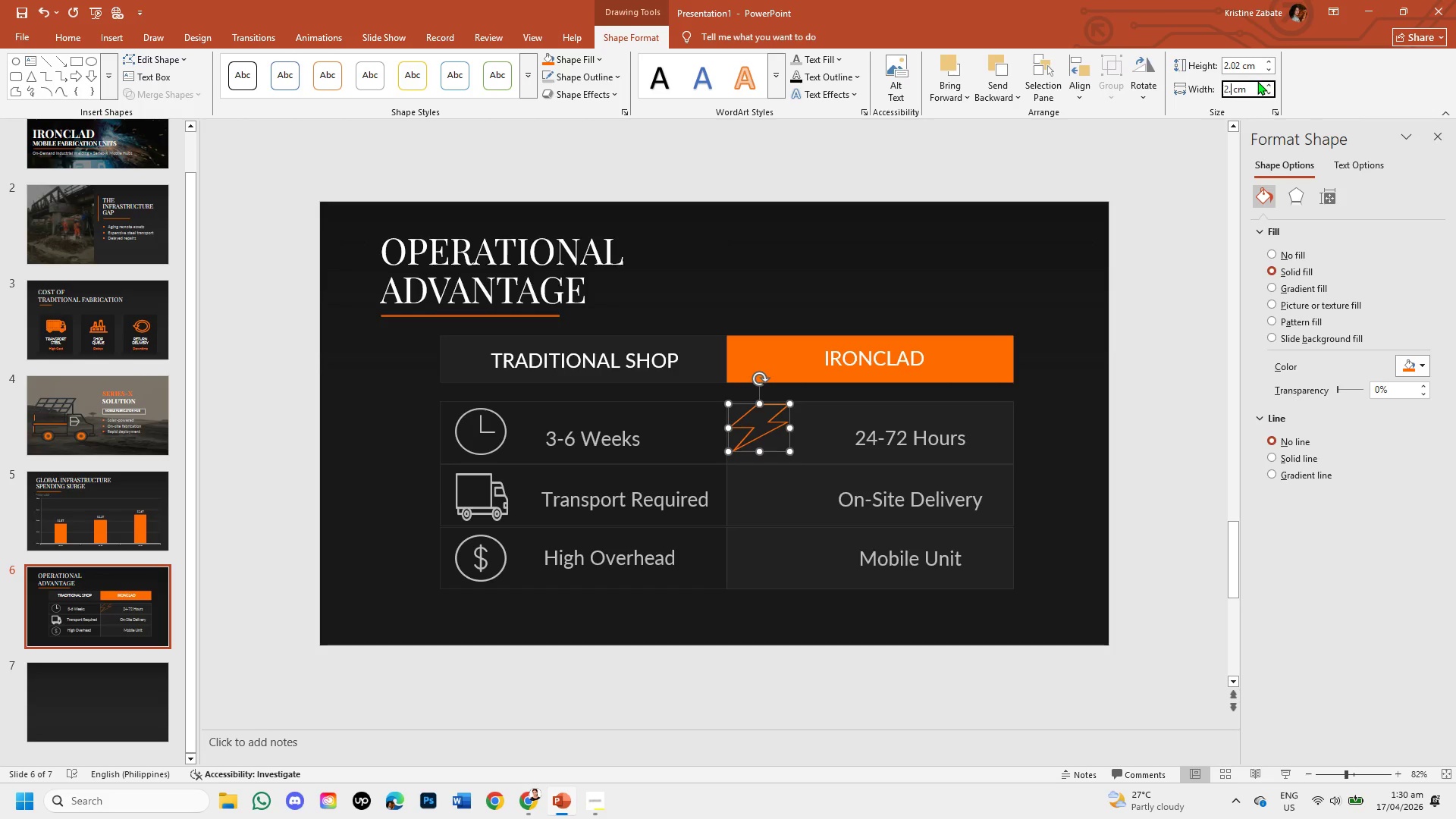 
key(Numpad2)
 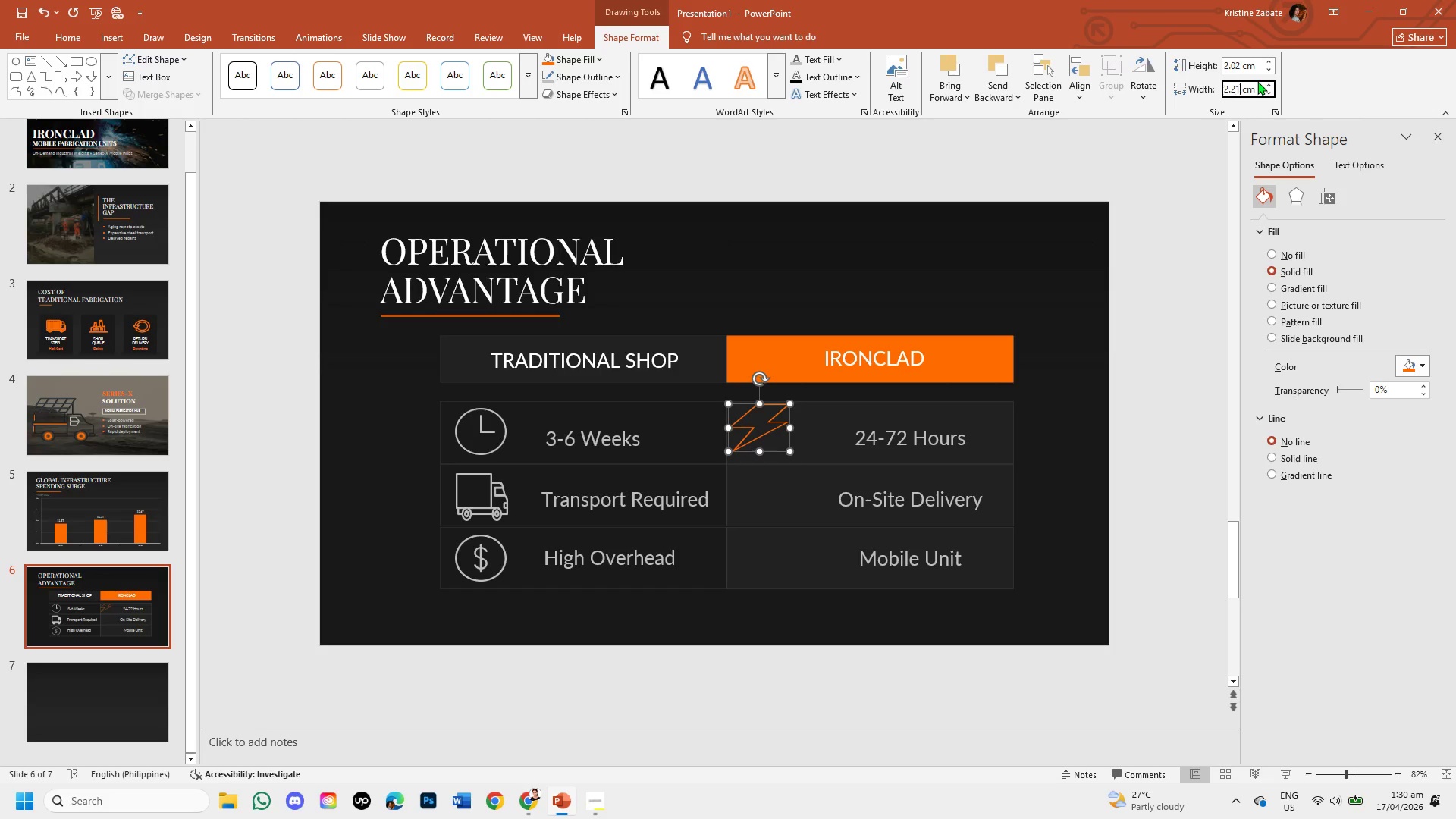 
key(Numpad1)
 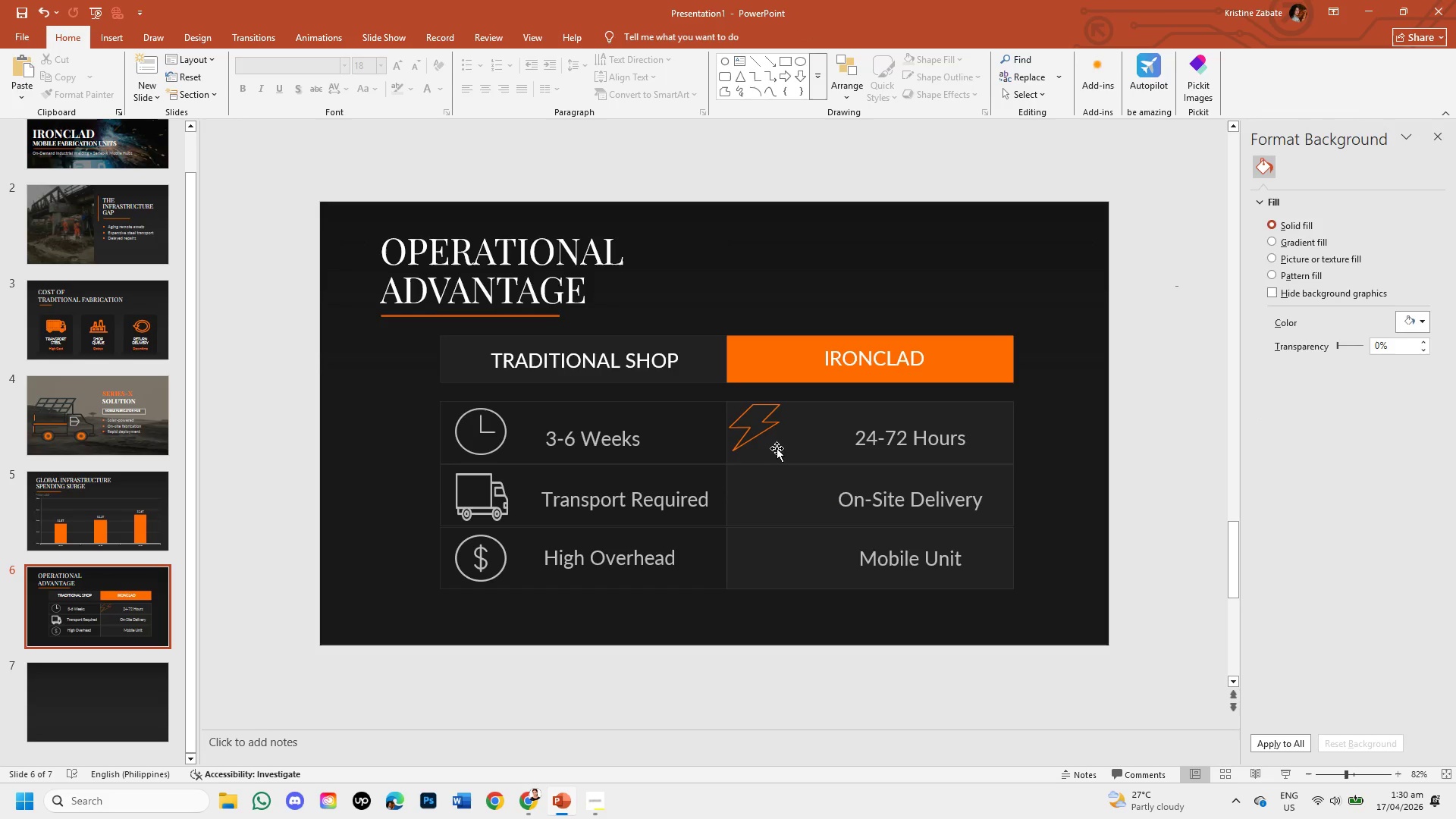 
left_click([767, 430])
 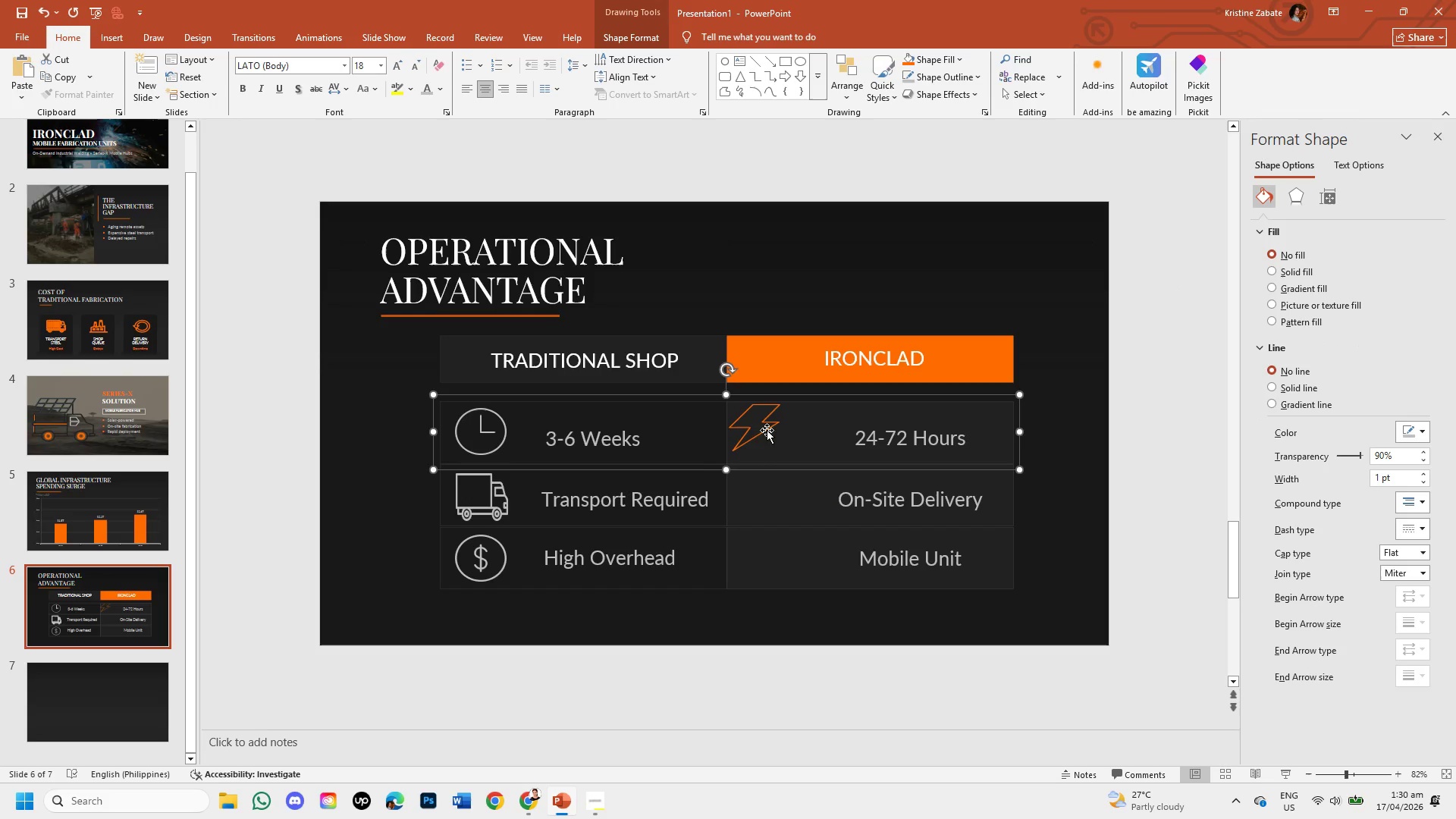 
left_click([757, 427])
 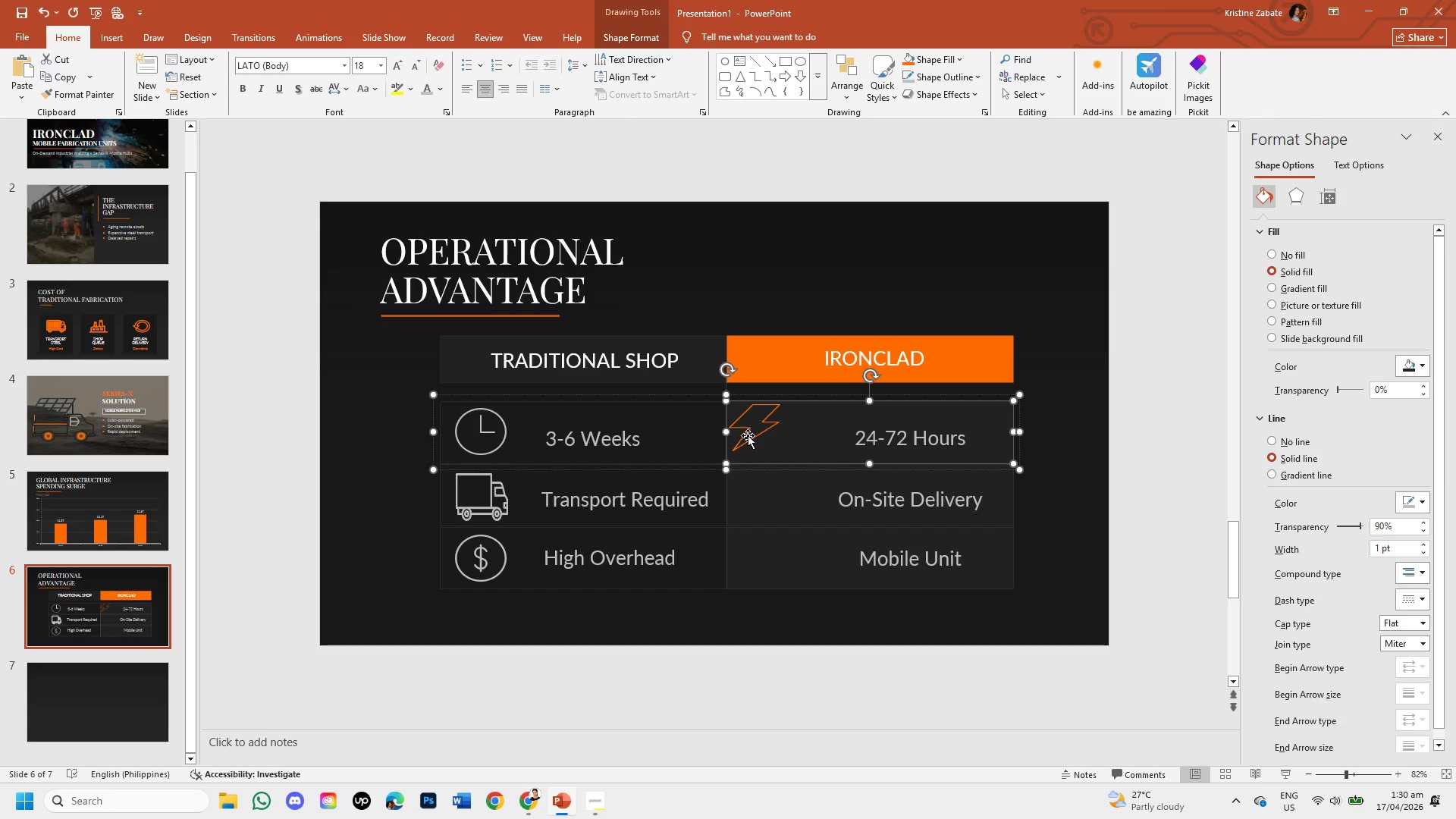 
triple_click([742, 441])
 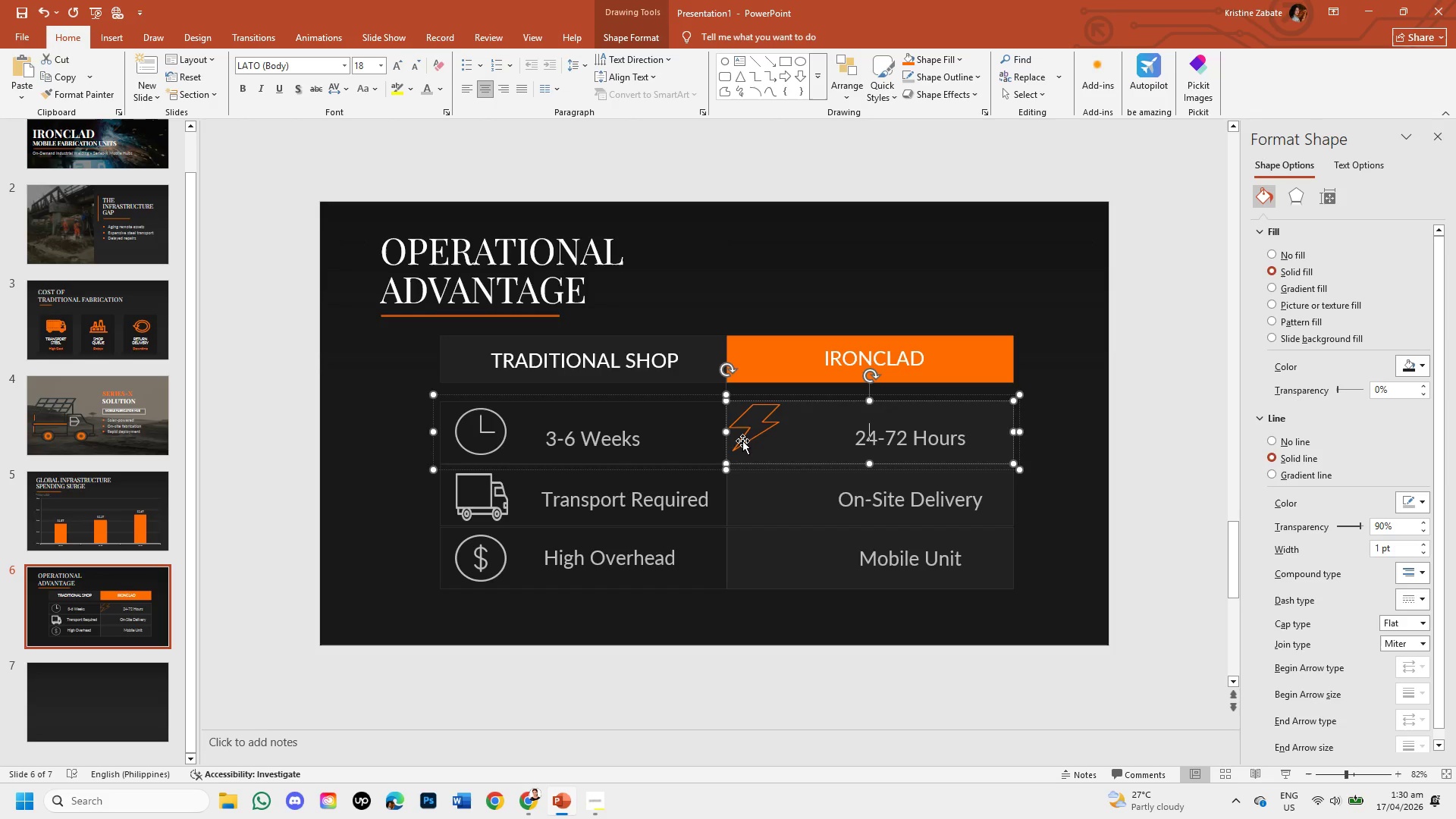 
triple_click([742, 441])
 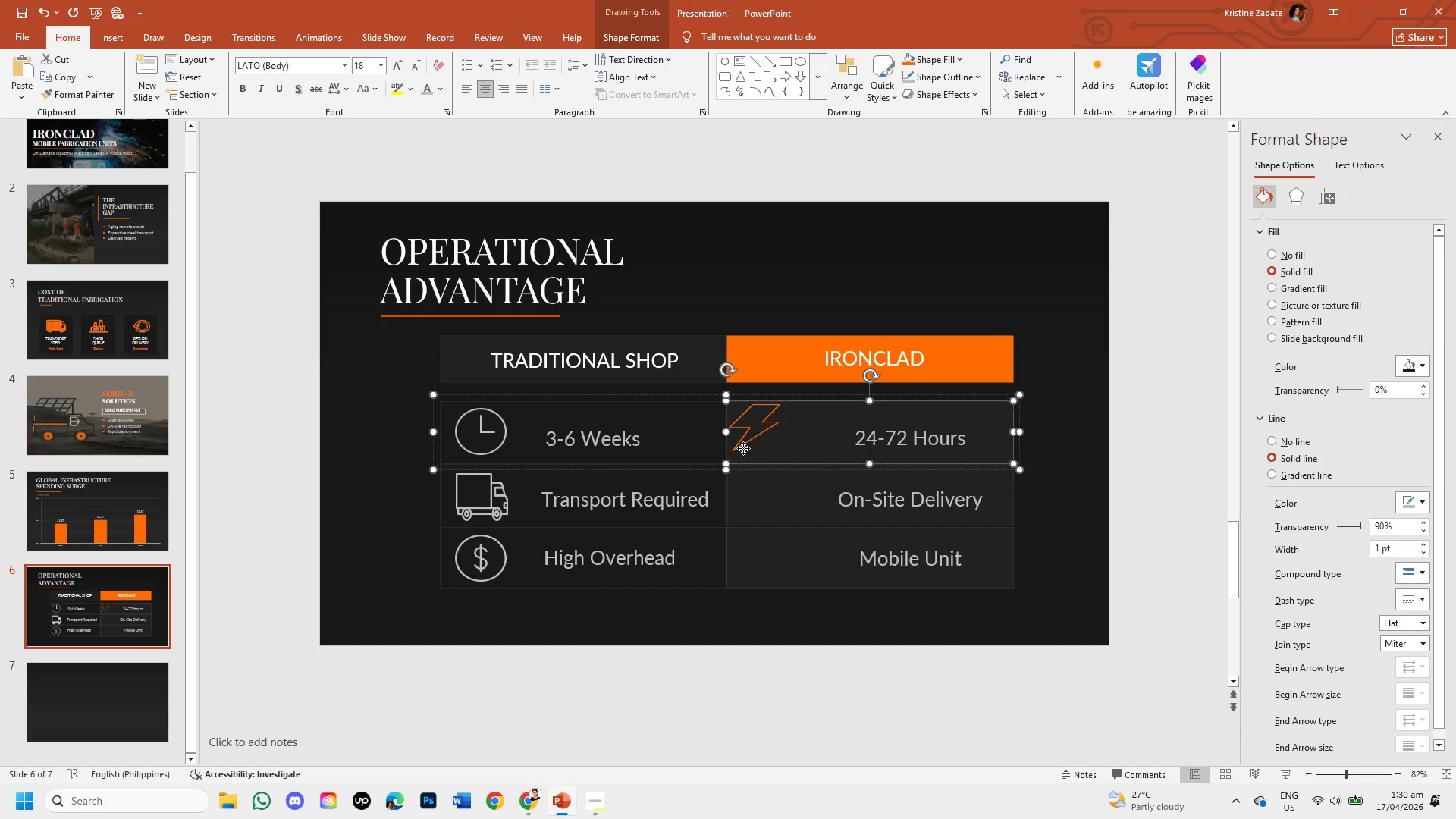 
triple_click([743, 448])
 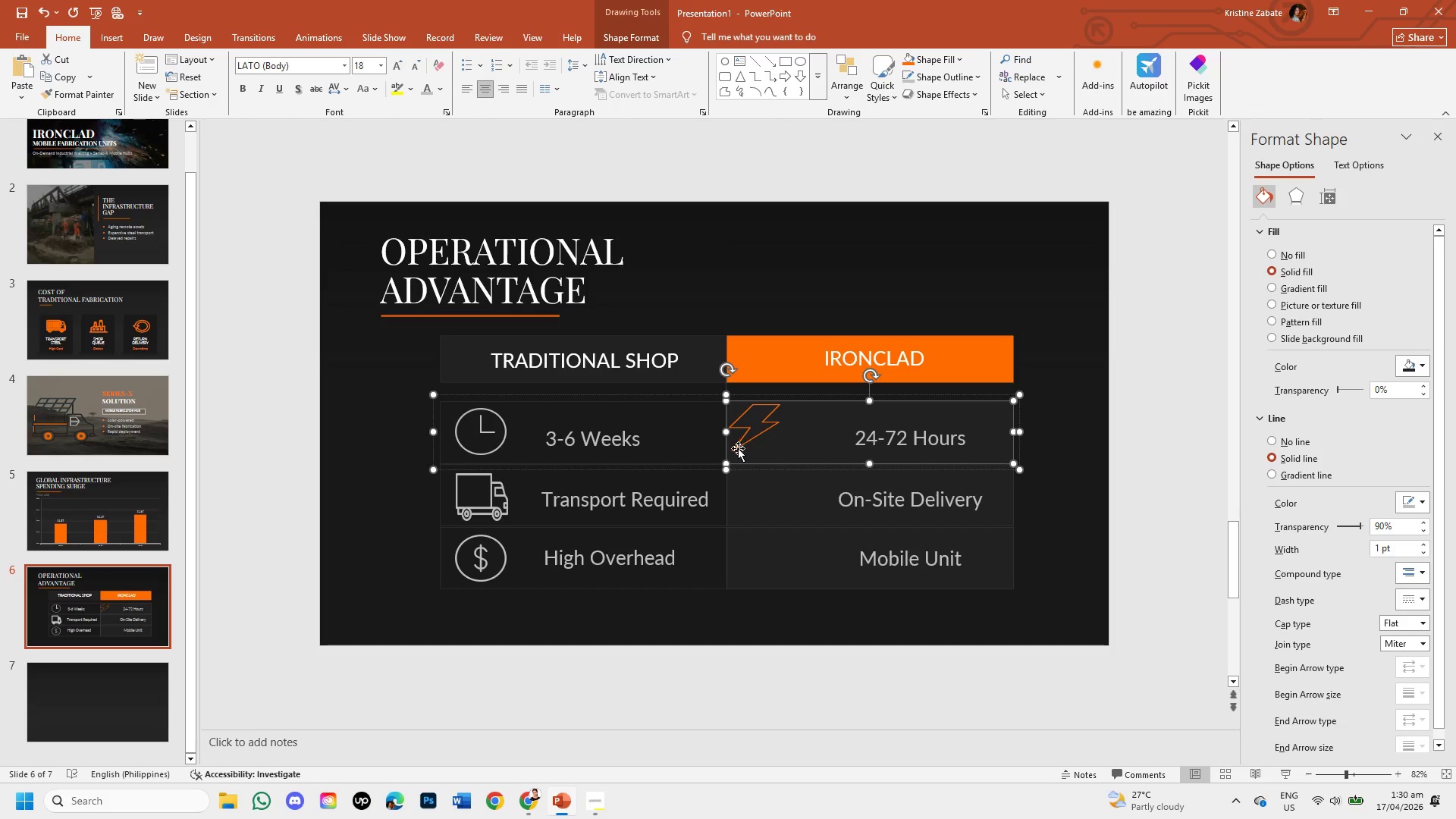 
triple_click([738, 448])
 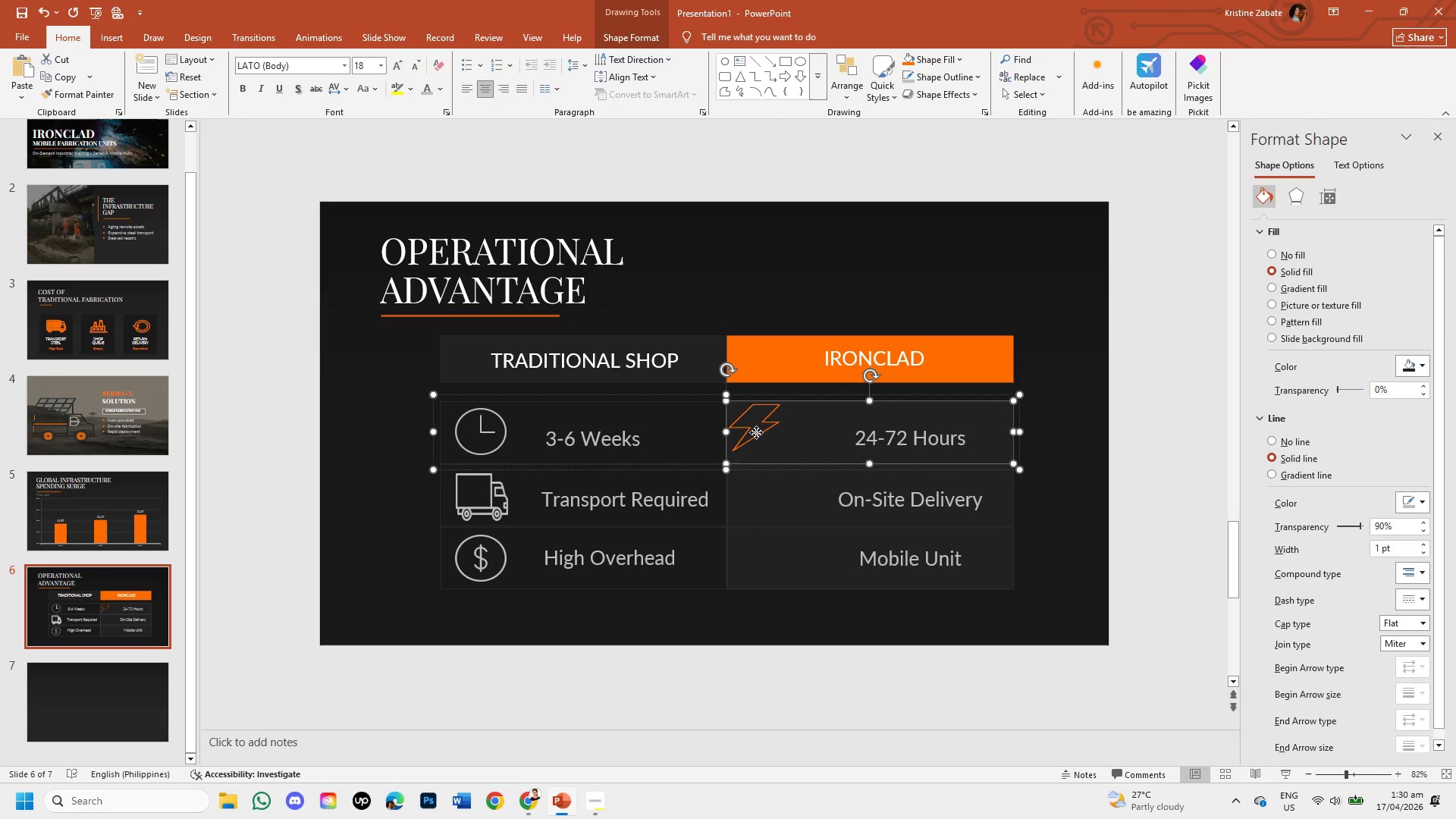 
triple_click([756, 432])
 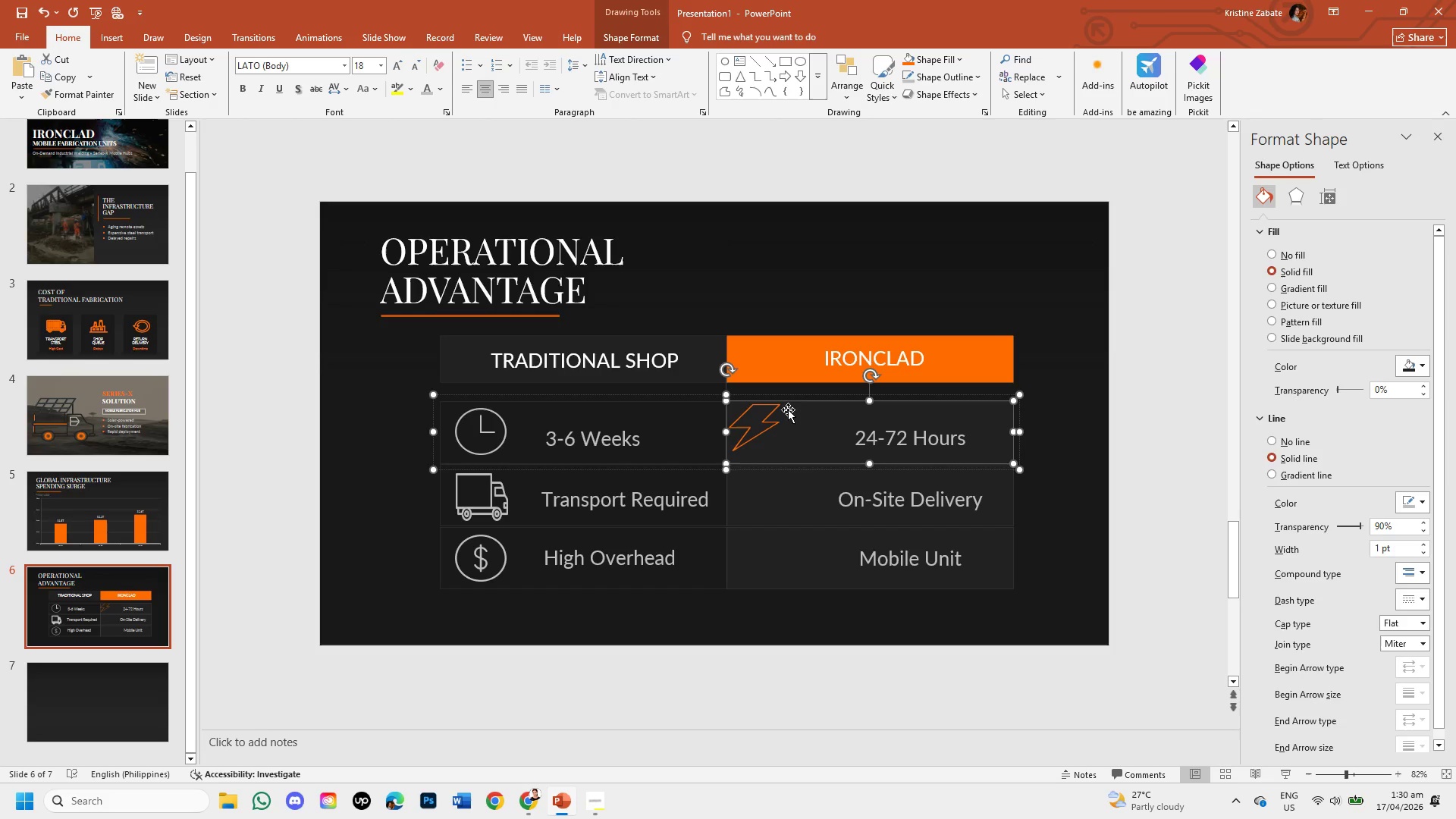 
triple_click([788, 410])
 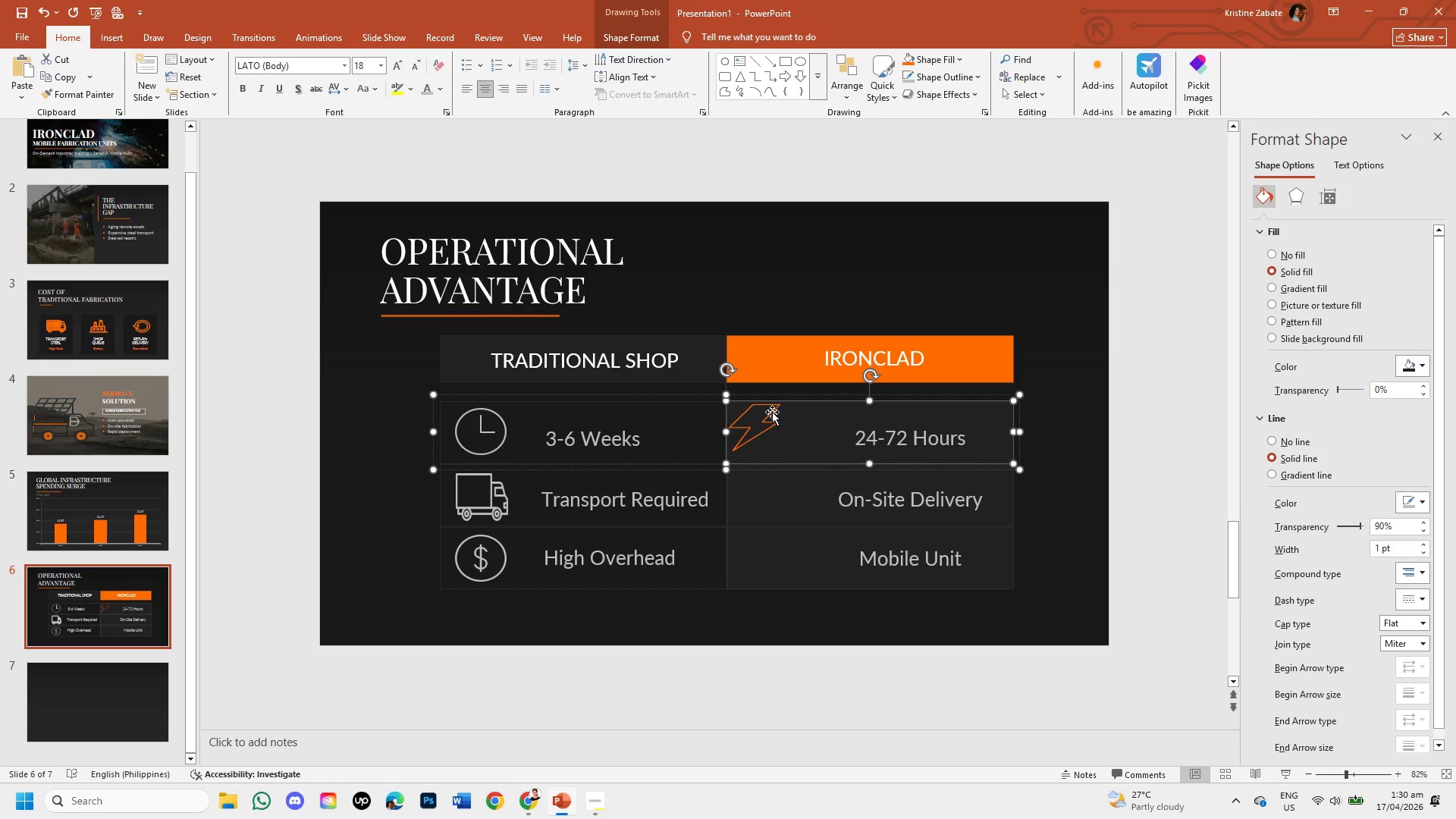 
triple_click([772, 412])
 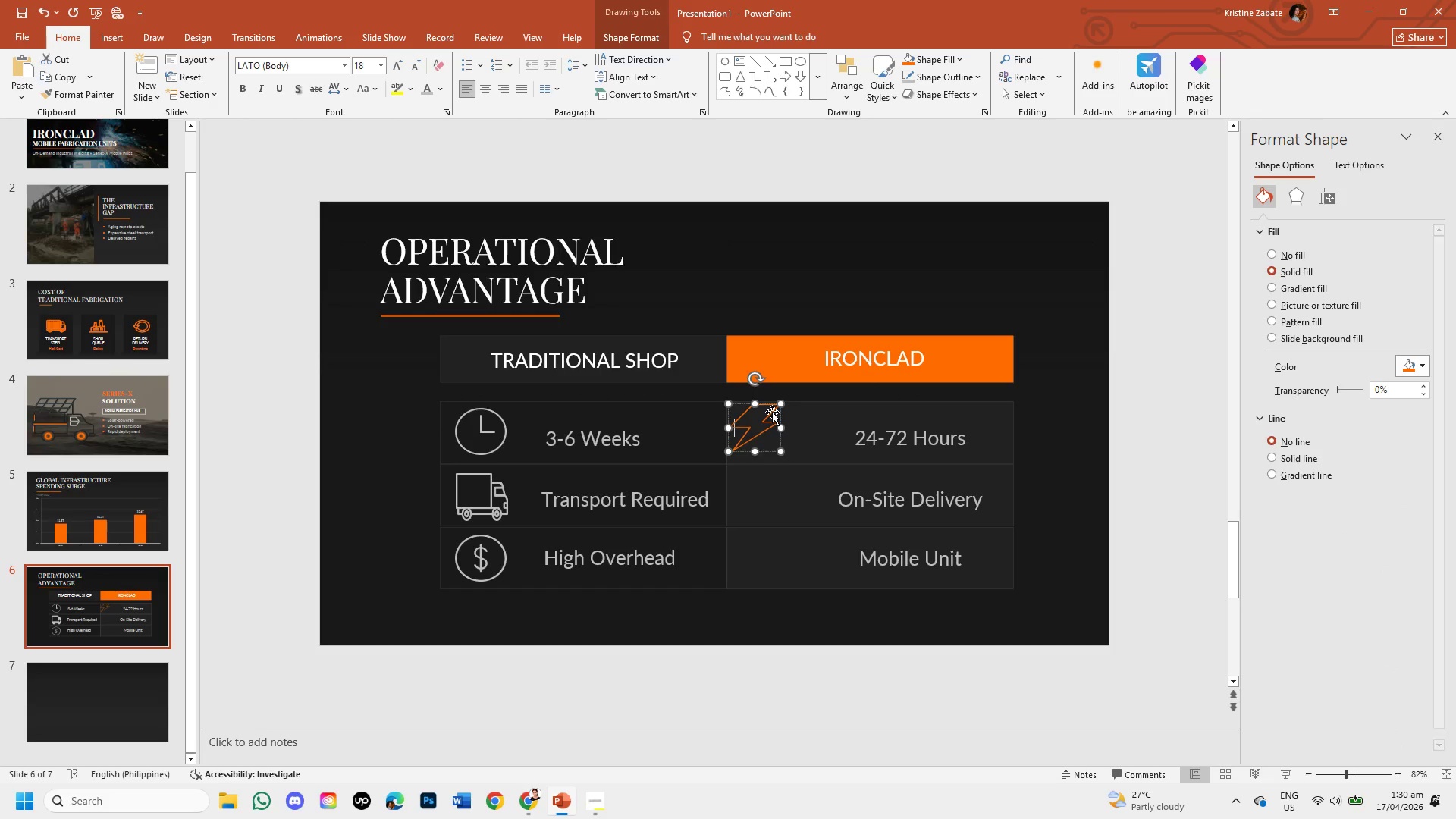 
triple_click([772, 412])
 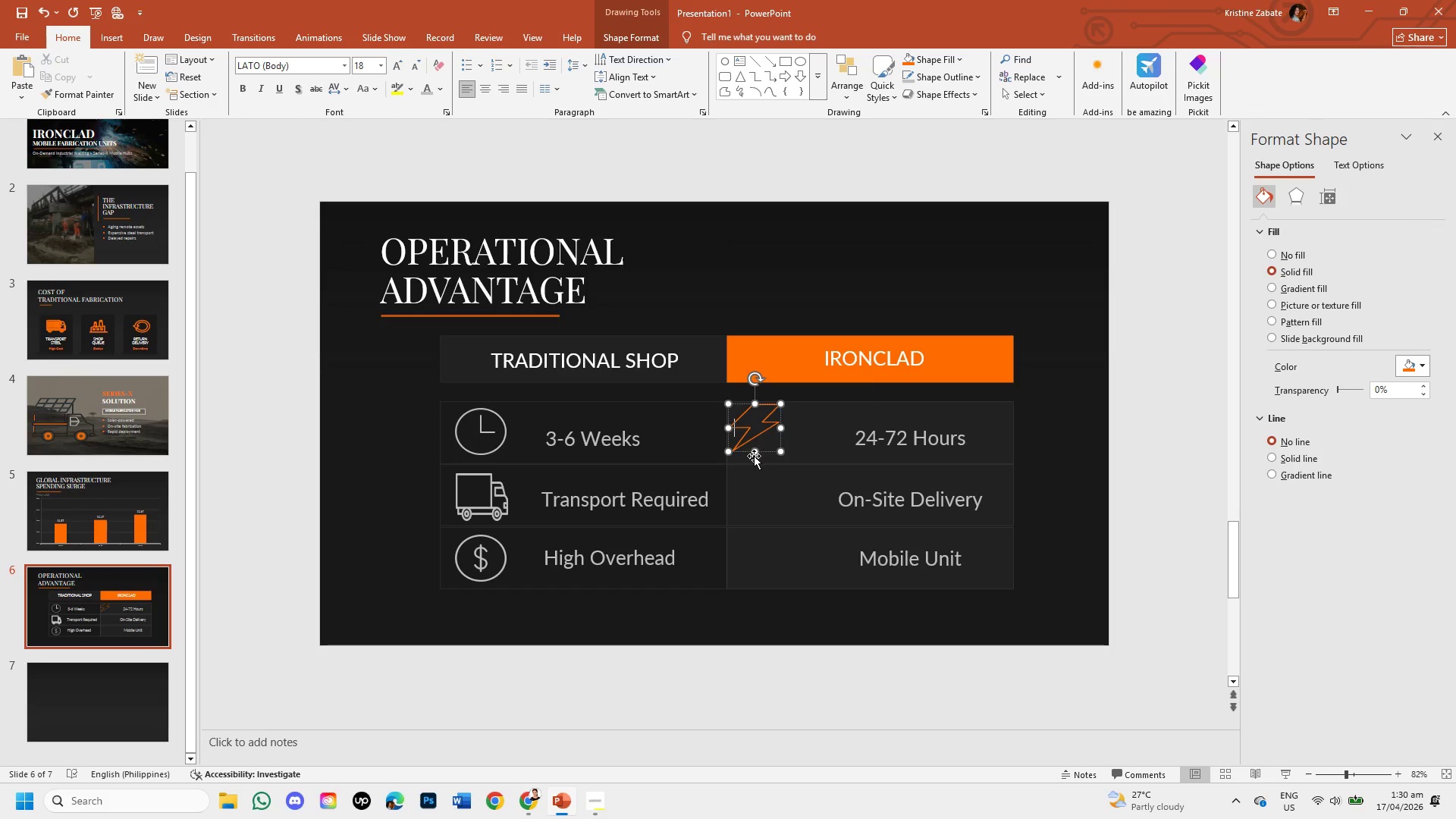 
left_click_drag(start_coordinate=[755, 453], to_coordinate=[763, 460])
 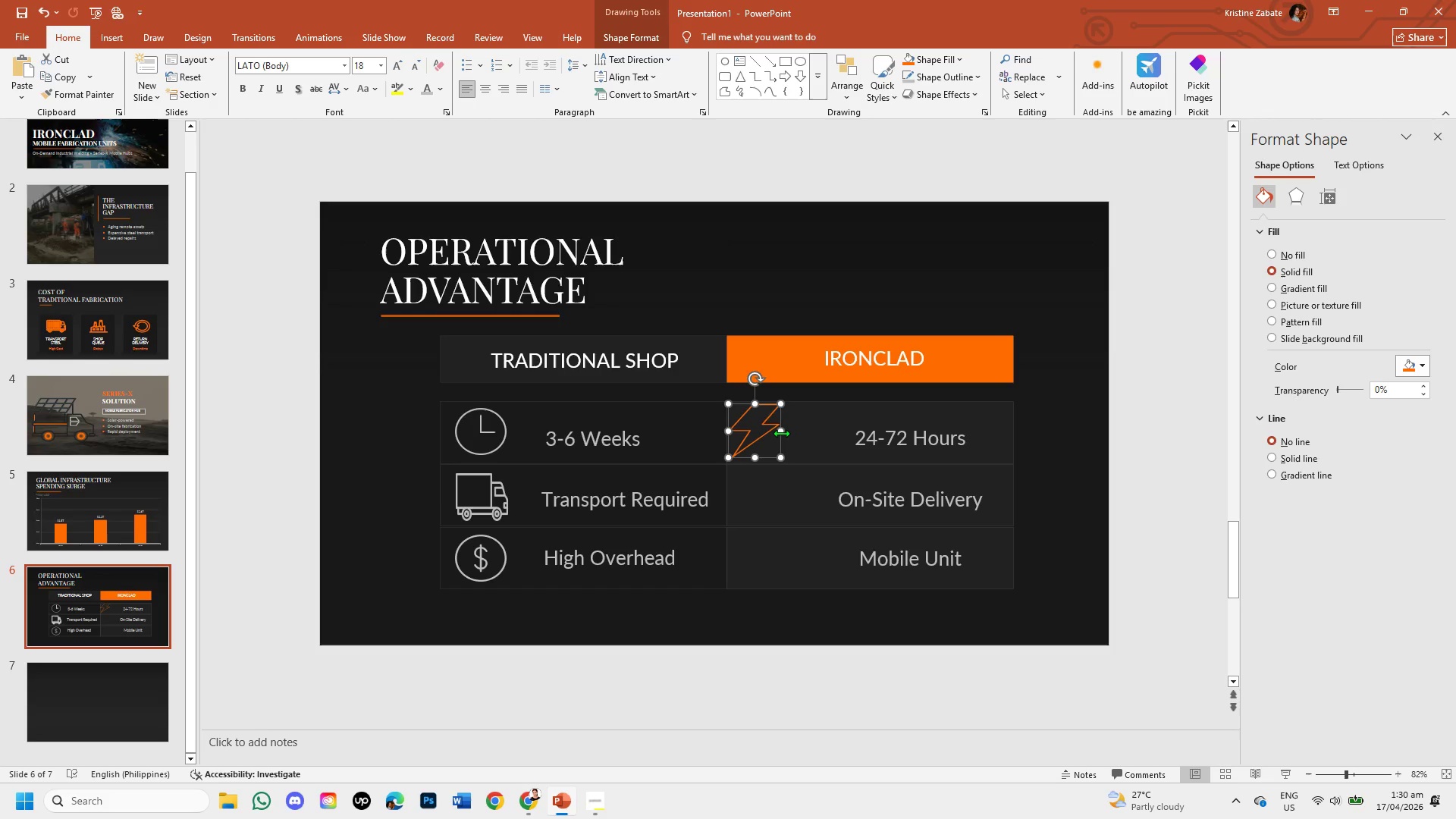 
left_click_drag(start_coordinate=[781, 433], to_coordinate=[773, 433])
 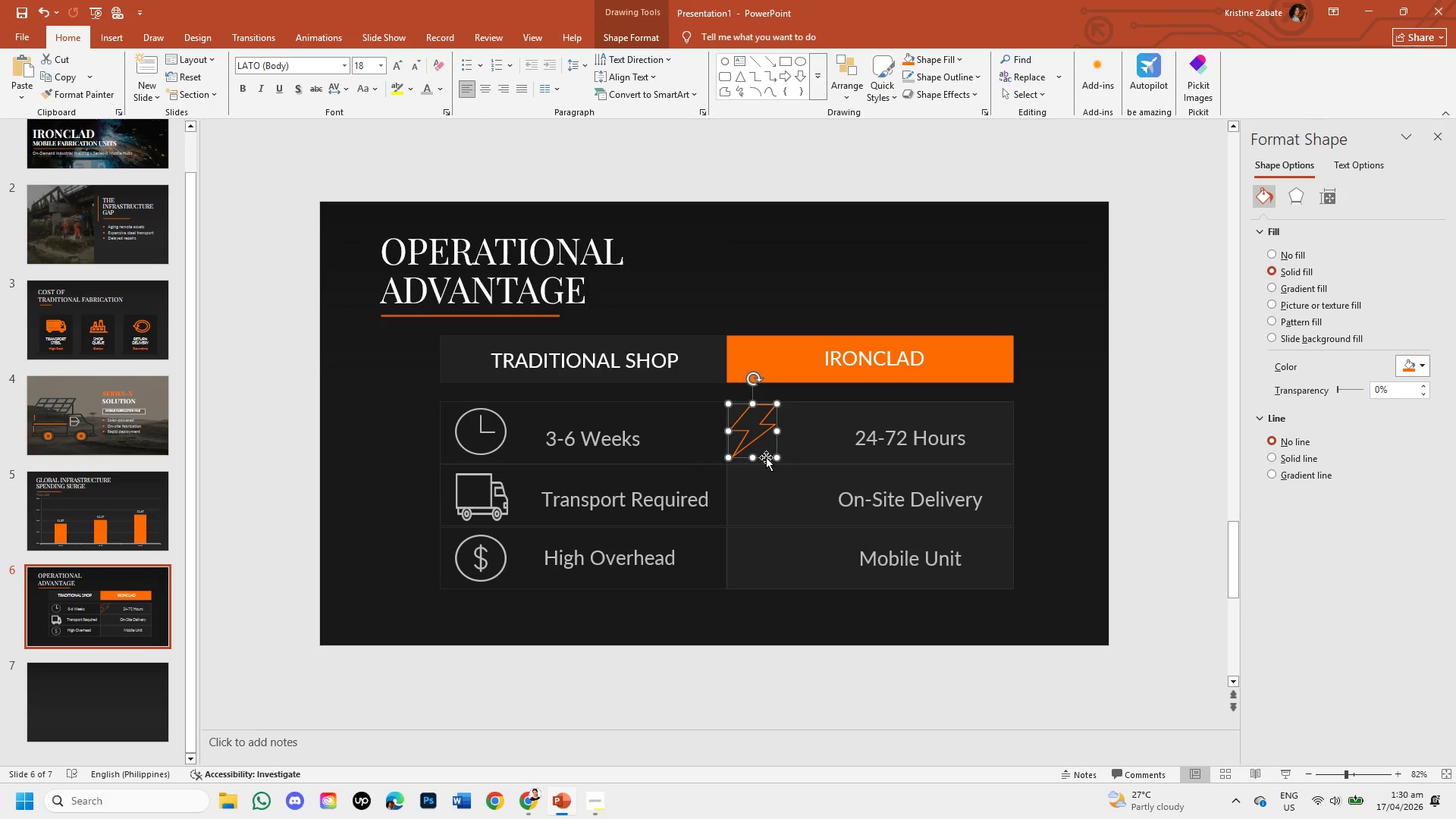 
left_click_drag(start_coordinate=[766, 457], to_coordinate=[774, 459])
 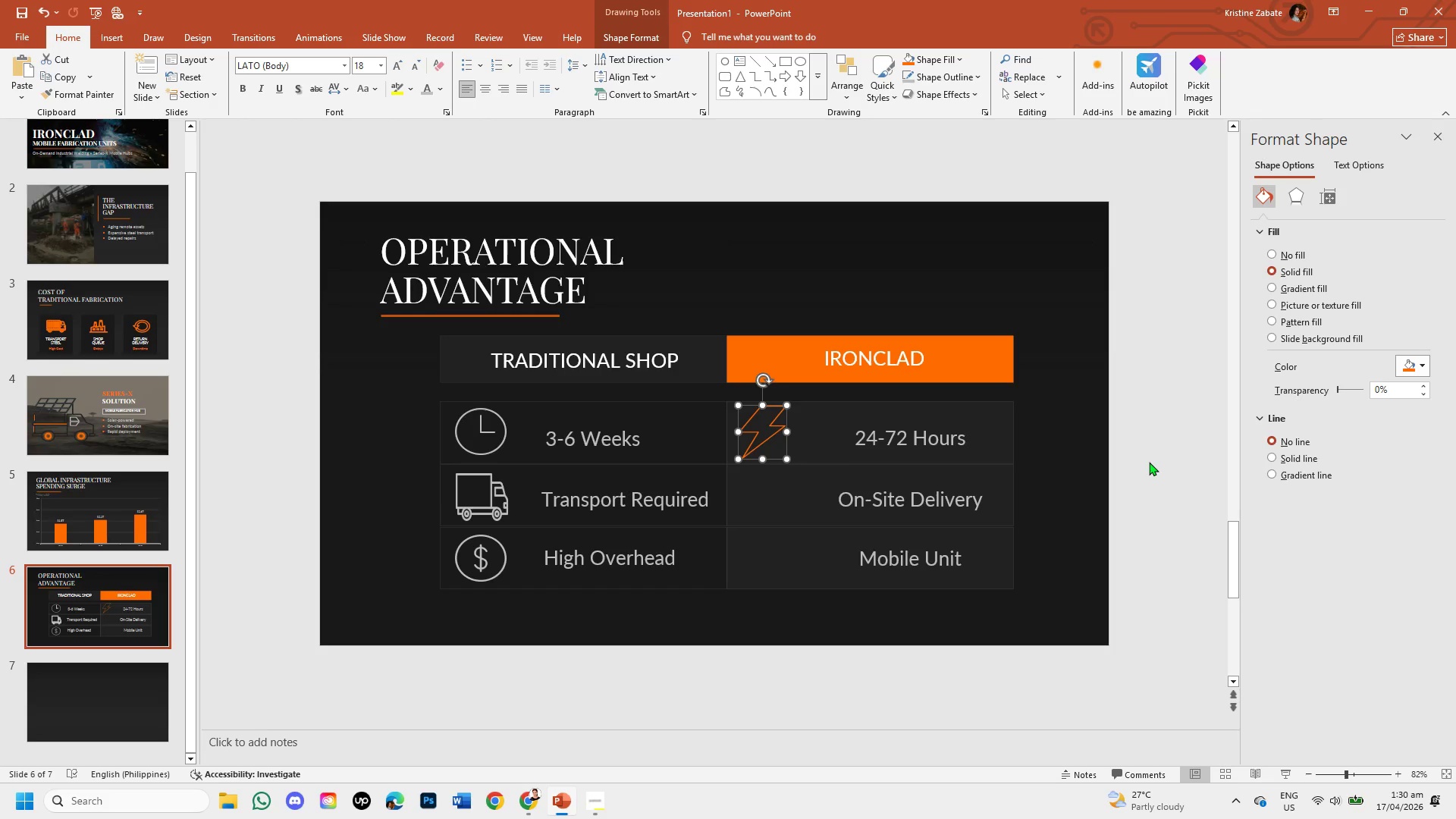 
left_click([1149, 462])
 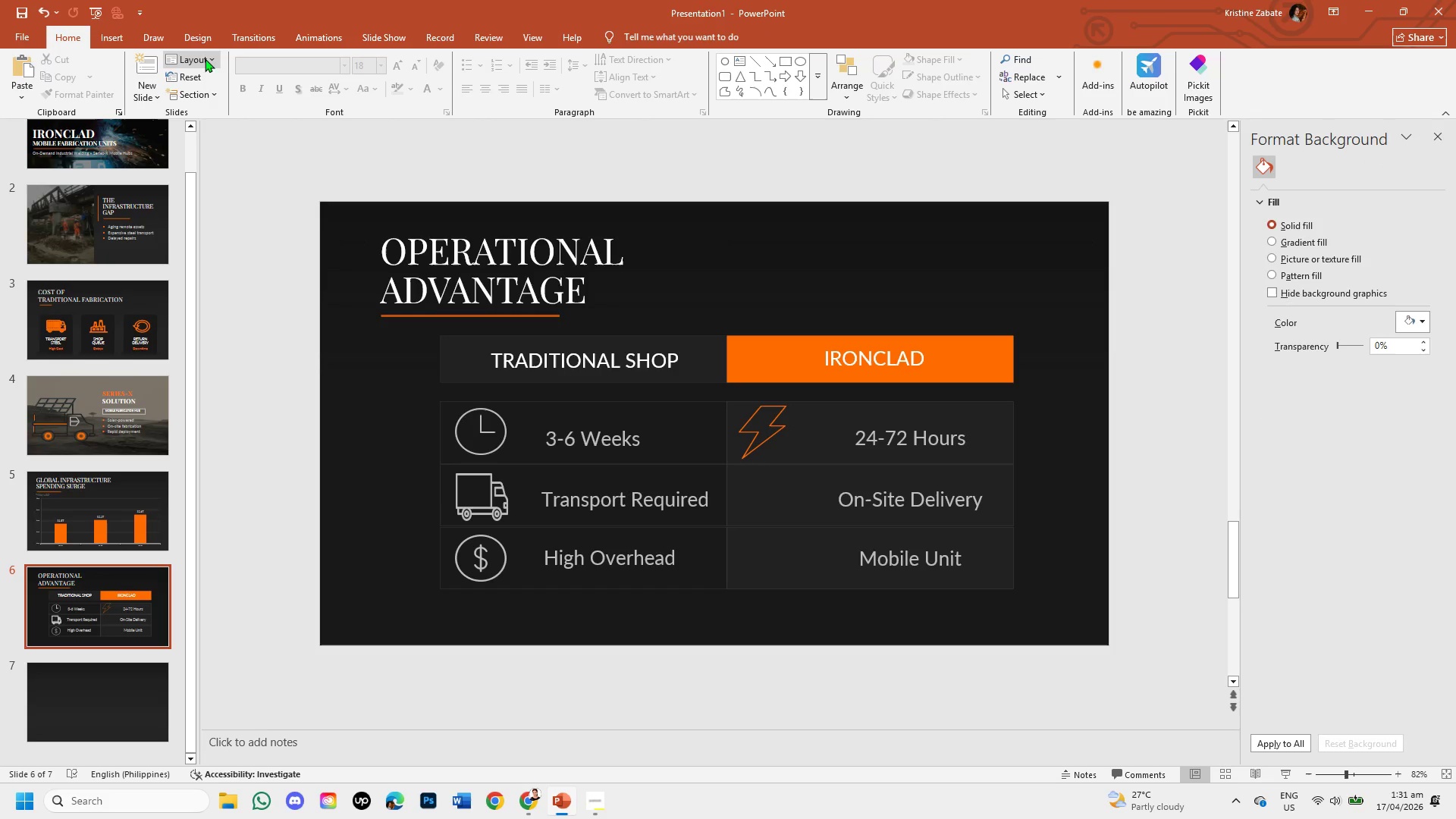 
left_click([120, 33])
 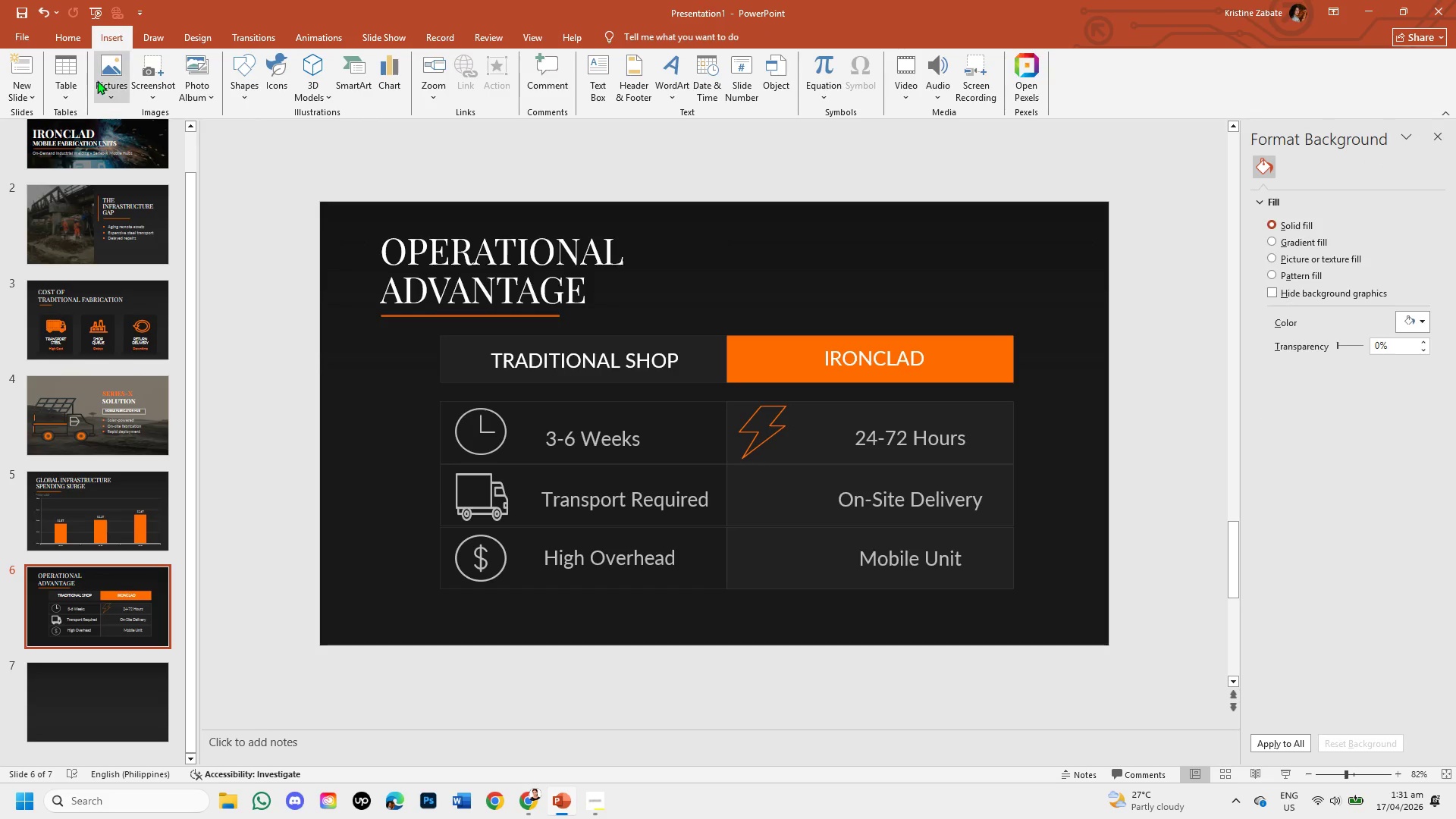 
left_click([97, 80])
 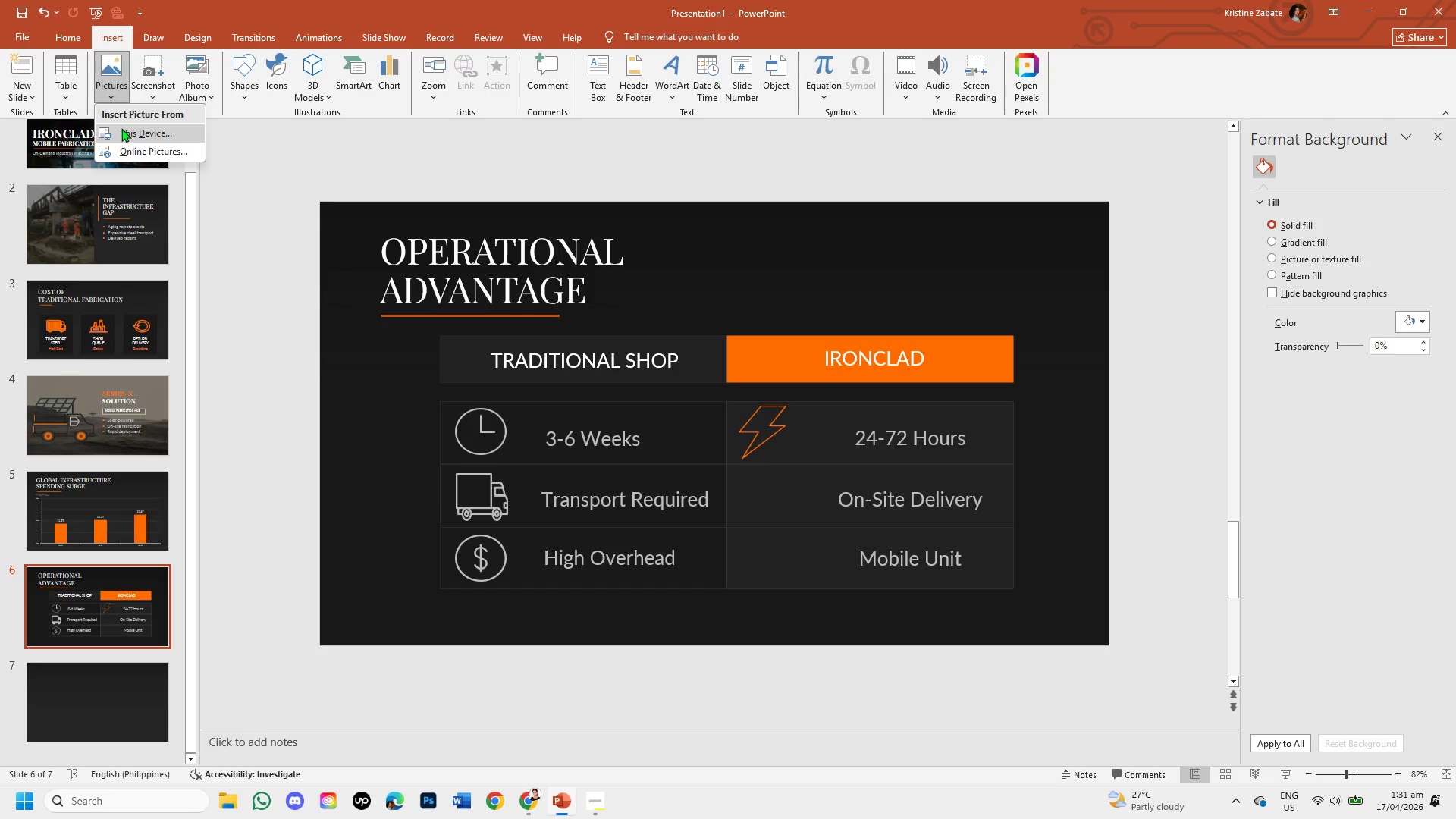 
left_click([122, 128])
 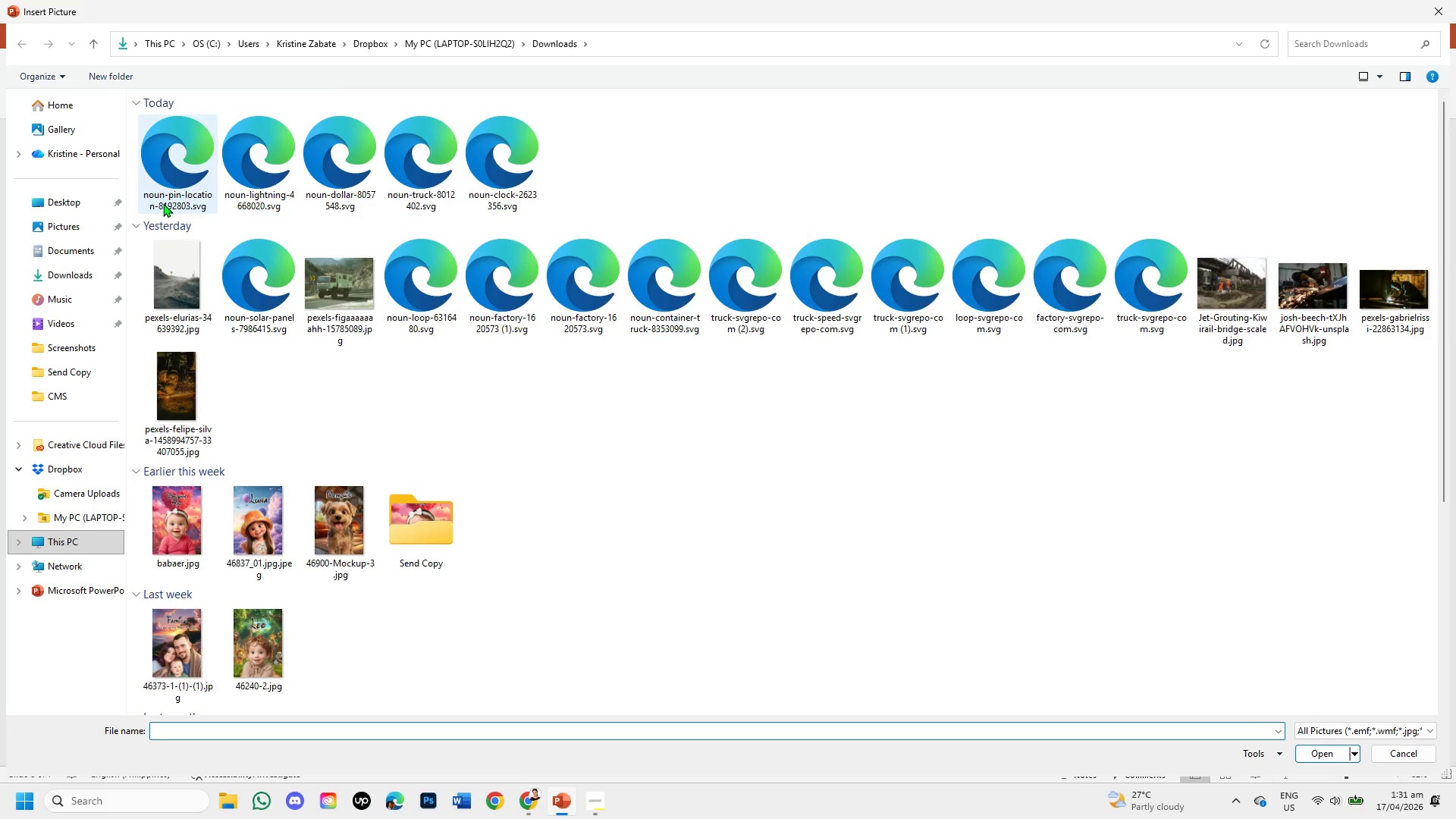 
double_click([163, 203])
 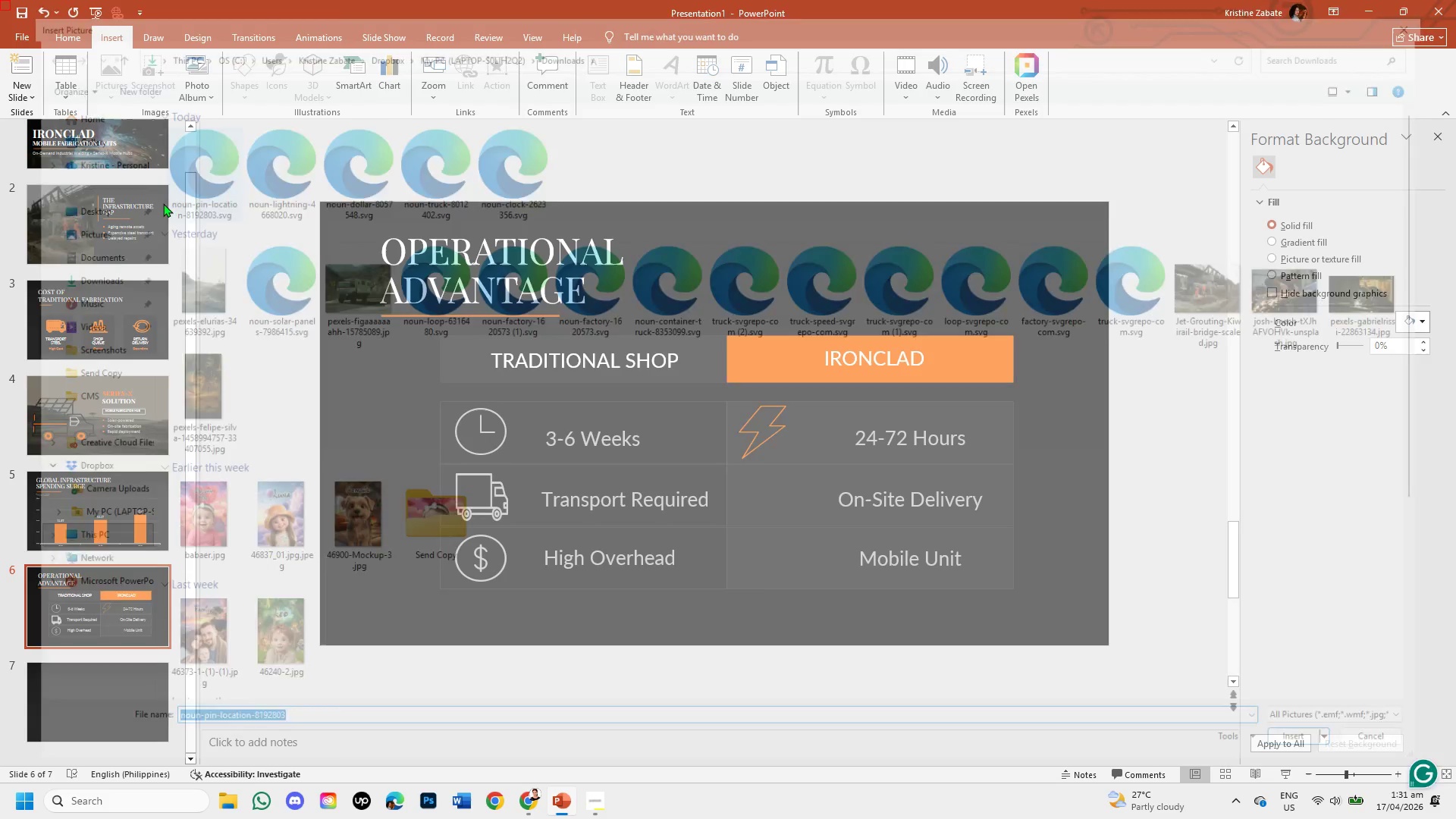 
triple_click([163, 203])
 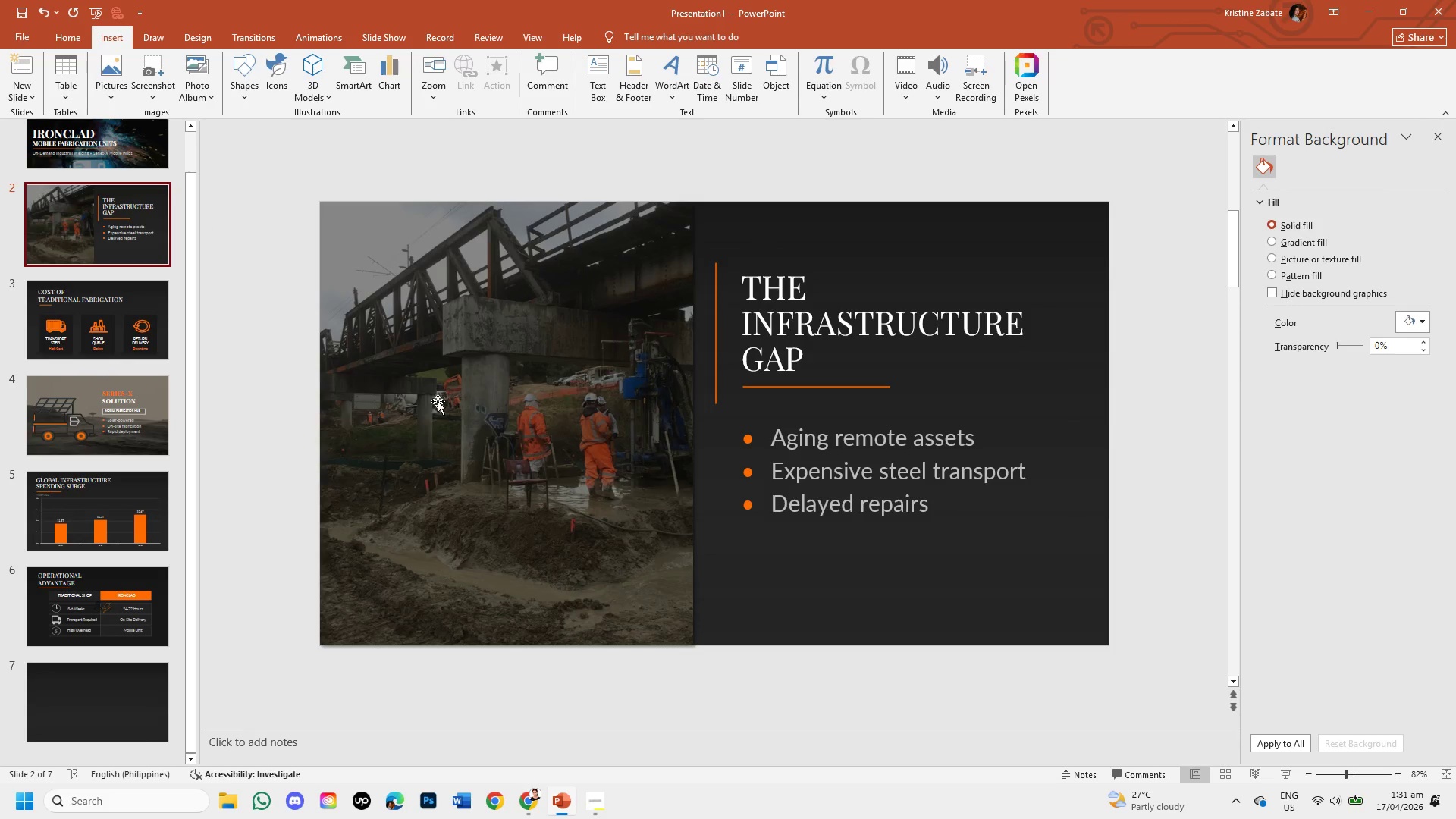 
mouse_move([160, 610])
 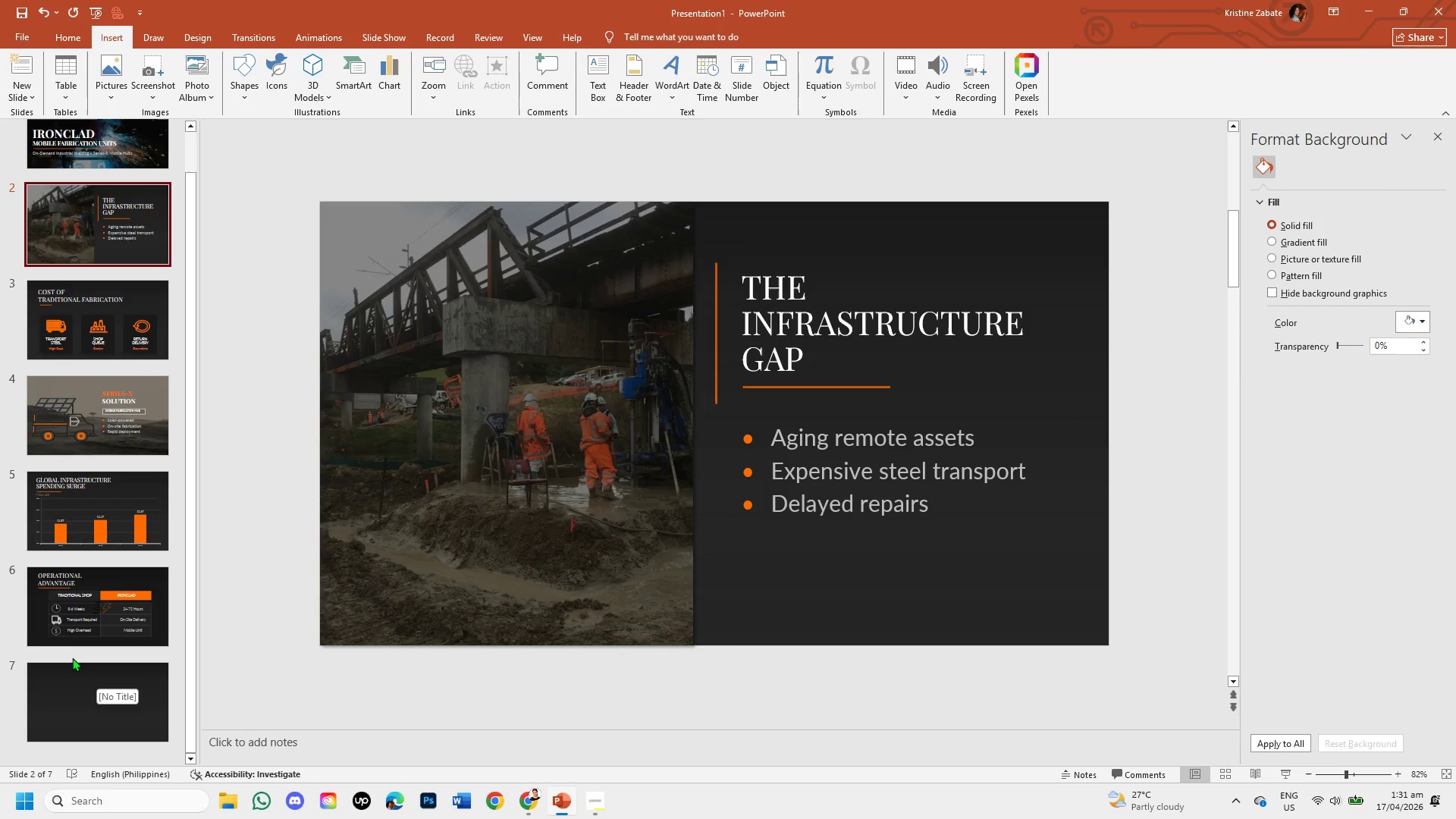 
left_click([69, 607])
 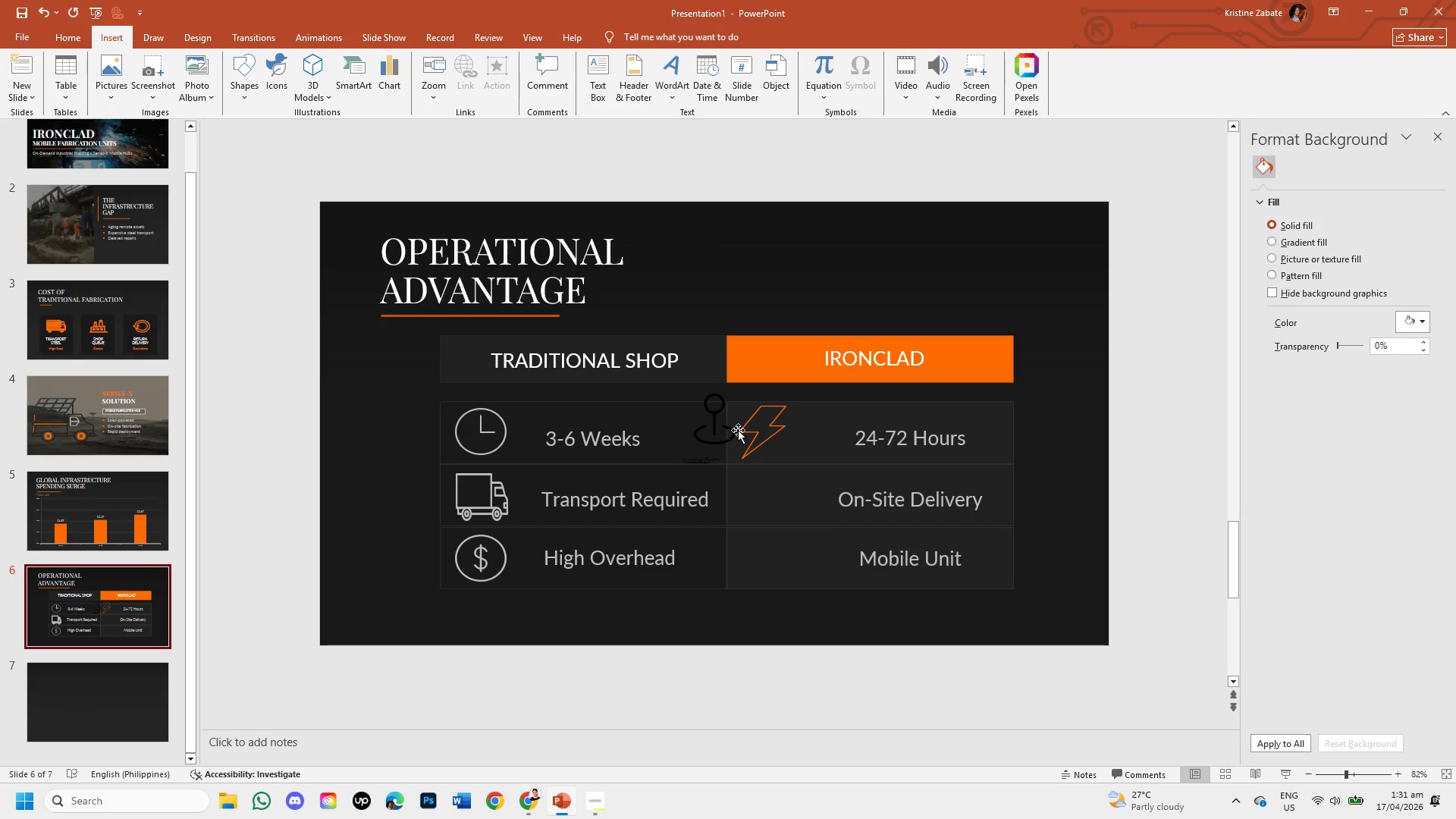 
left_click([729, 437])
 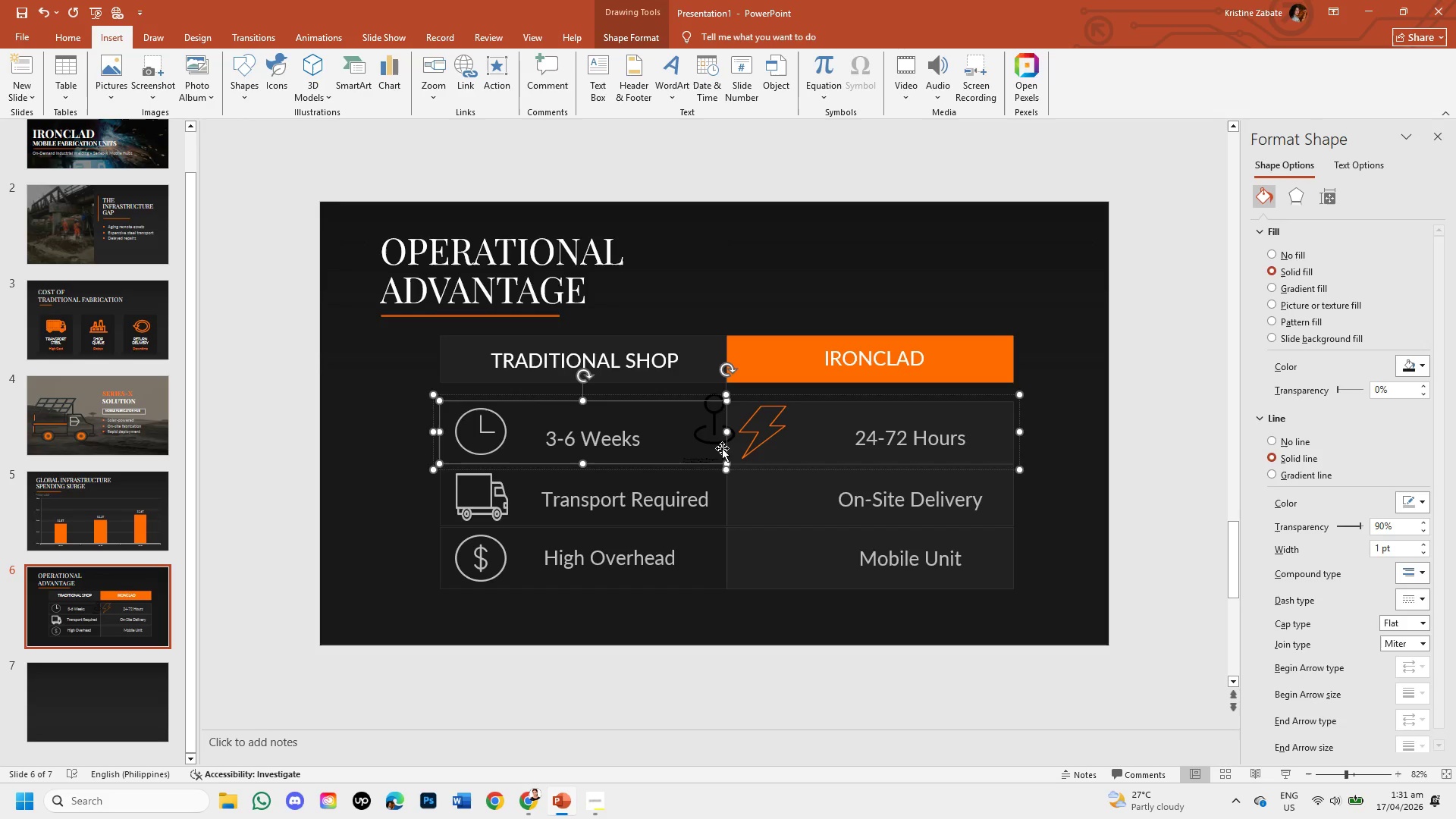 
double_click([722, 448])
 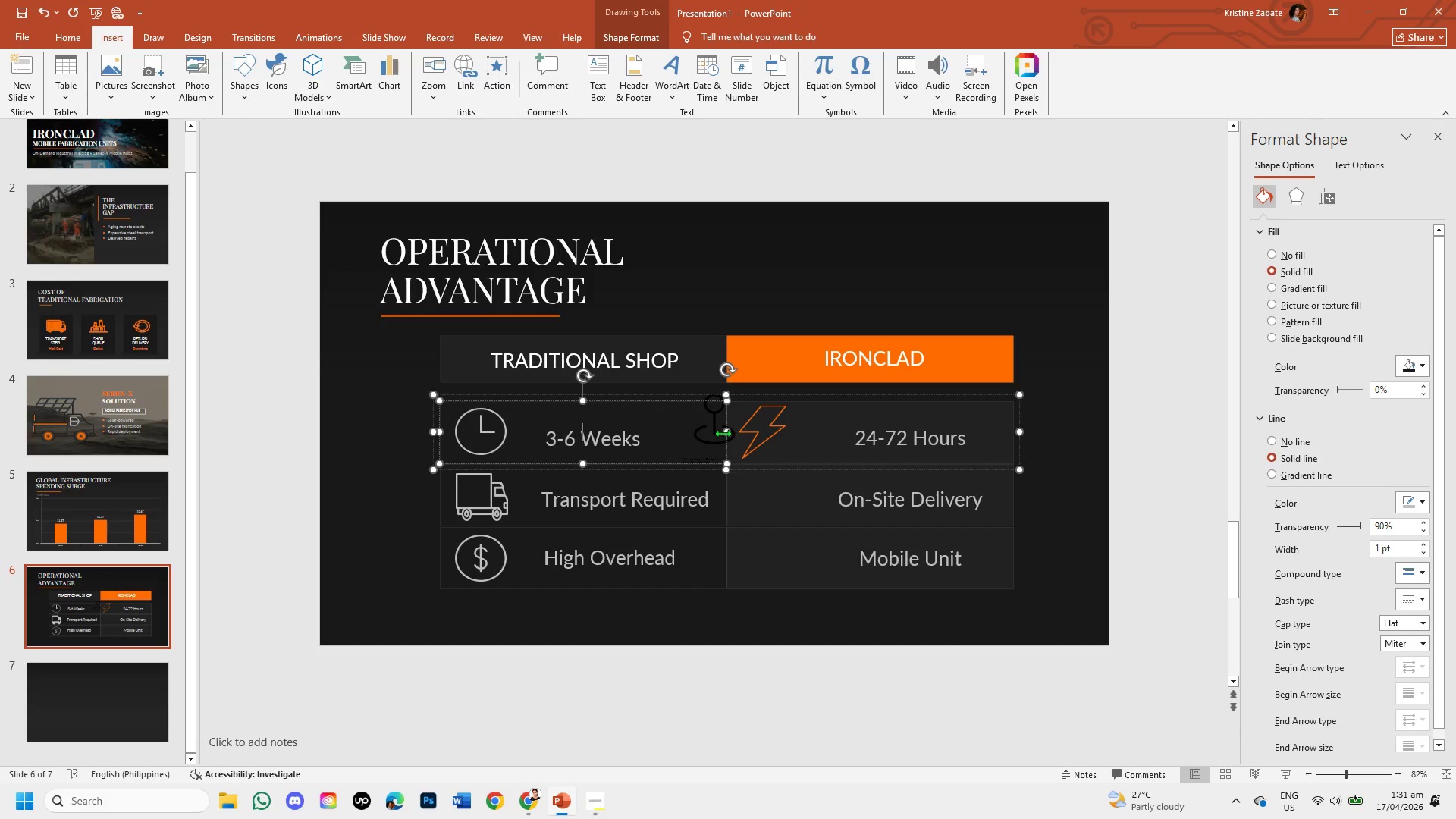 
left_click([723, 433])
 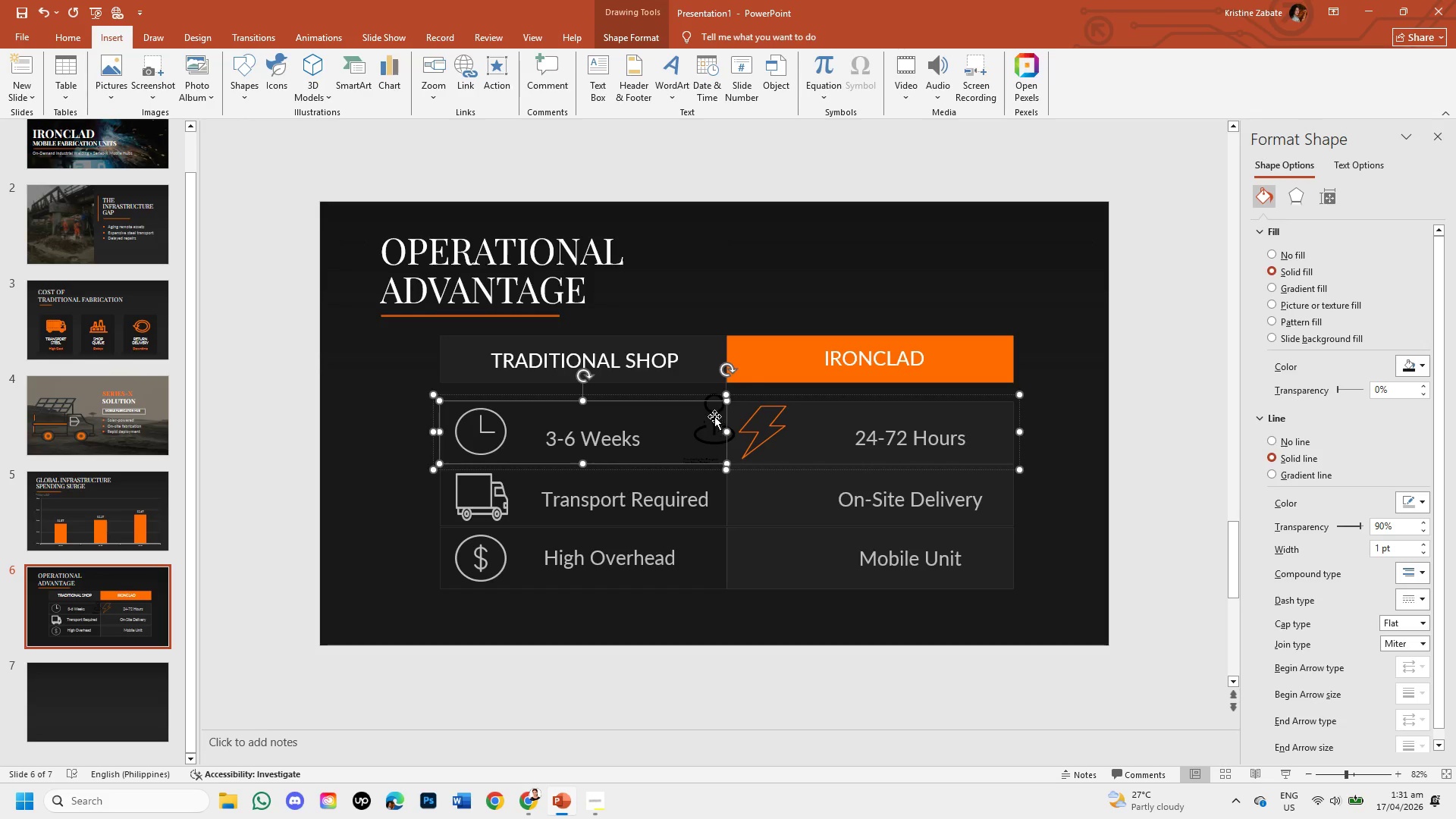 
left_click([714, 416])
 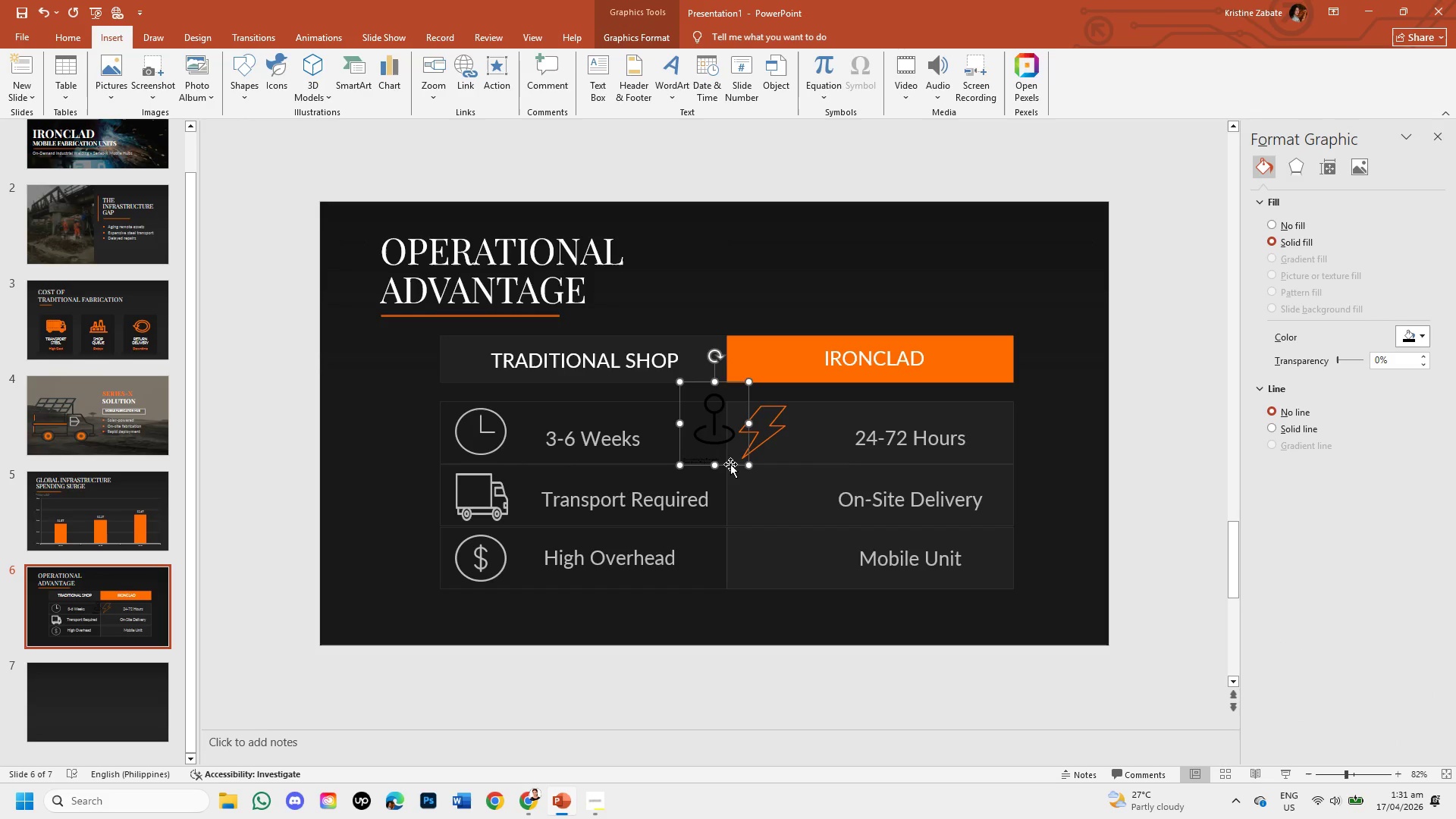 
left_click_drag(start_coordinate=[730, 464], to_coordinate=[774, 537])
 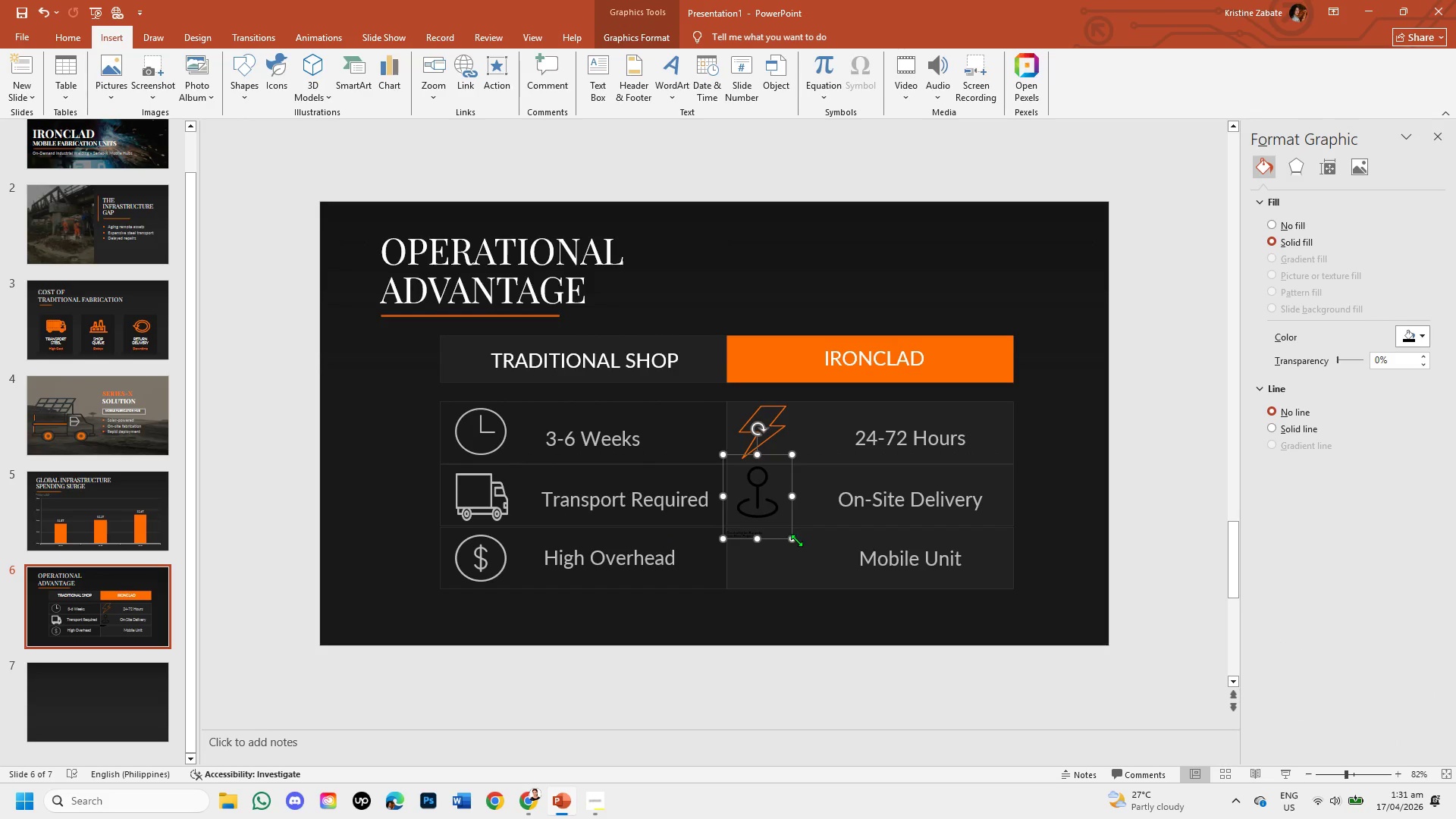 
left_click_drag(start_coordinate=[793, 540], to_coordinate=[816, 570])
 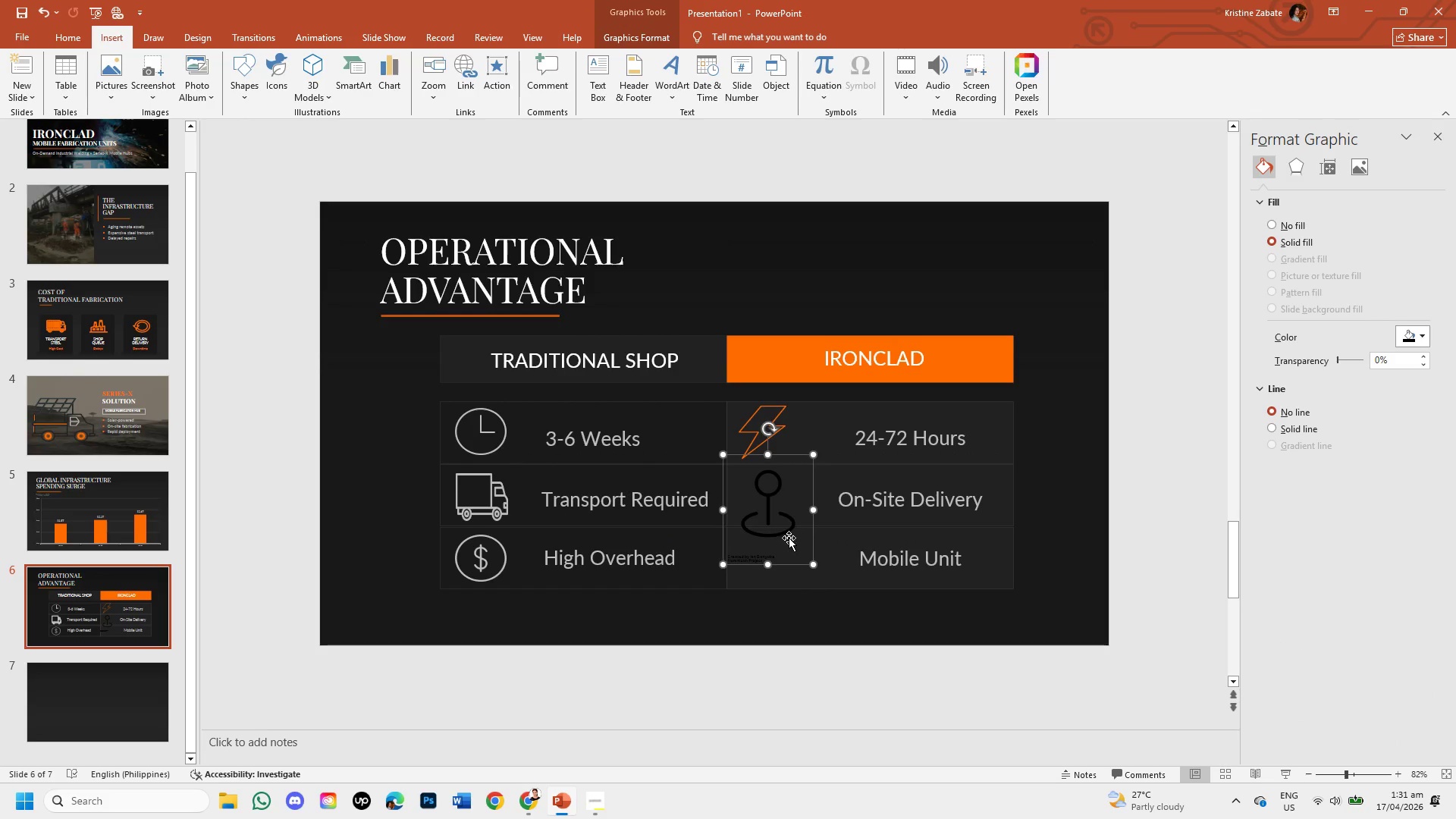 
right_click([789, 538])
 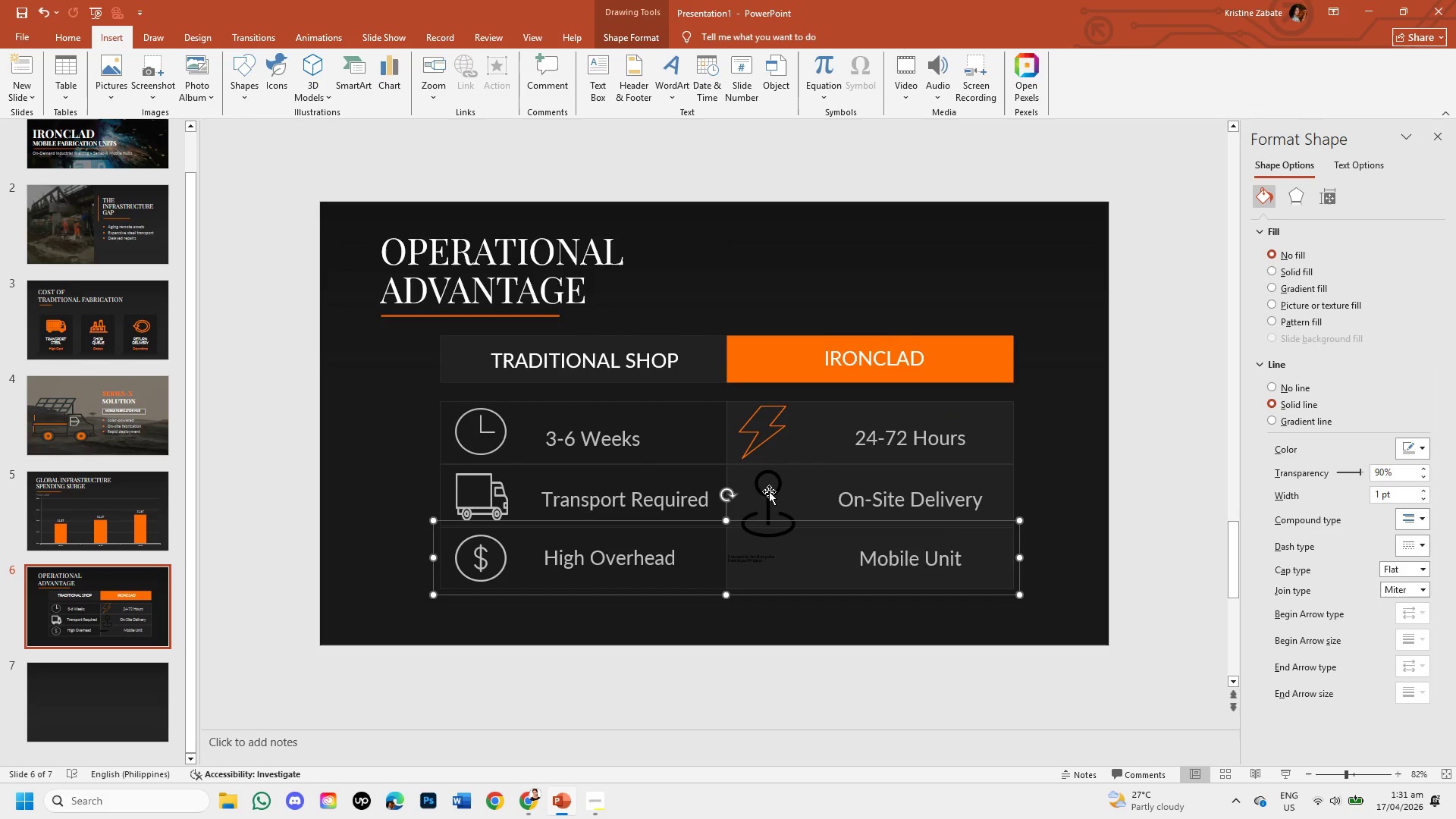 
double_click([769, 497])
 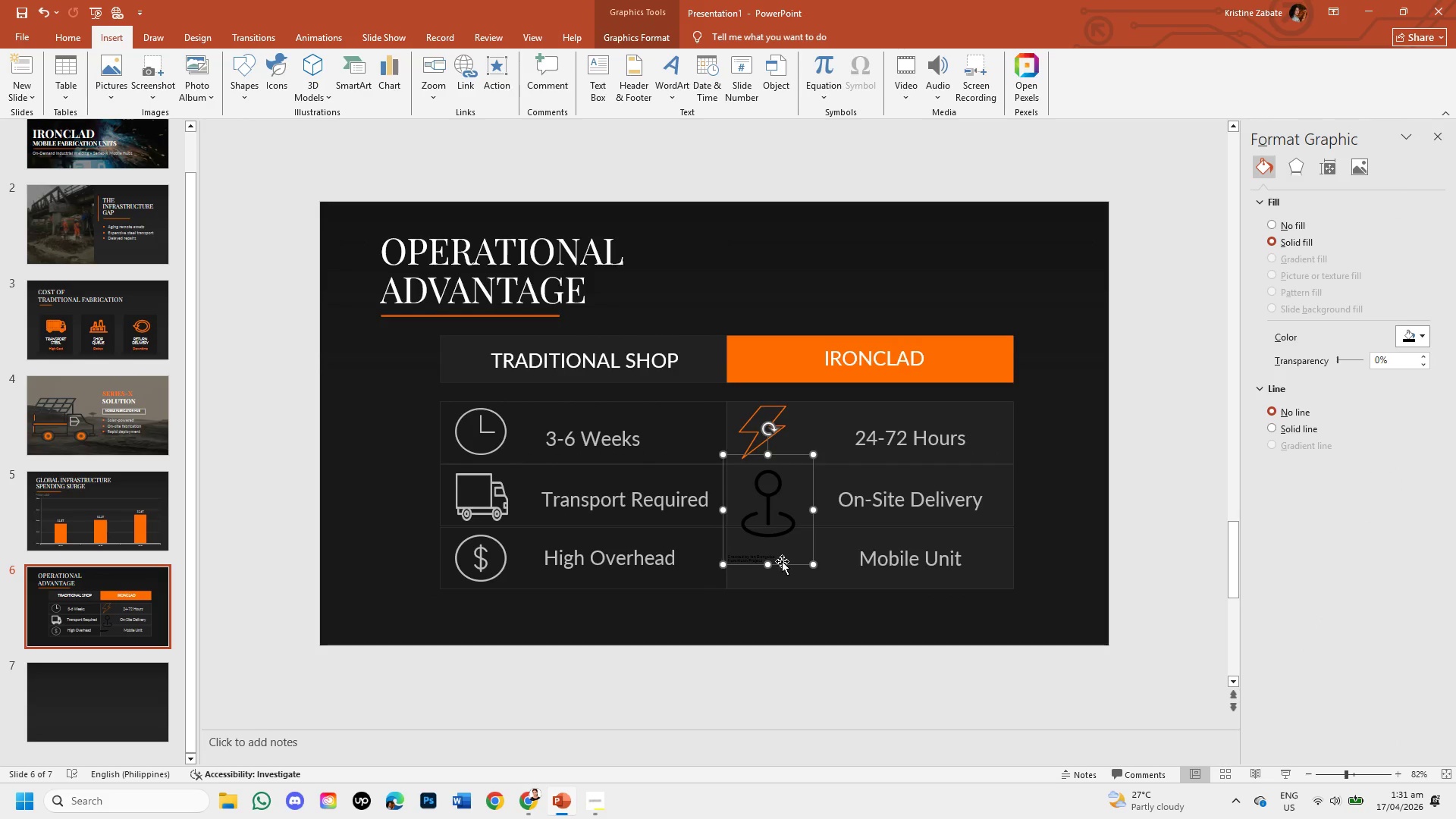 
left_click([782, 561])
 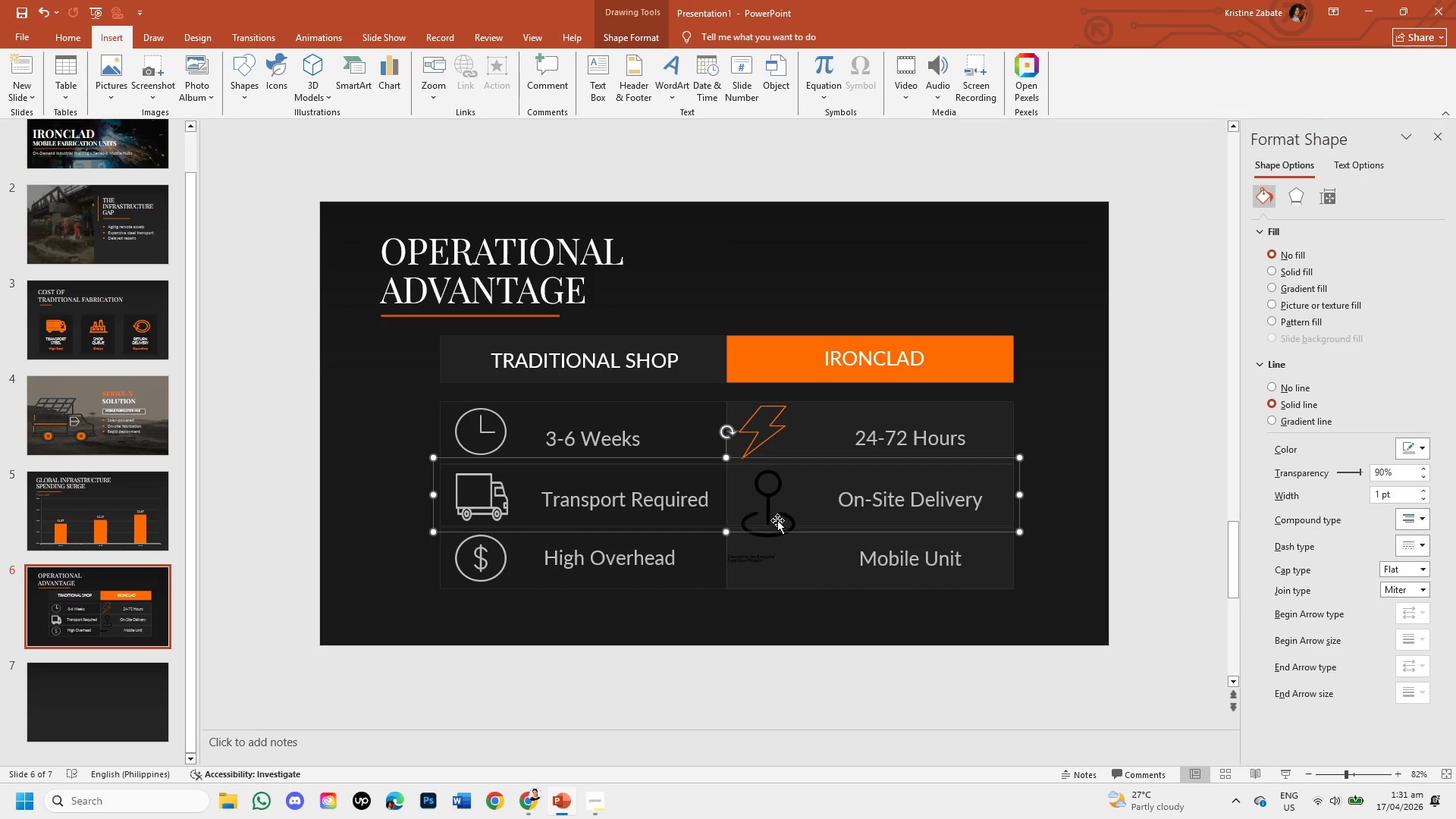 
double_click([777, 520])
 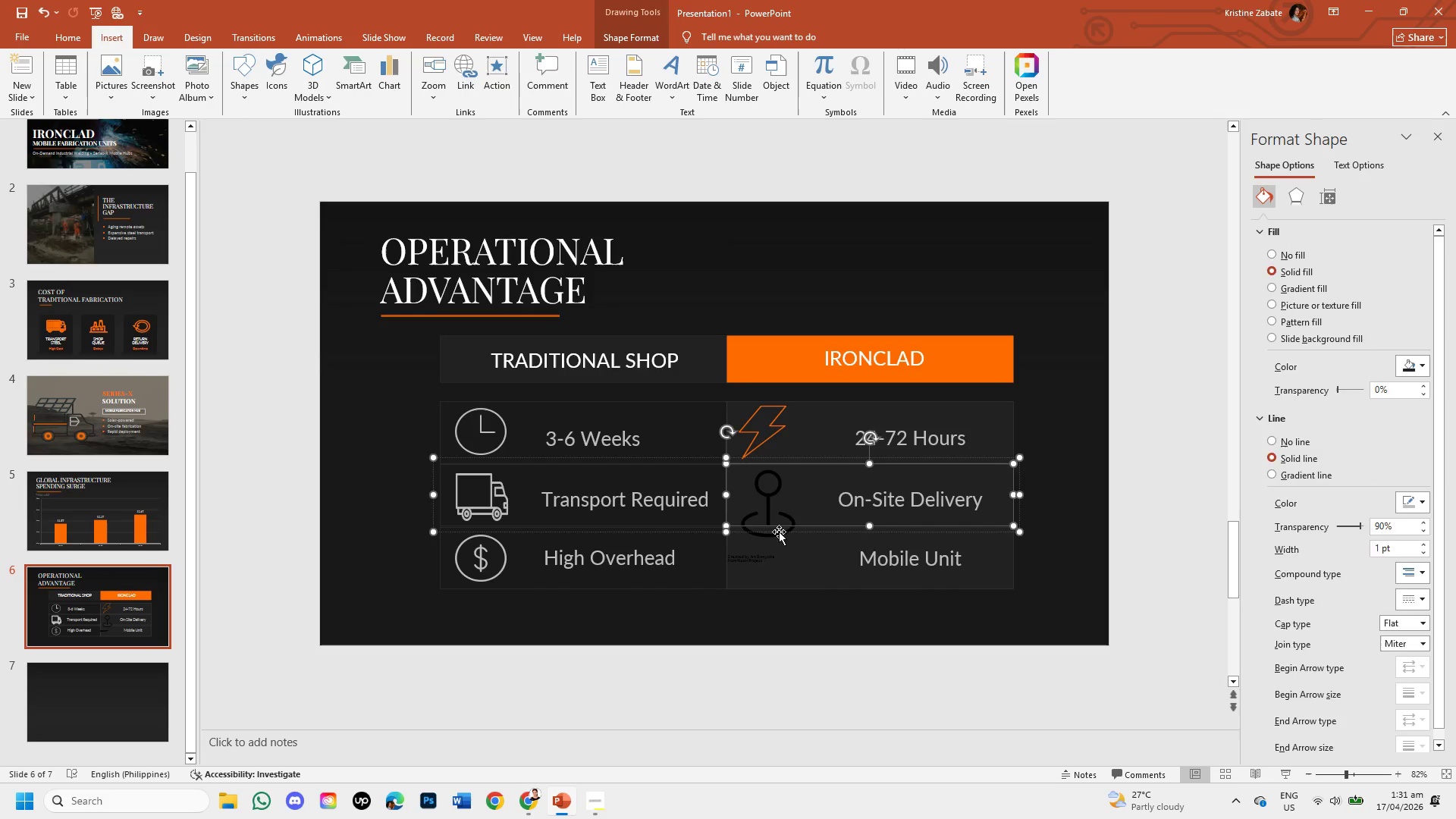 
triple_click([779, 532])
 